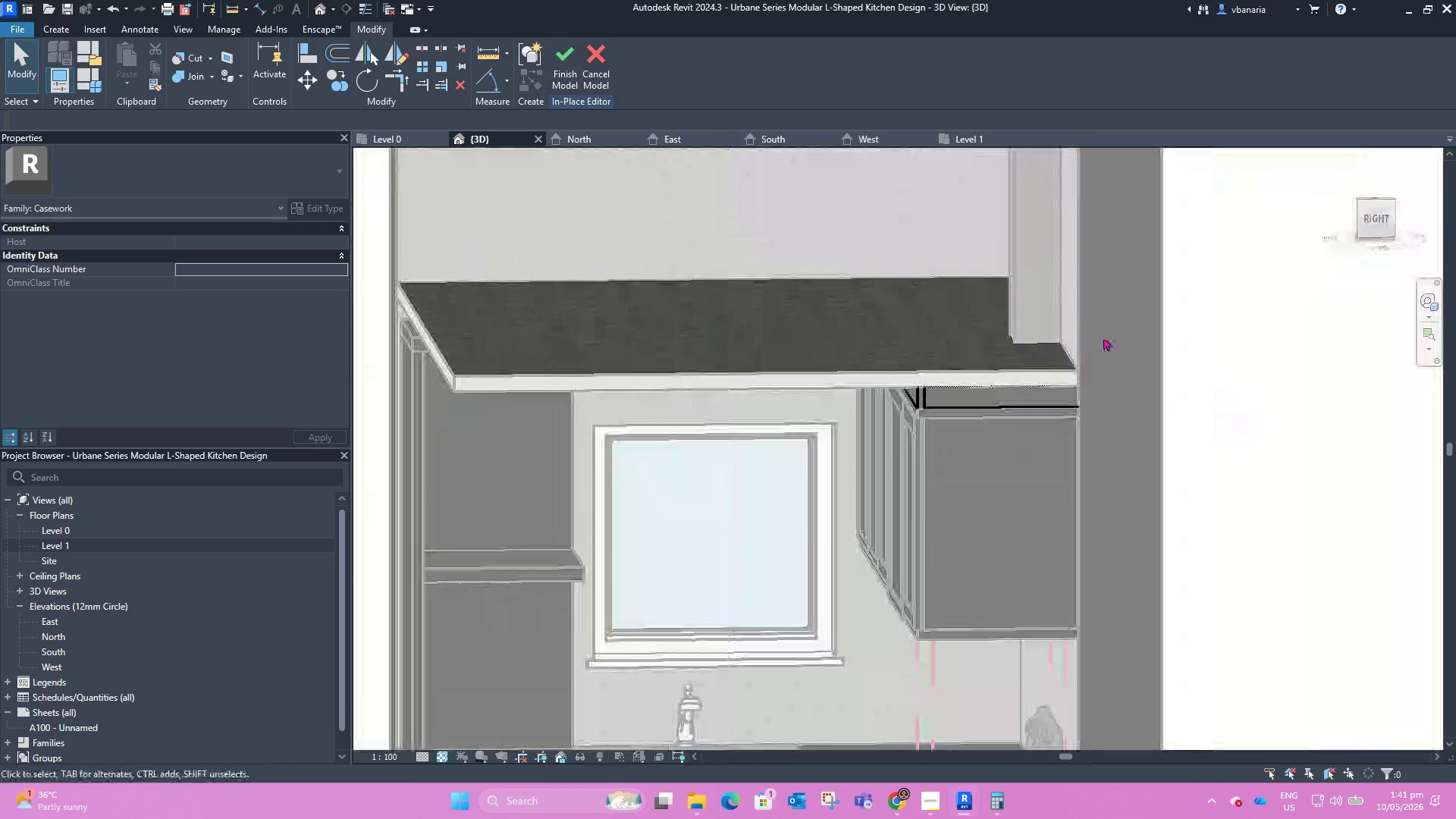 
hold_key(key=ShiftLeft, duration=2.39)
 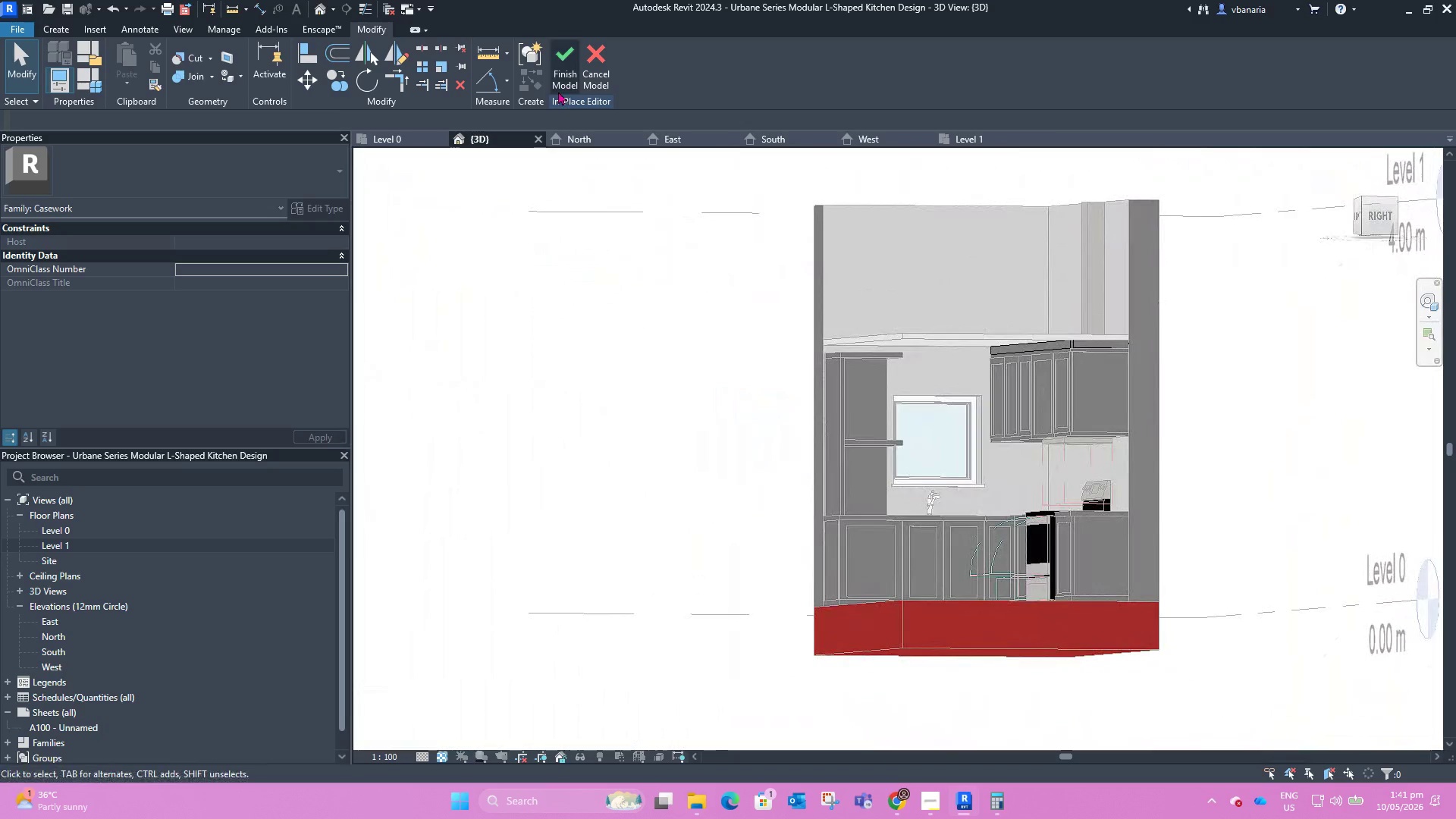 
scroll: coordinate [1193, 302], scroll_direction: down, amount: 11.0
 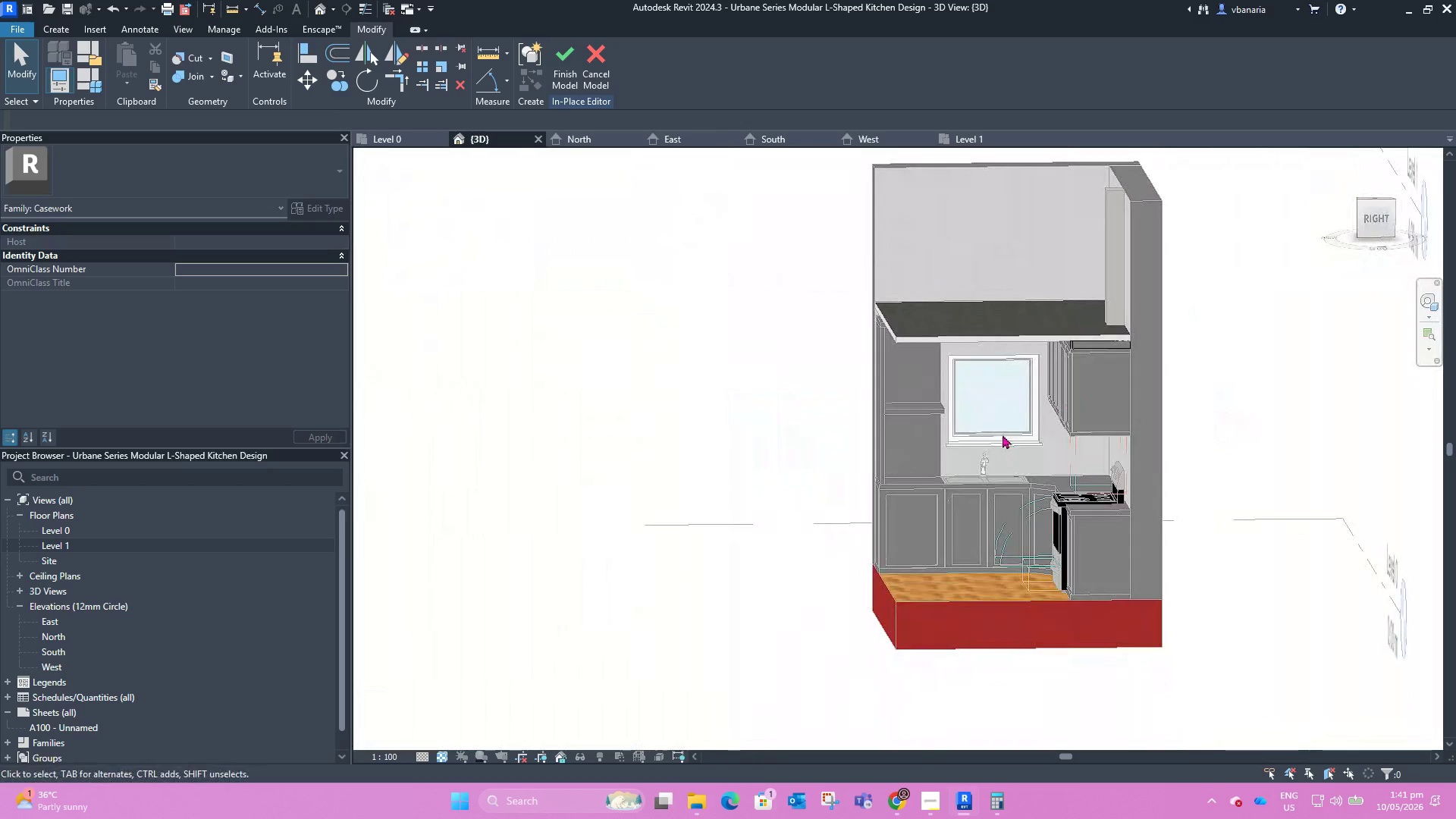 
left_click([569, 83])
 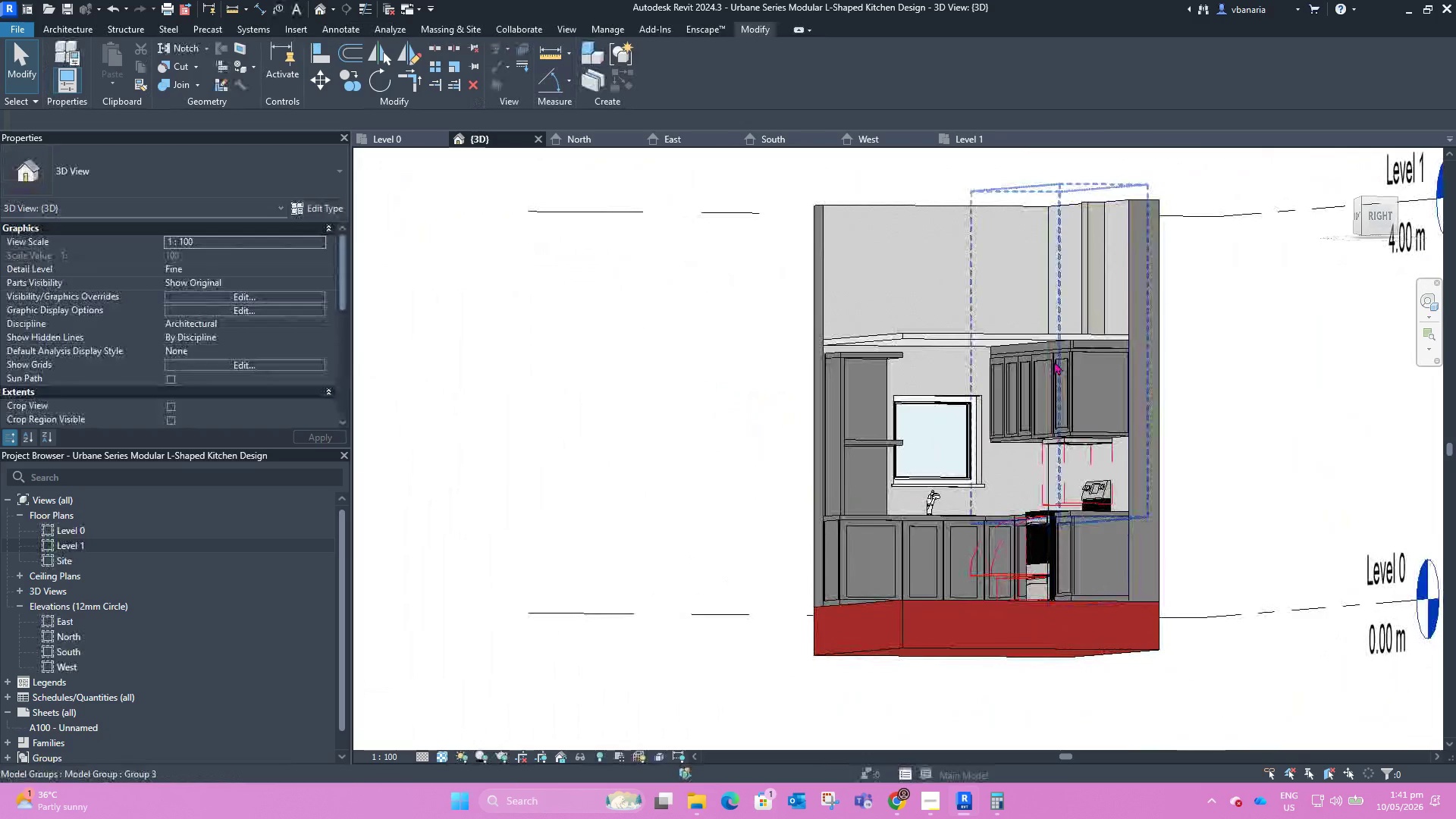 
scroll: coordinate [1075, 353], scroll_direction: up, amount: 9.0
 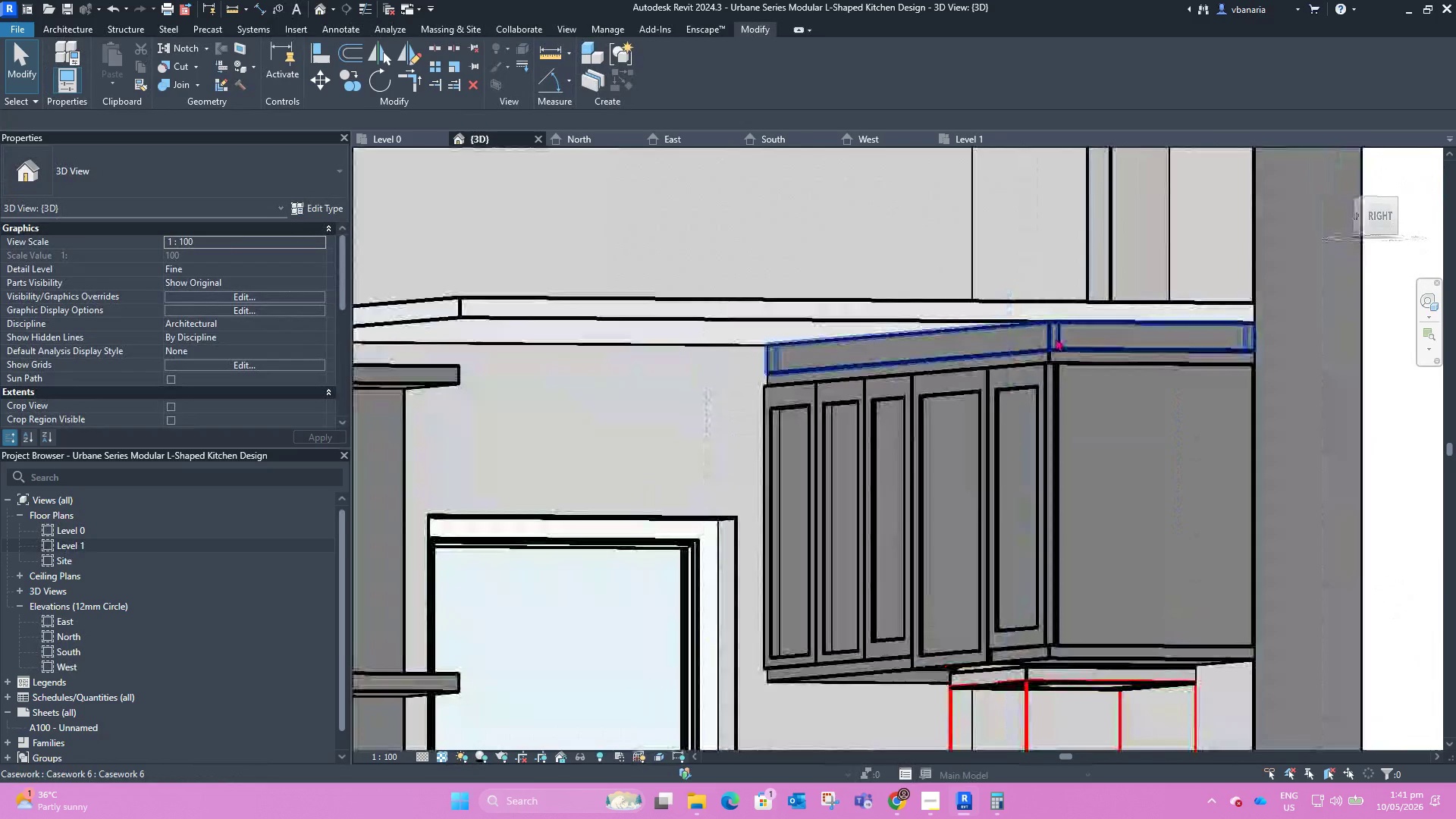 
left_click([1056, 337])
 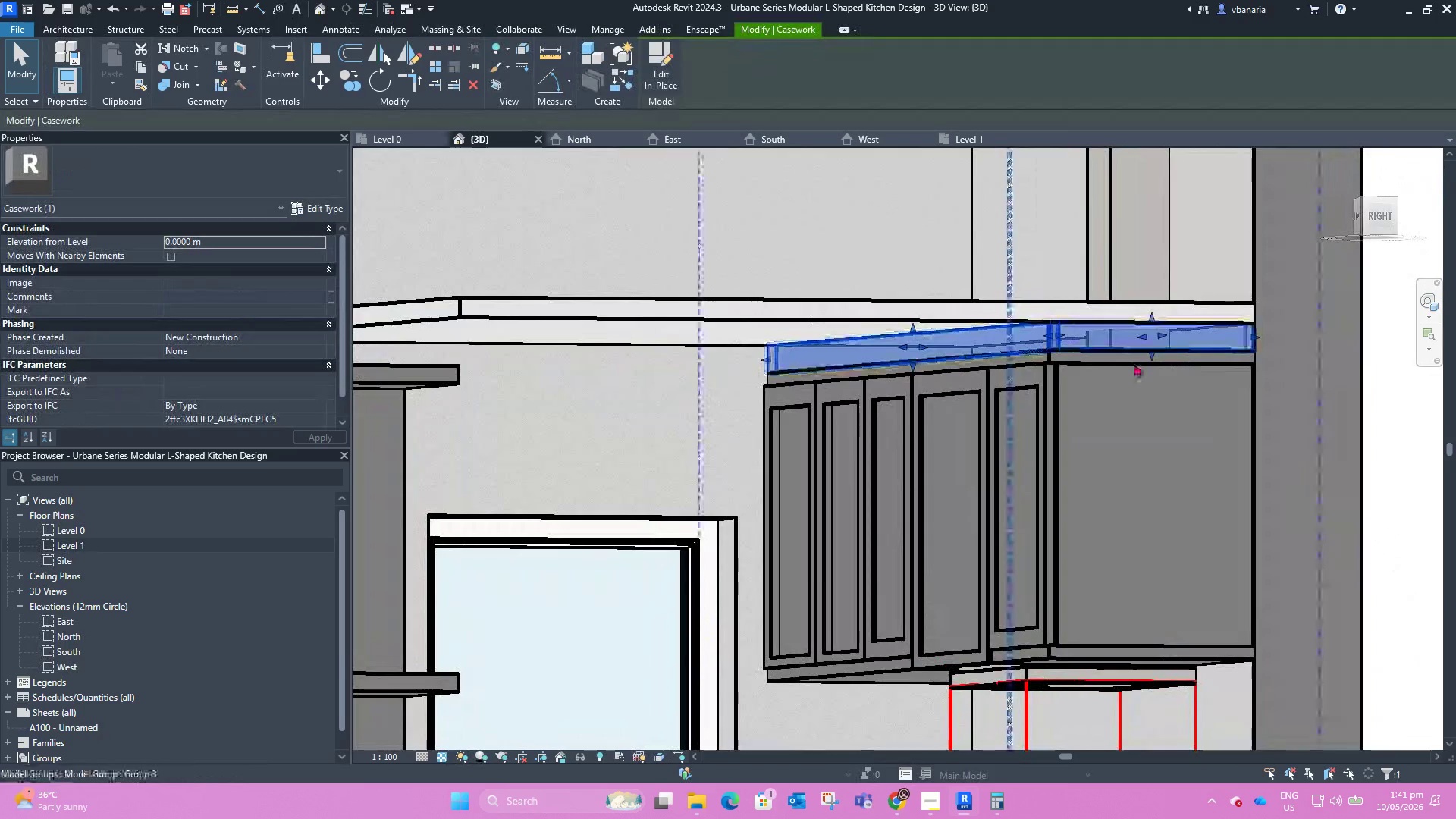 
scroll: coordinate [1084, 359], scroll_direction: down, amount: 3.0
 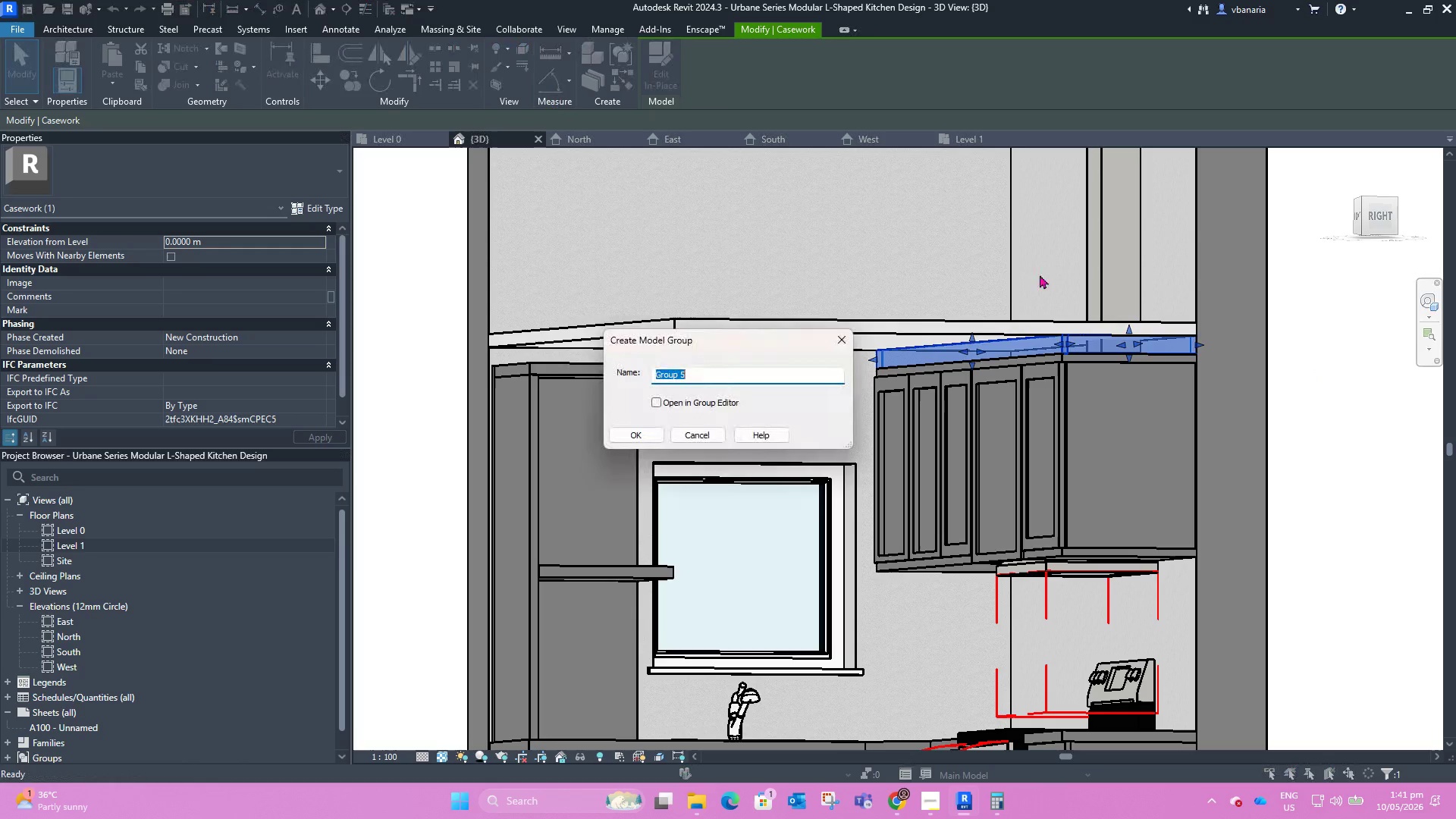 
left_click([638, 433])
 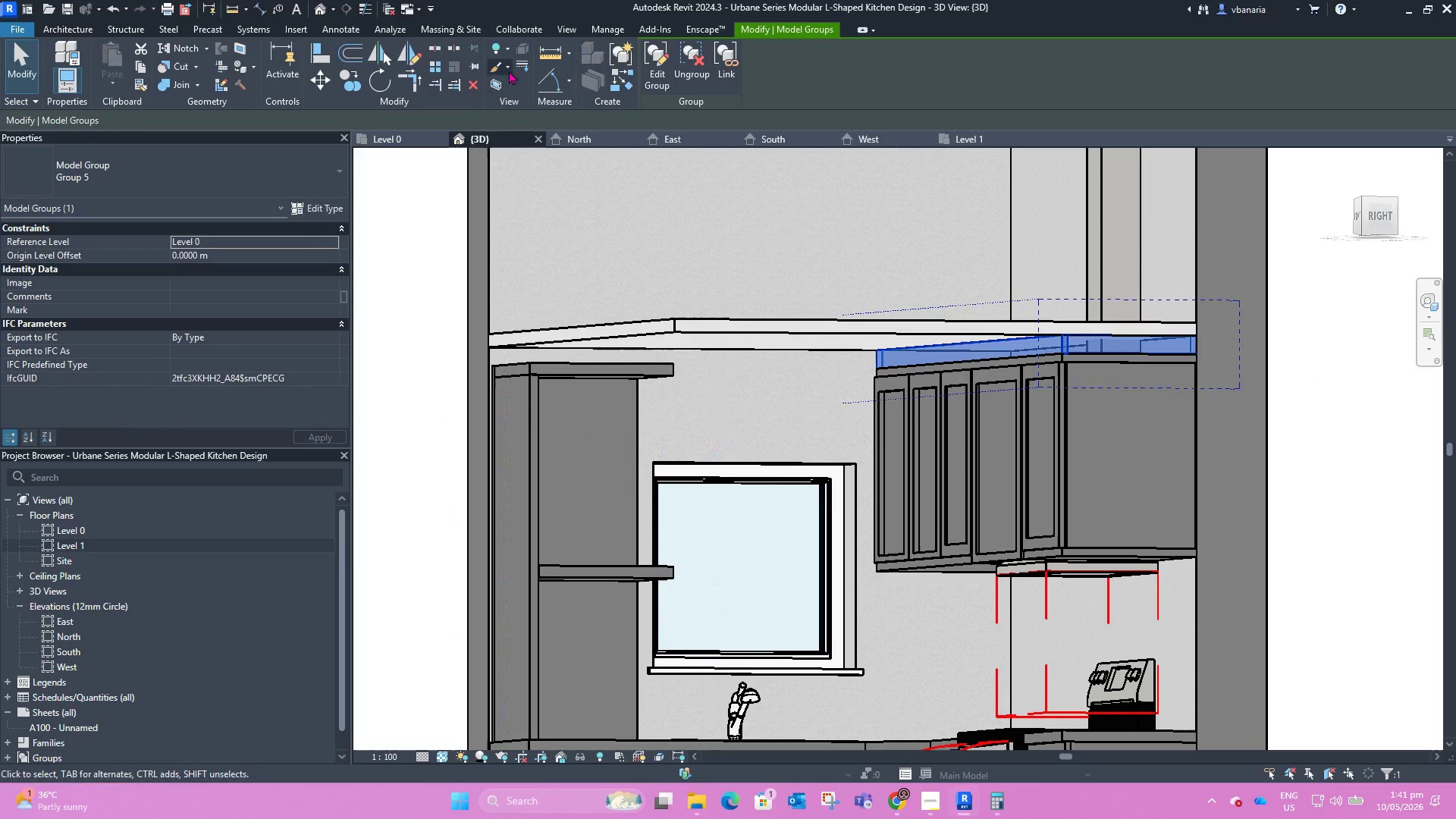 
left_click([475, 67])
 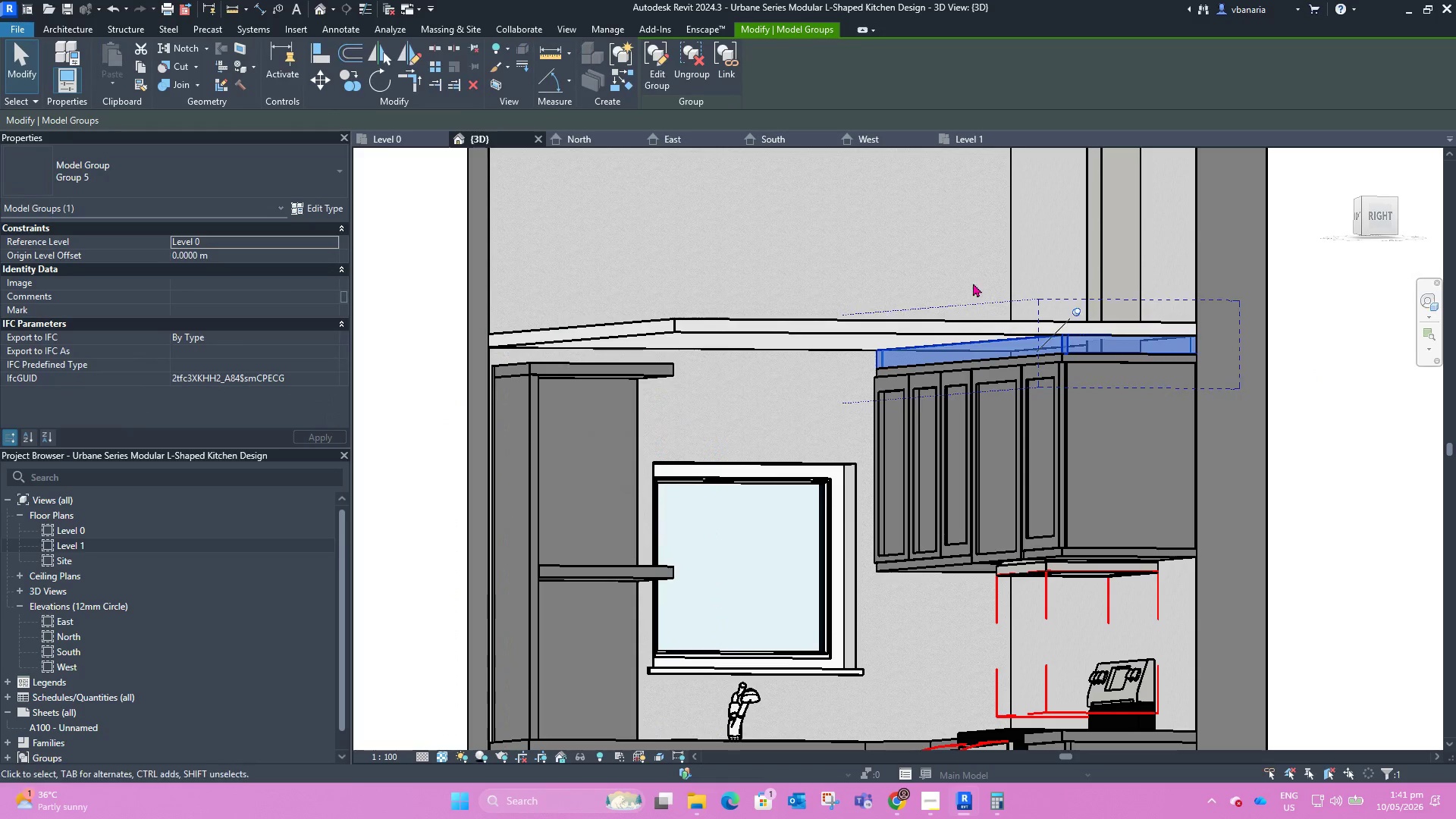 
left_click_drag(start_coordinate=[972, 281], to_coordinate=[903, 322])
 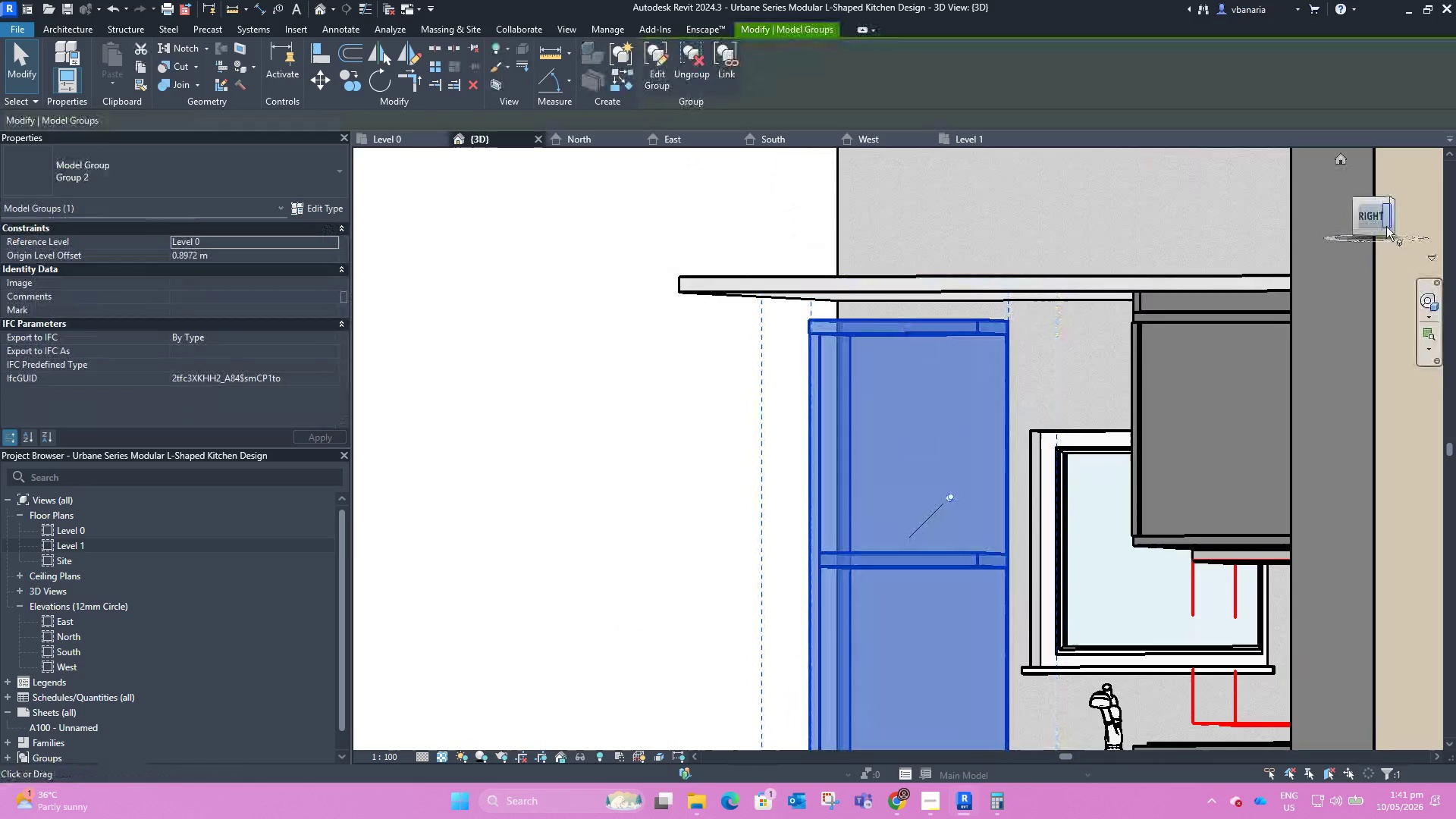 
hold_key(key=ShiftLeft, duration=1.45)
 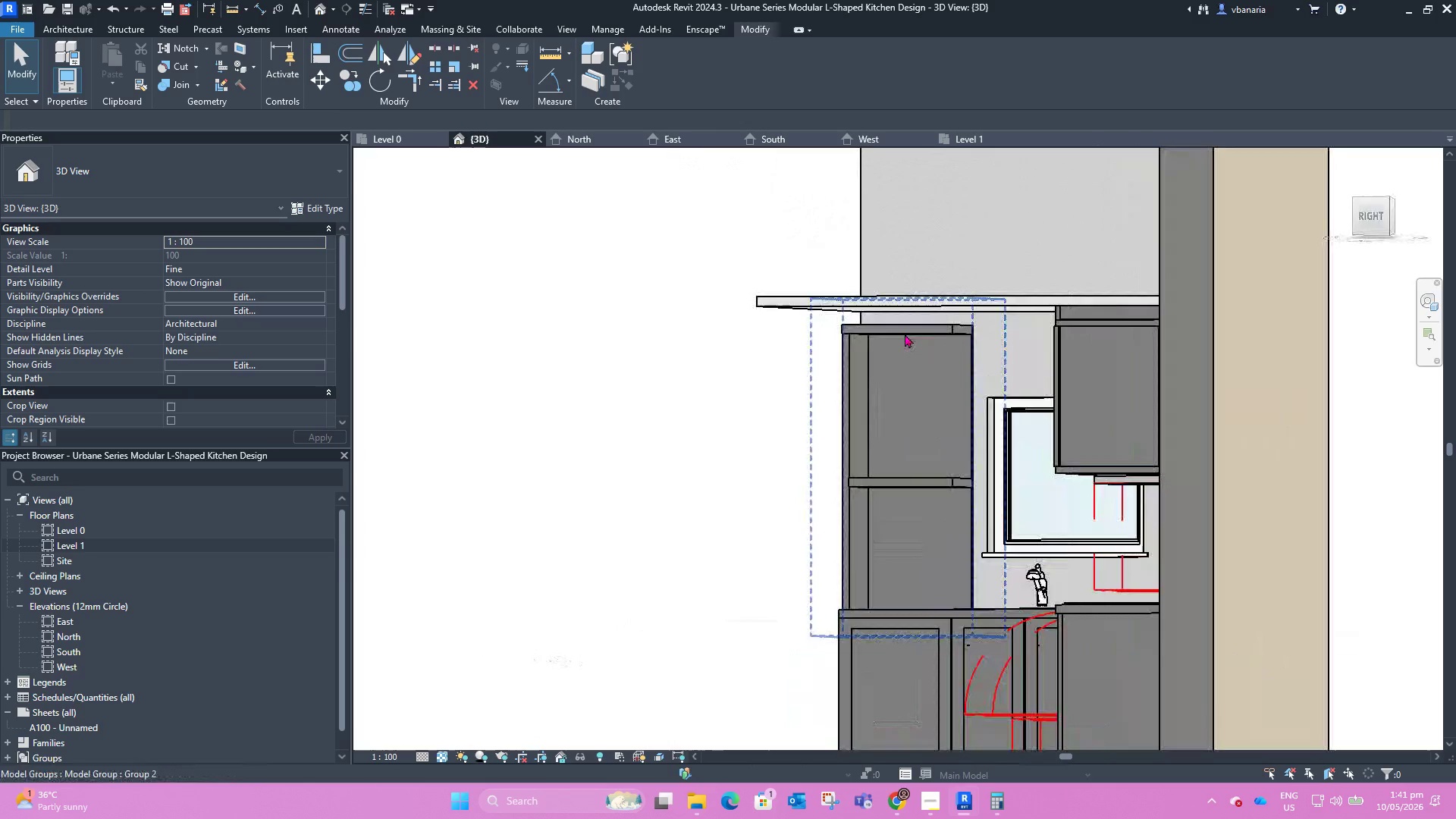 
scroll: coordinate [980, 284], scroll_direction: down, amount: 4.0
 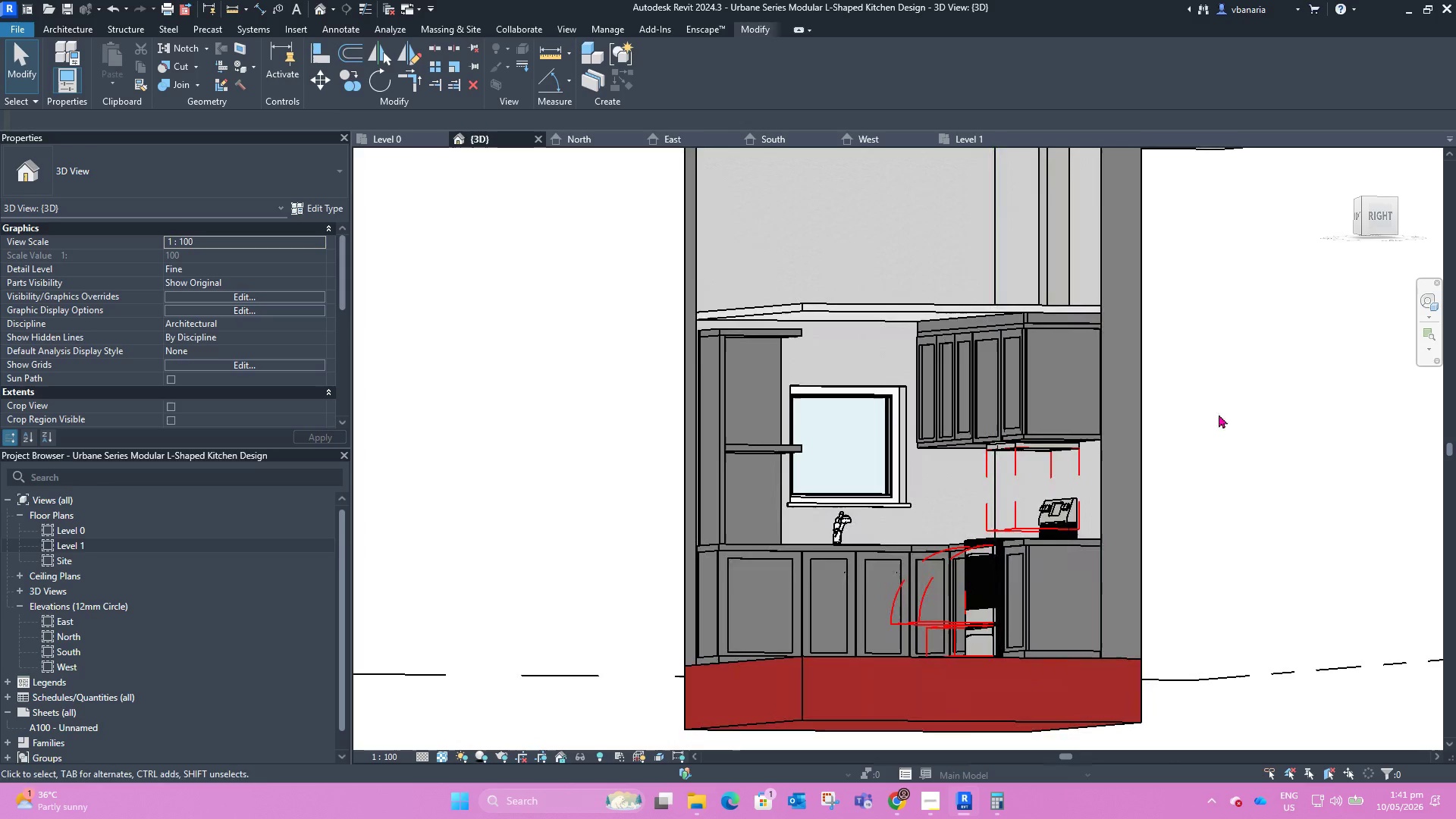 
left_click([903, 322])
 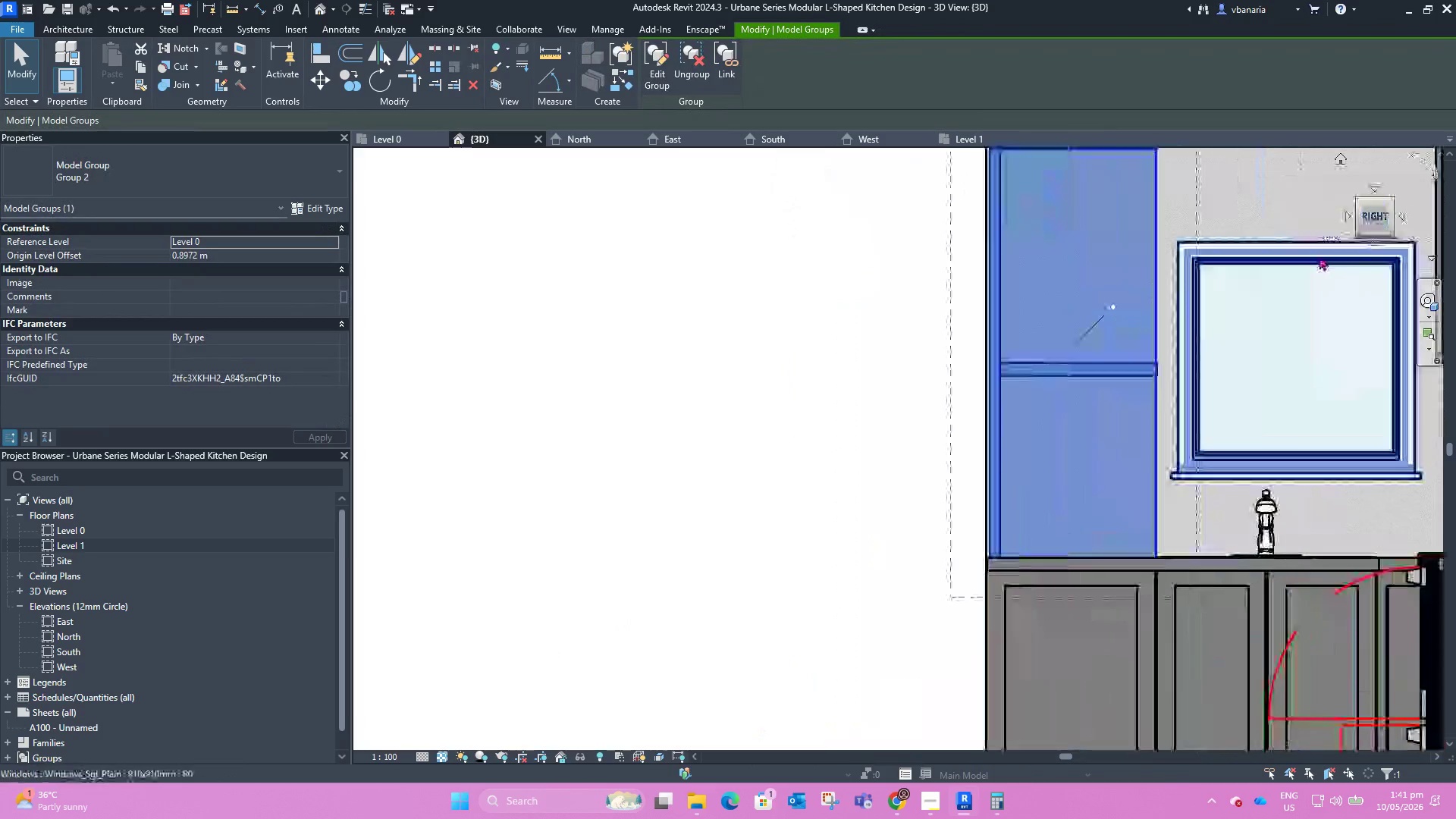 
scroll: coordinate [912, 306], scroll_direction: up, amount: 8.0
 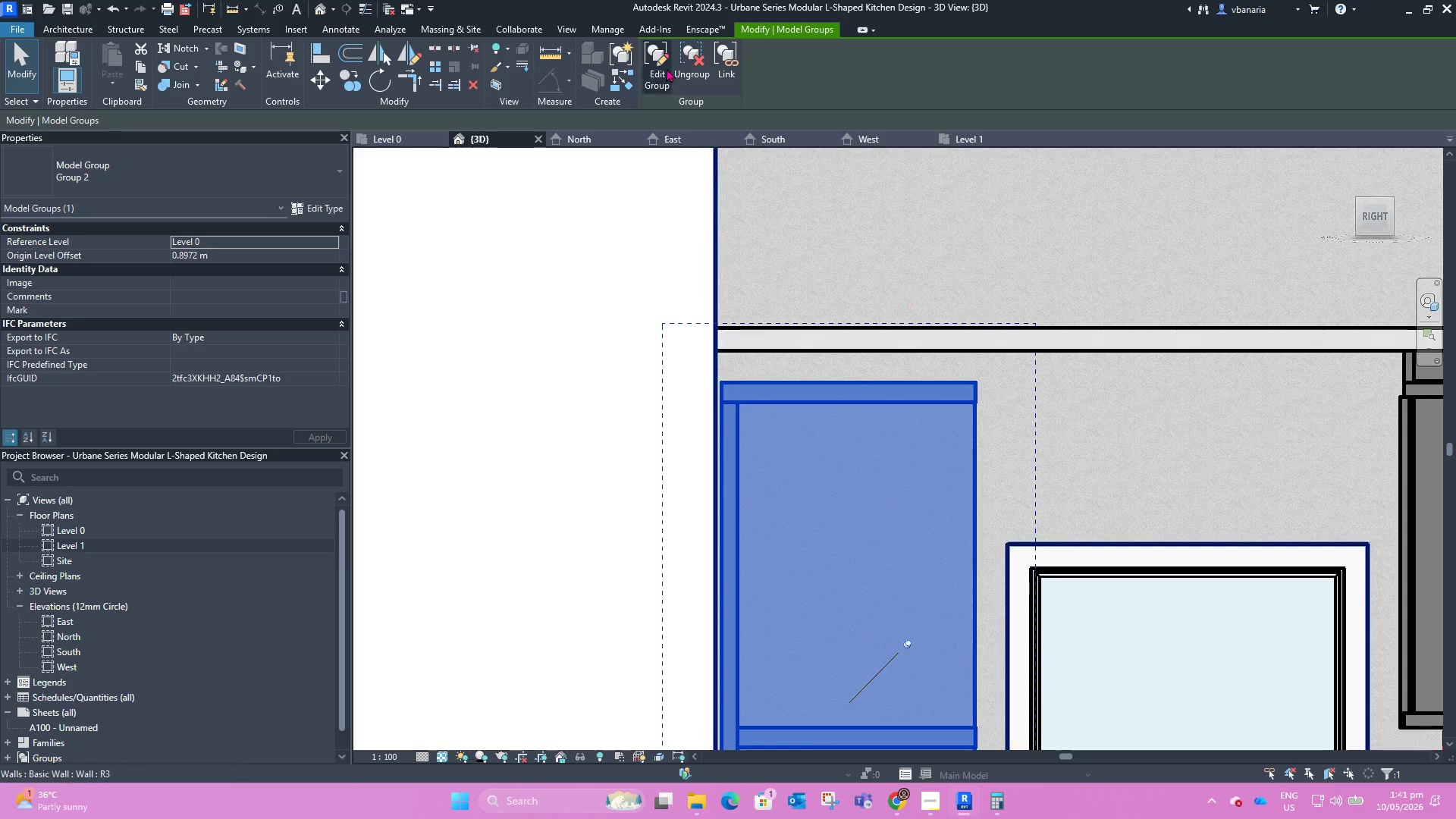 
left_click([660, 67])
 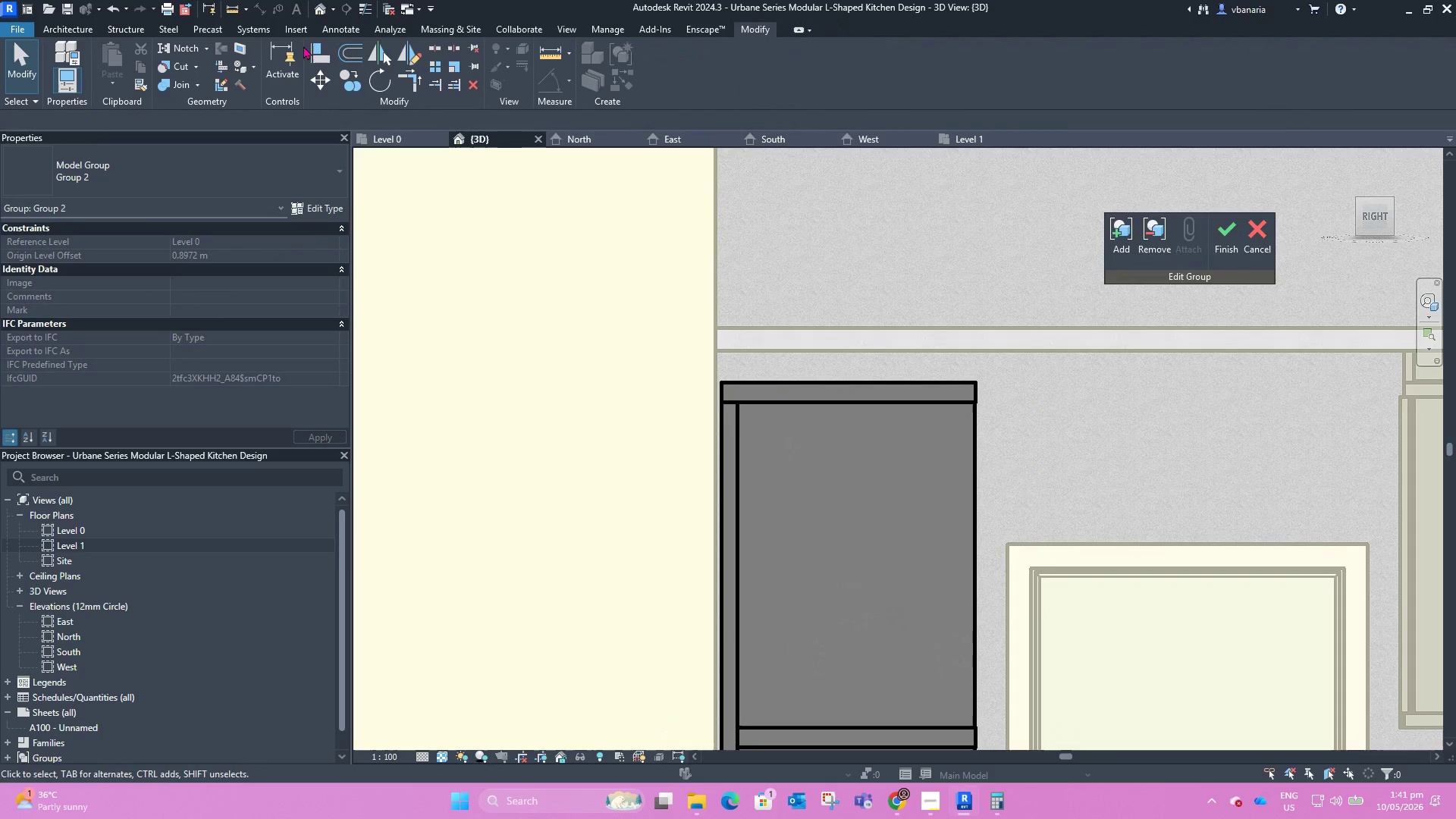 
left_click([56, 24])
 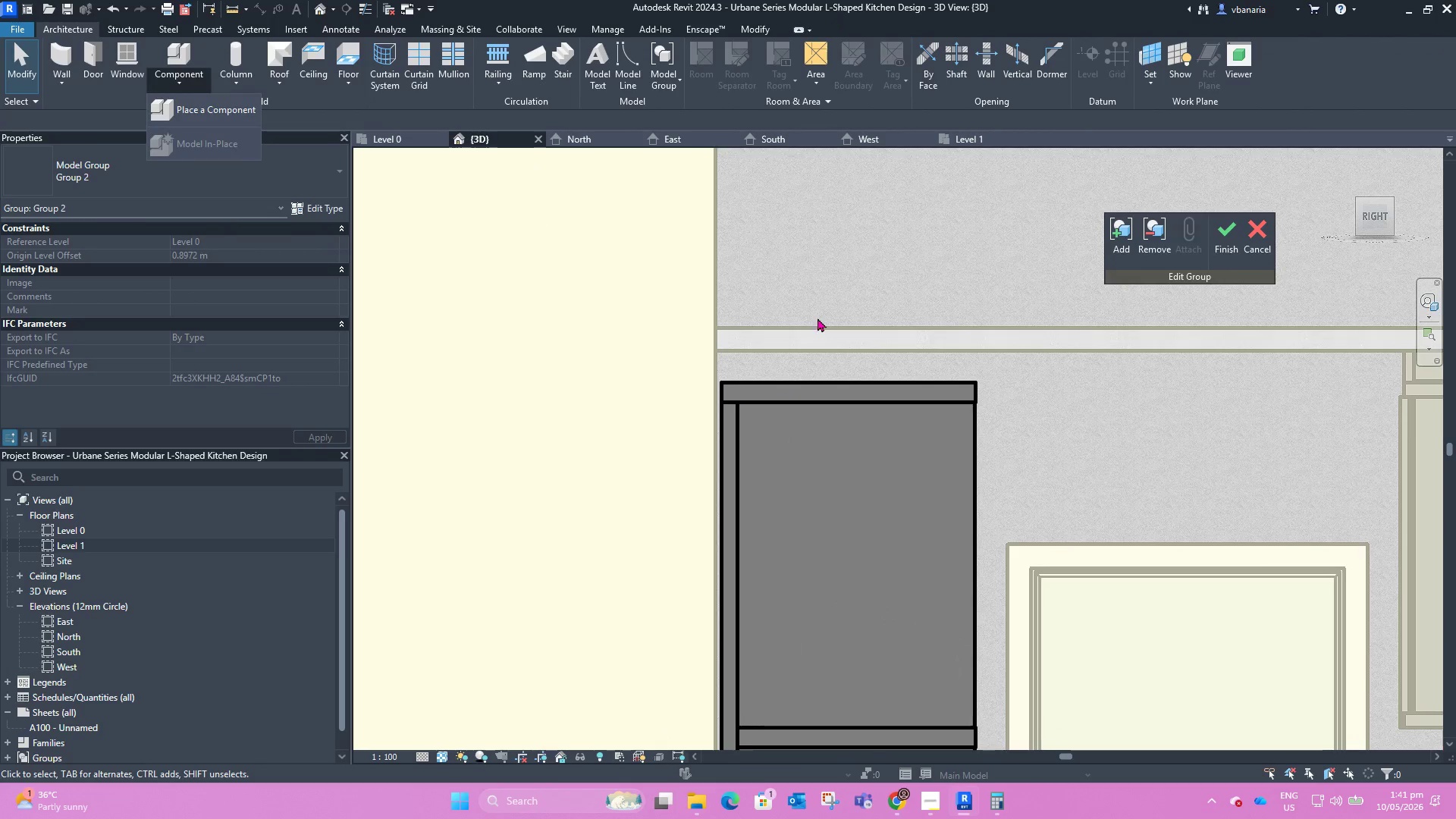 
left_click([818, 383])
 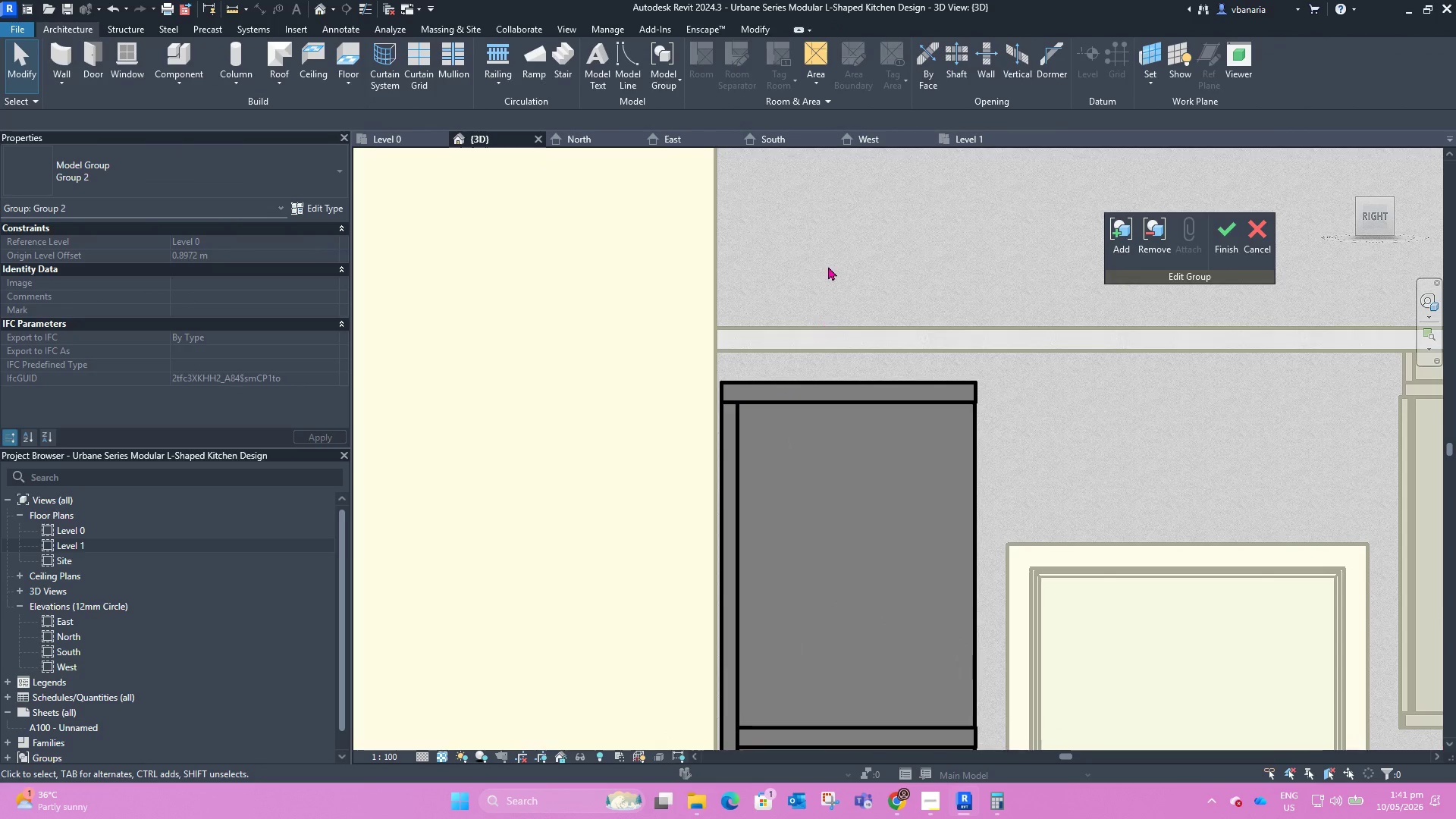 
hold_key(key=ShiftLeft, duration=0.52)
 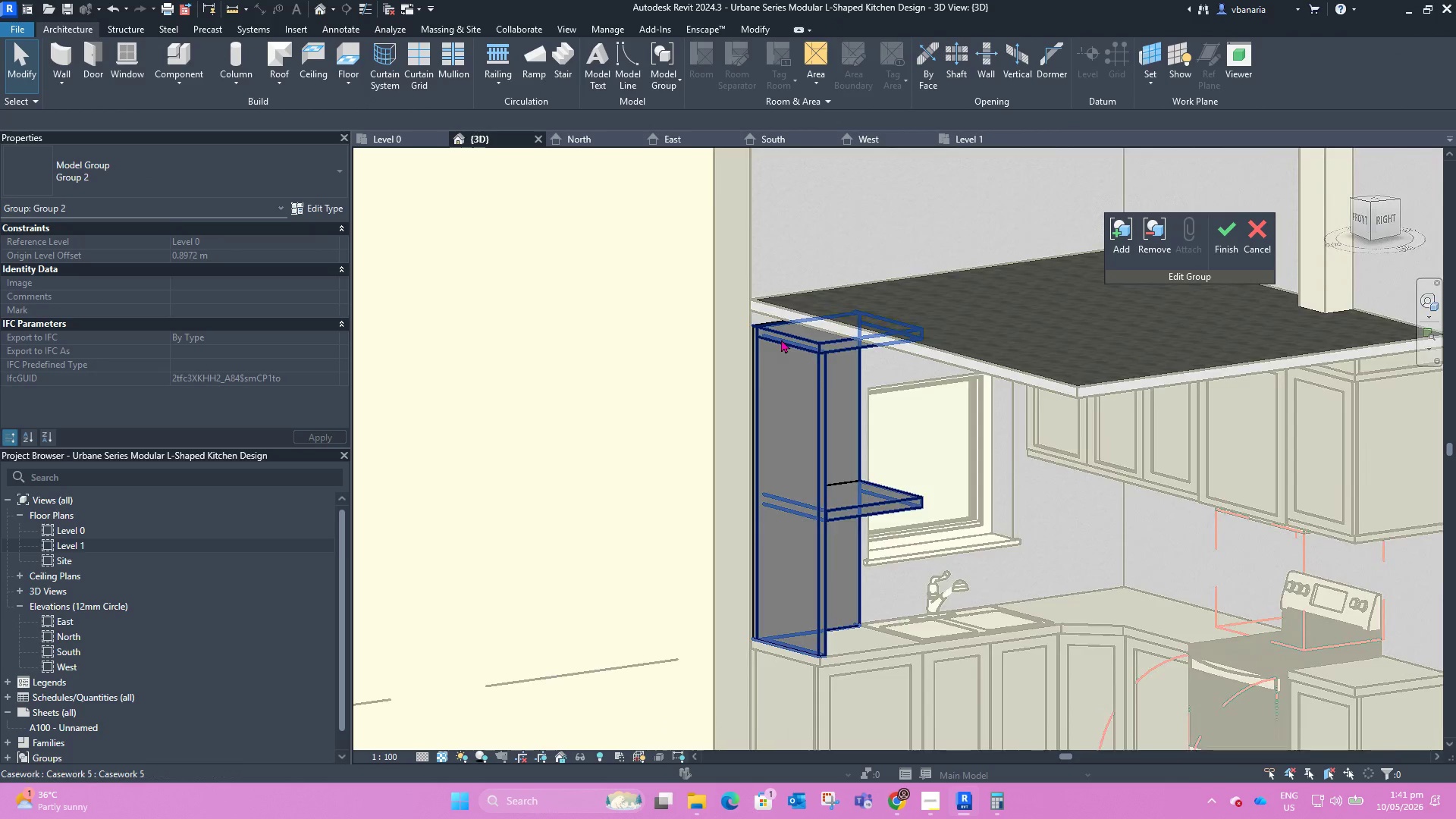 
scroll: coordinate [824, 268], scroll_direction: down, amount: 5.0
 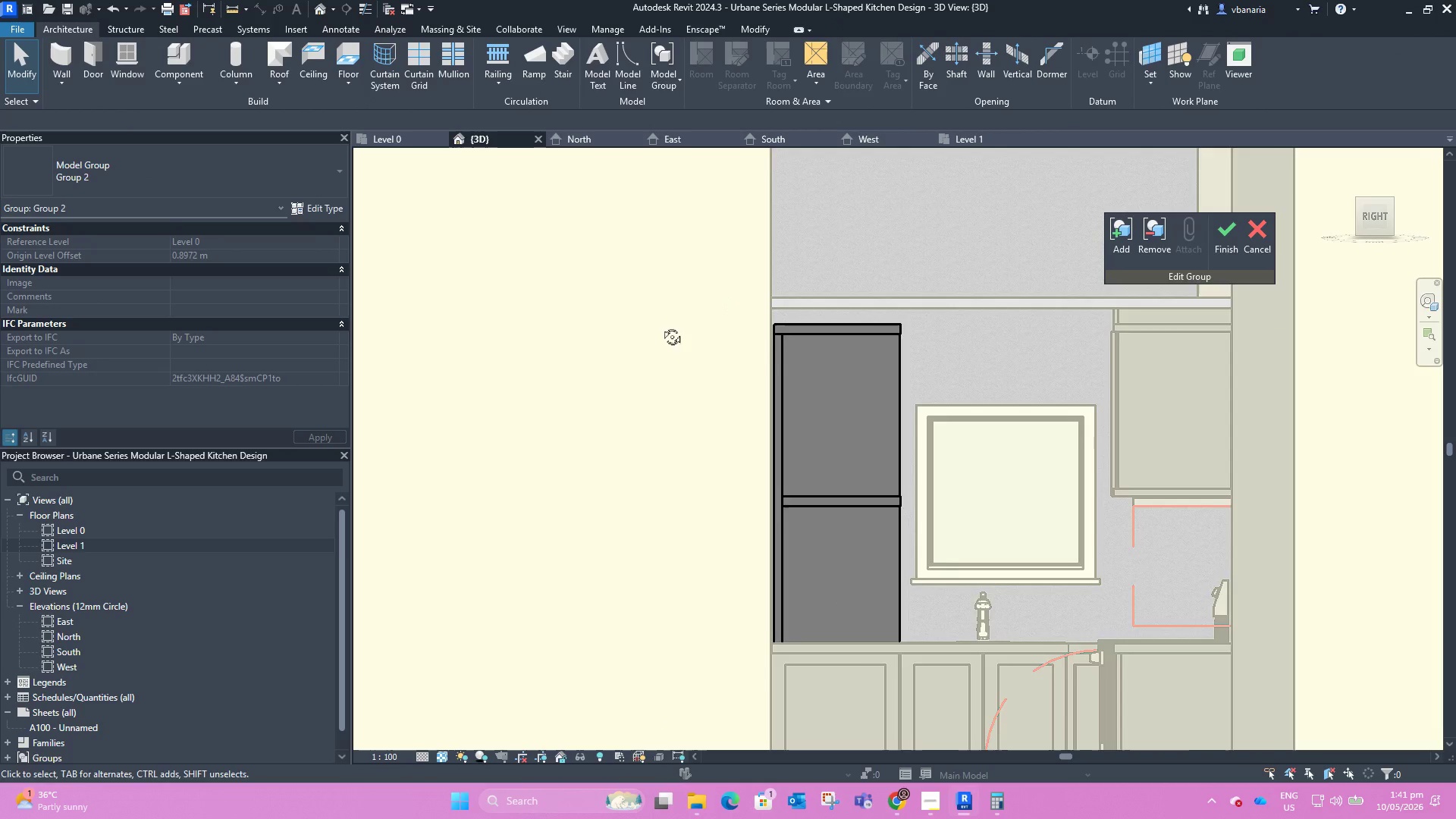 
scroll: coordinate [781, 338], scroll_direction: up, amount: 3.0
 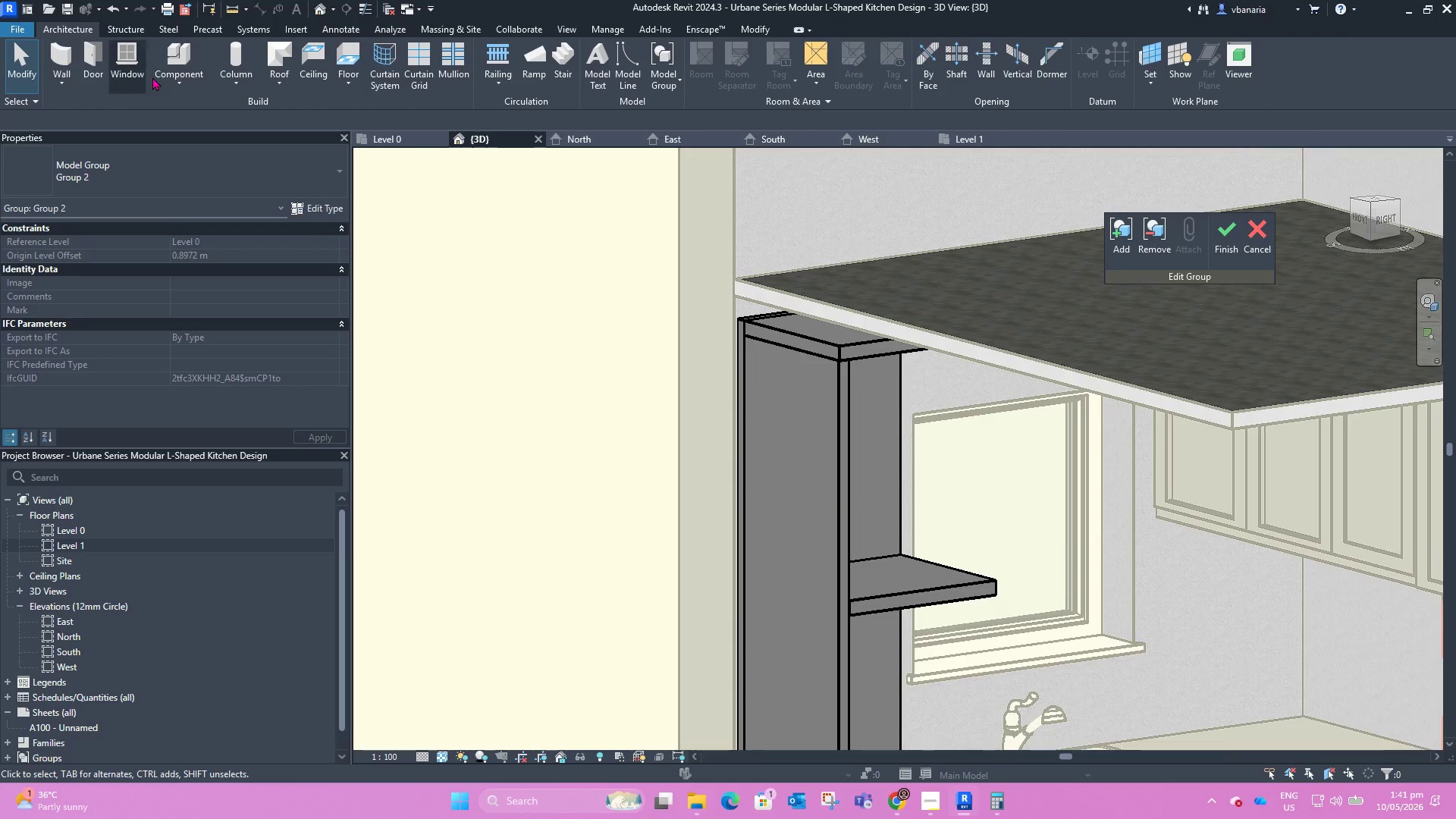 
left_click([162, 78])
 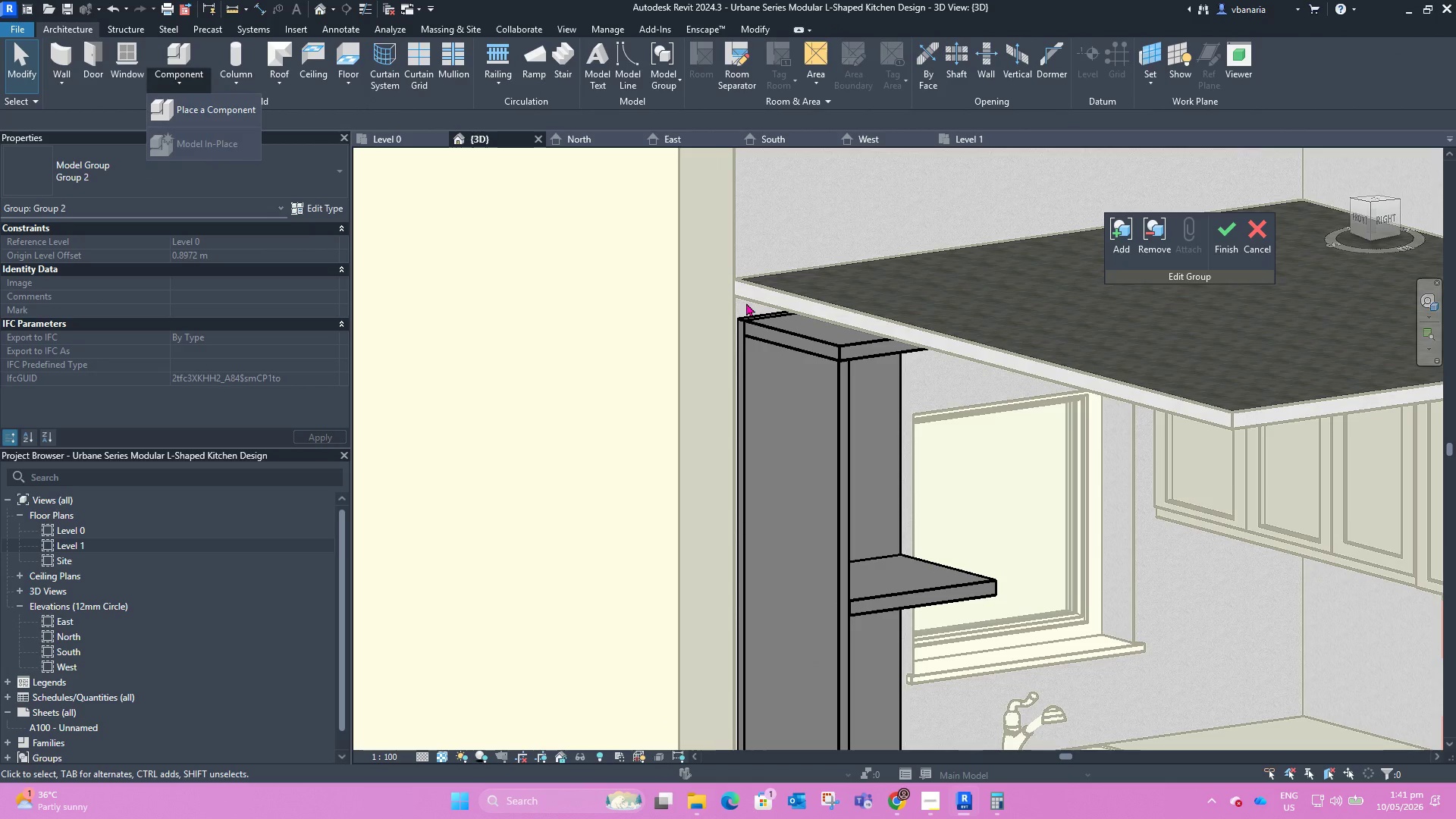 
left_click([799, 350])
 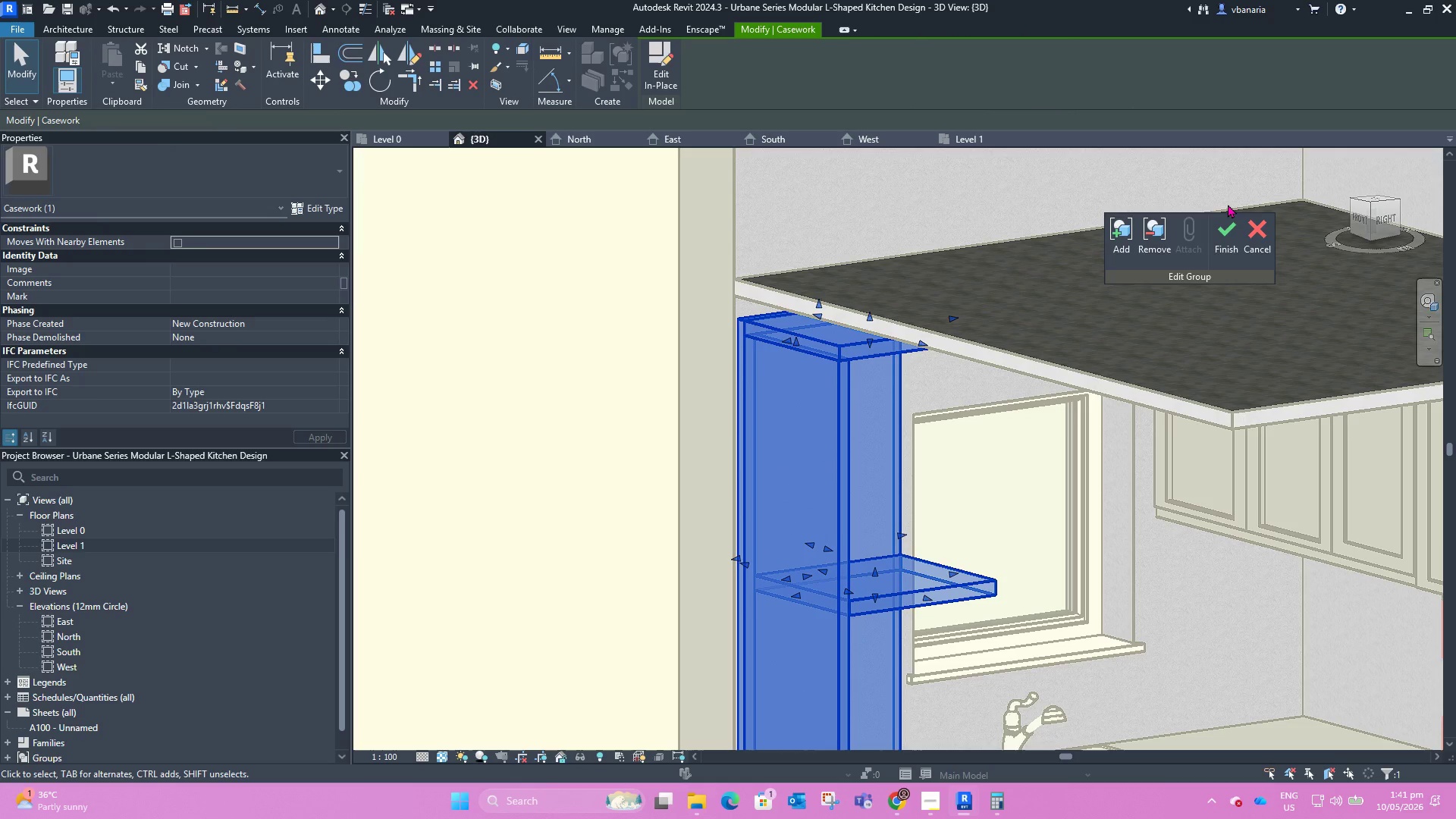 
left_click([1254, 236])
 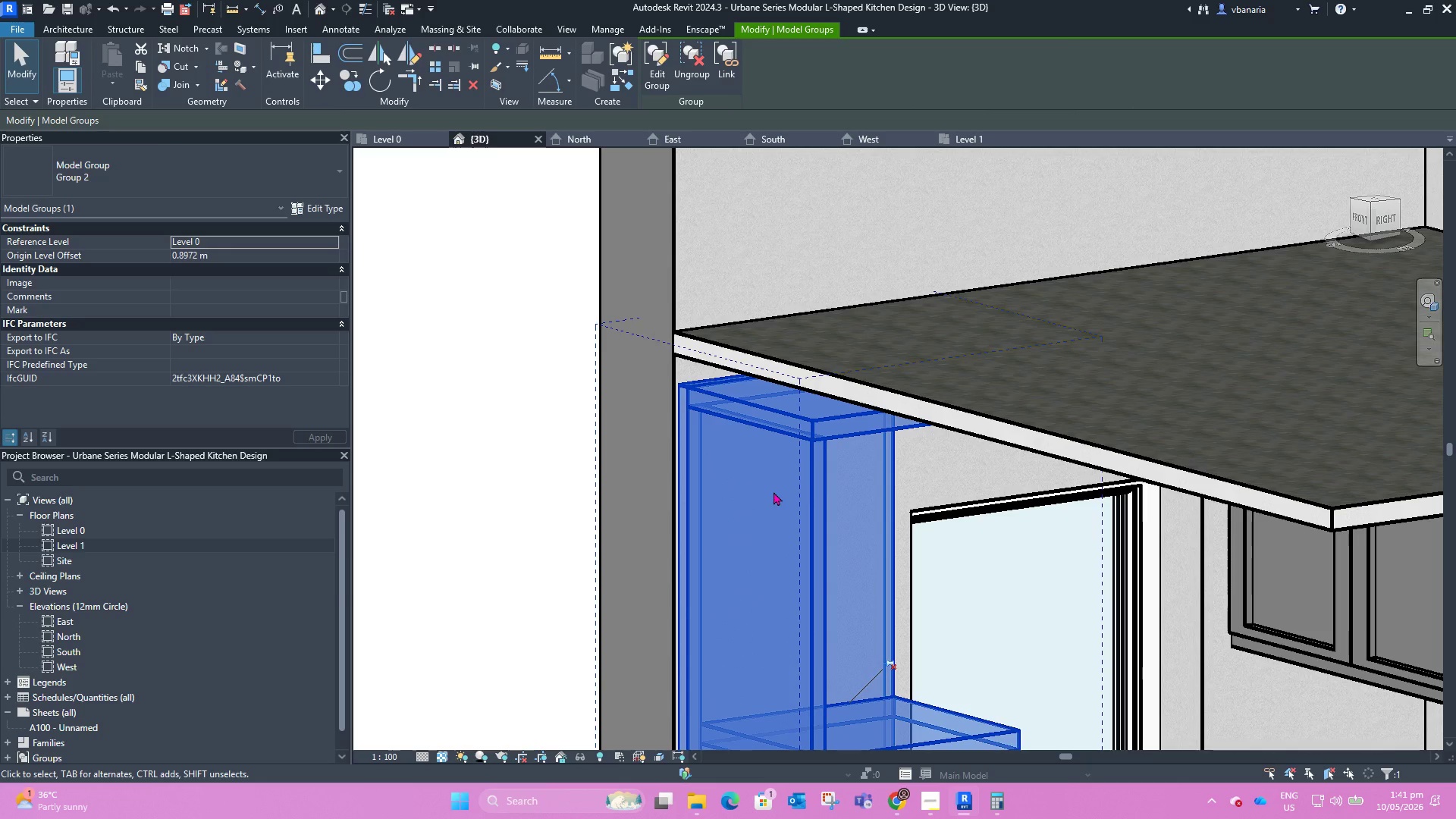 
left_click([666, 68])
 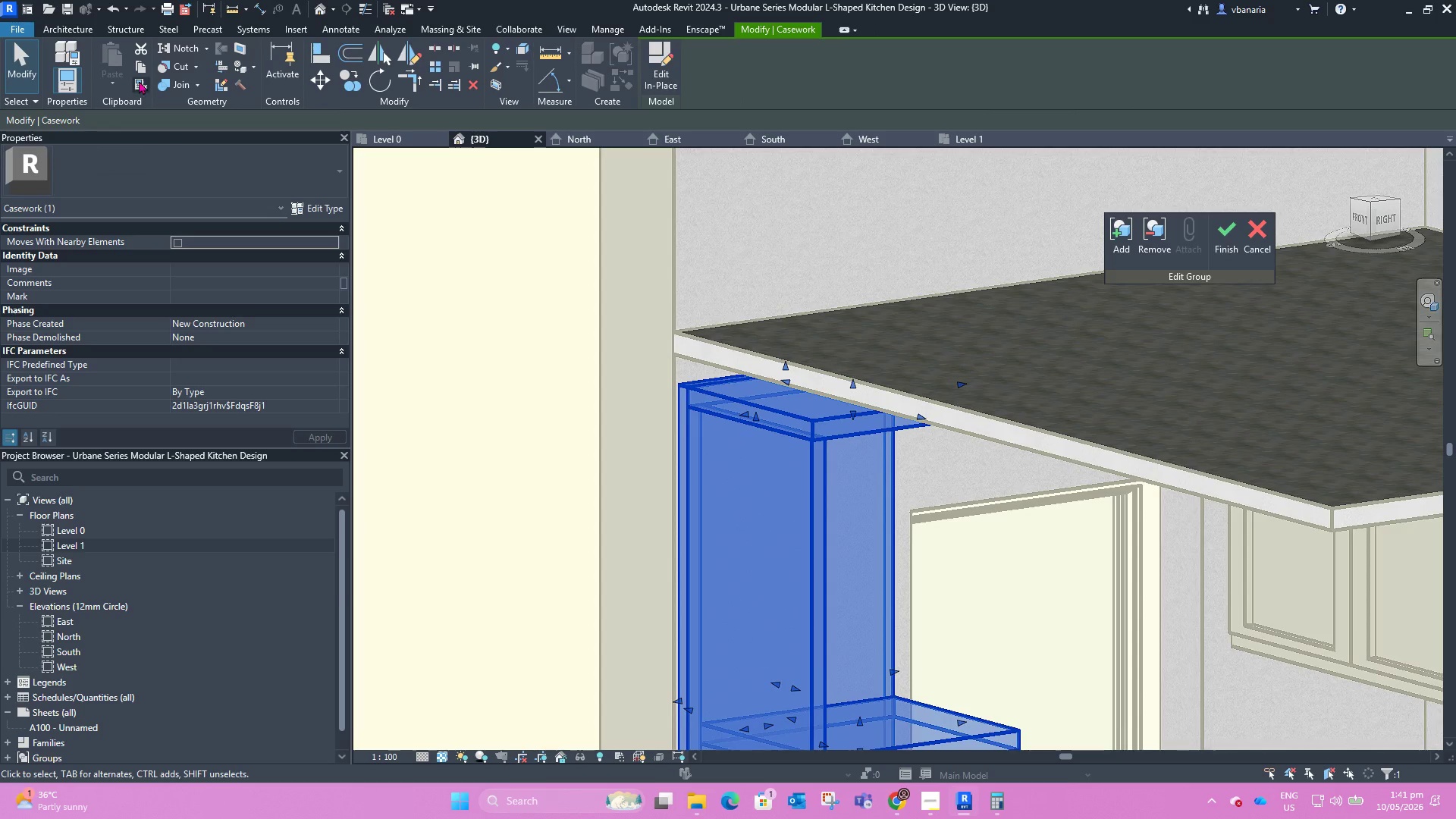 
left_click([80, 26])
 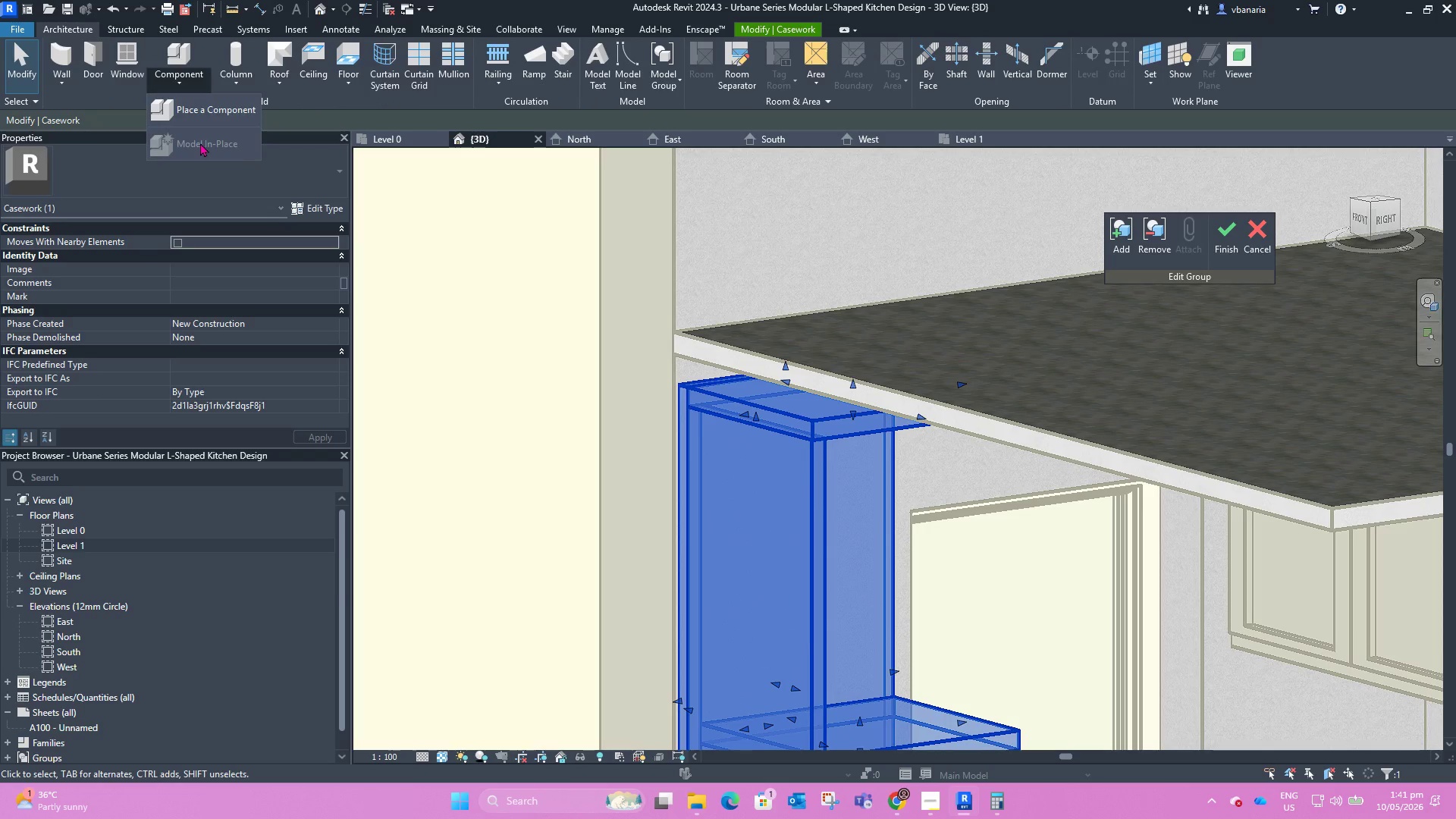 
scroll: coordinate [874, 313], scroll_direction: down, amount: 2.0
 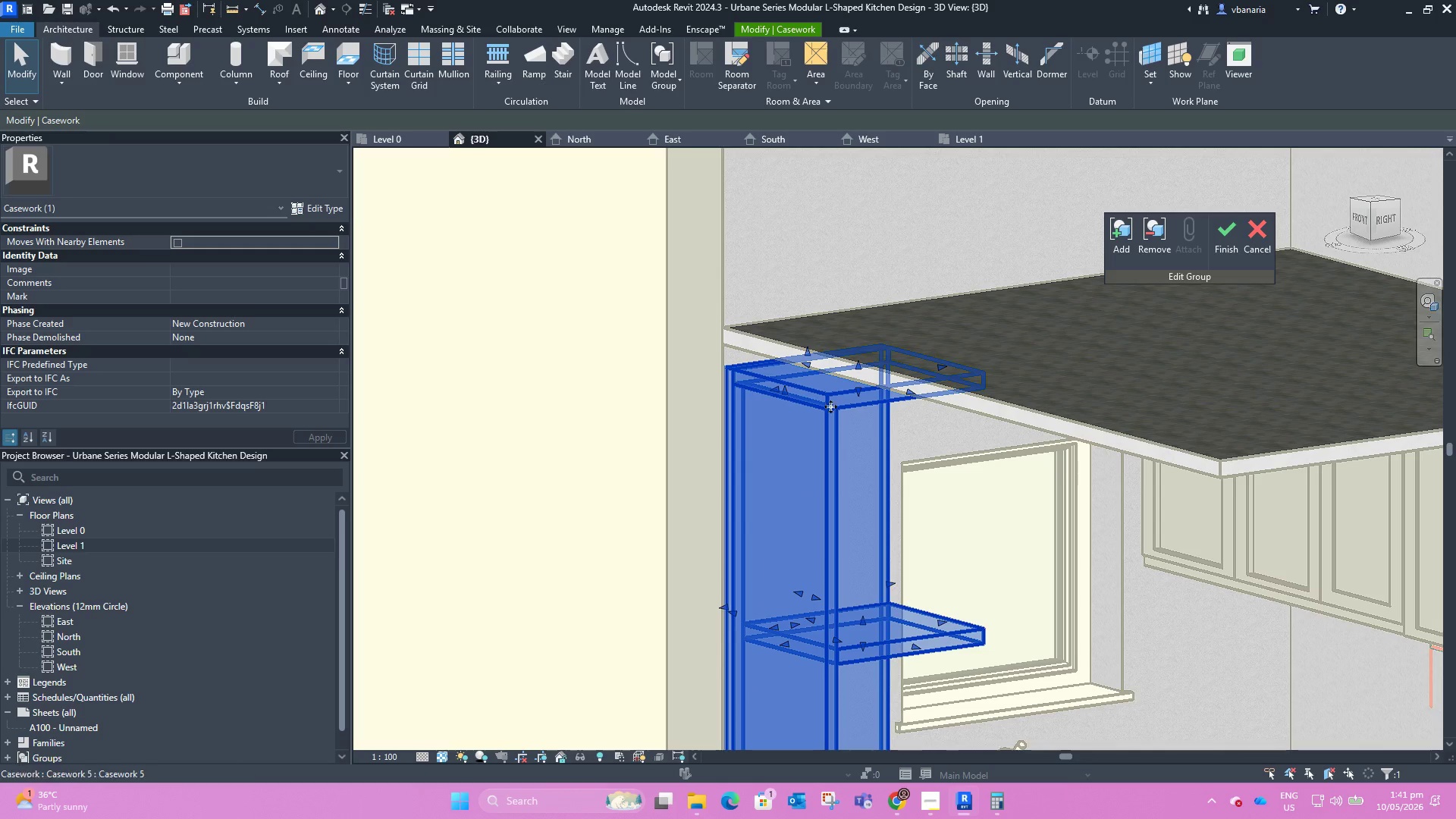 
left_click([830, 406])
 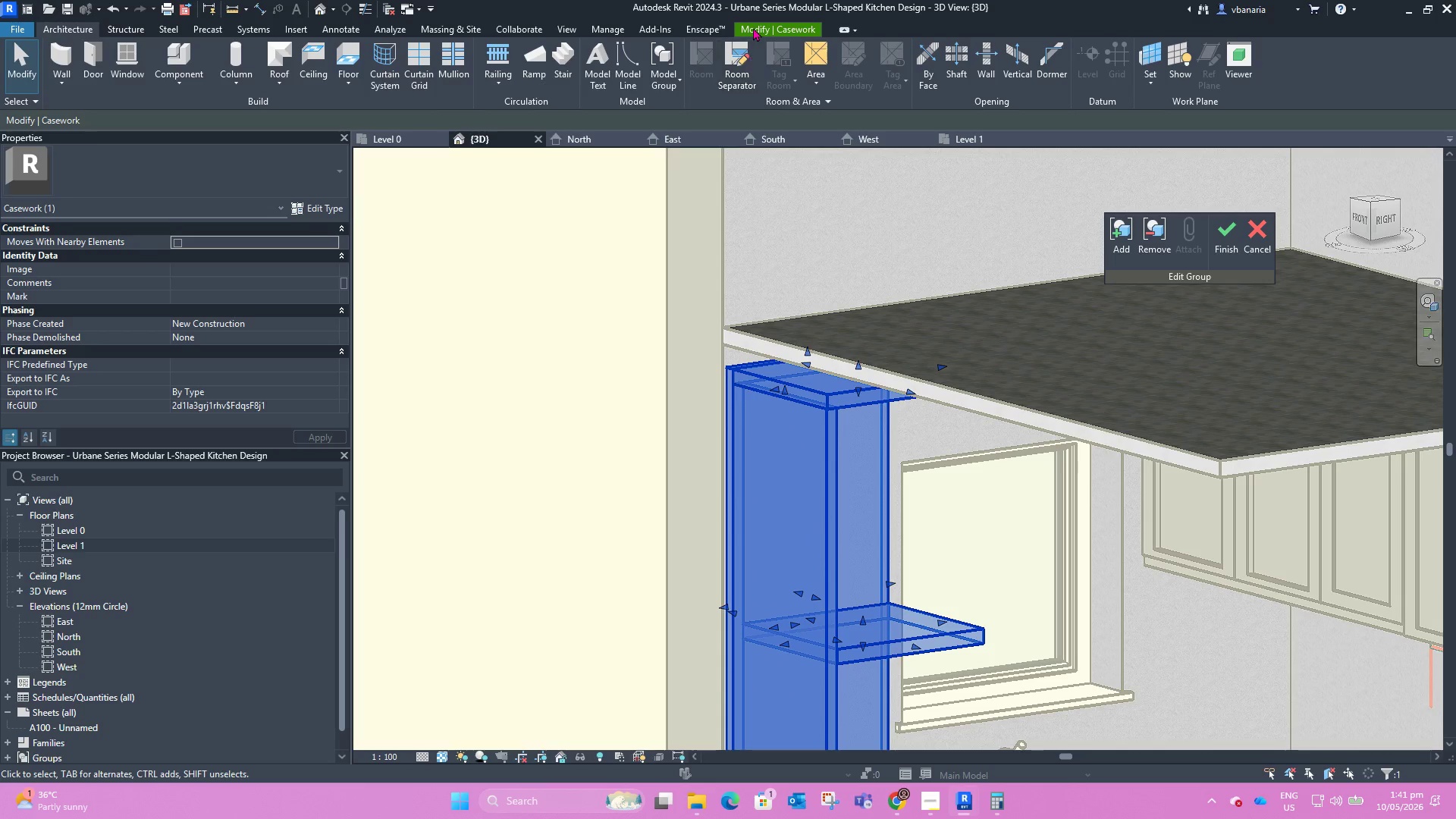 
left_click([753, 29])
 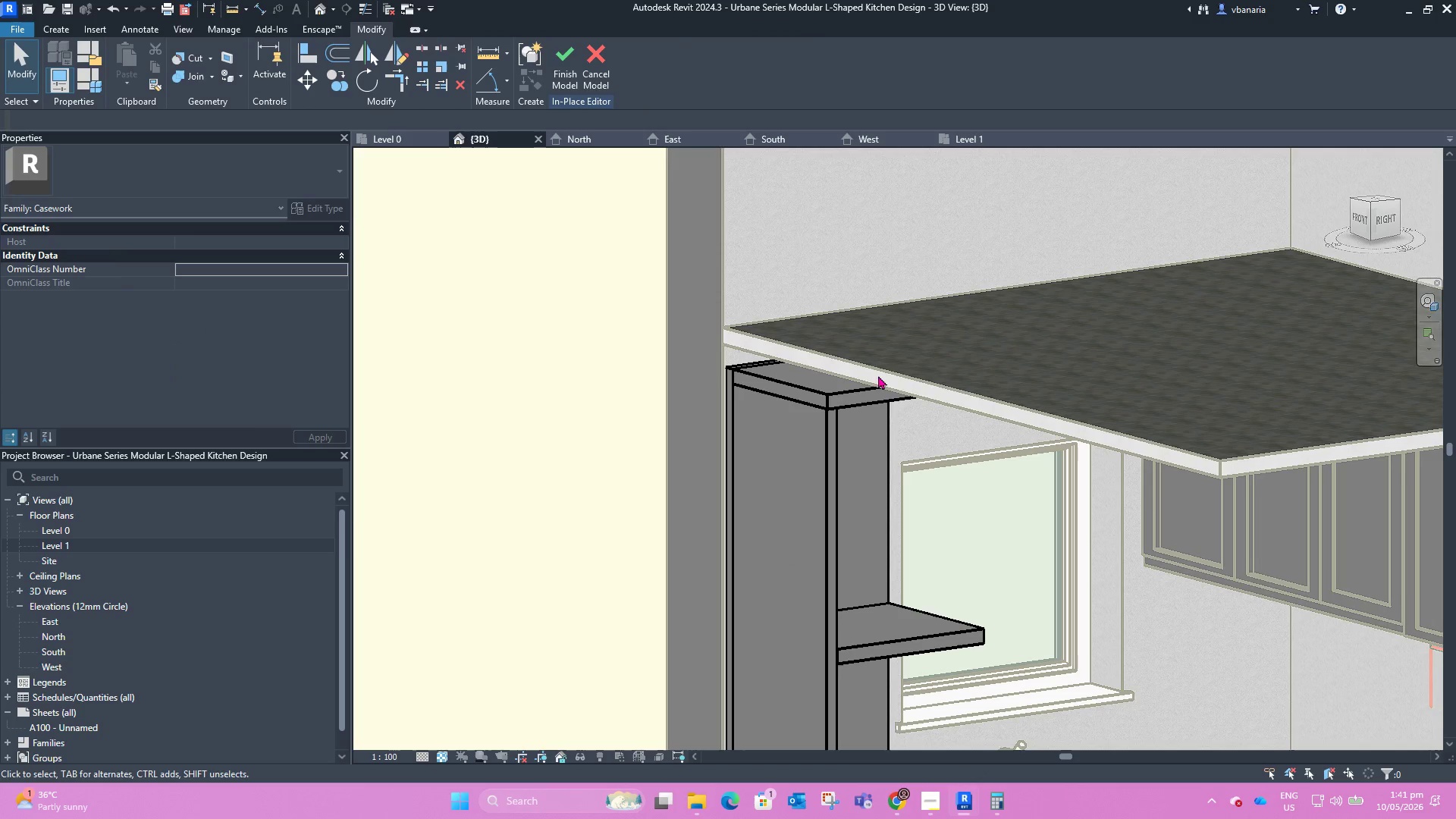 
left_click([827, 398])
 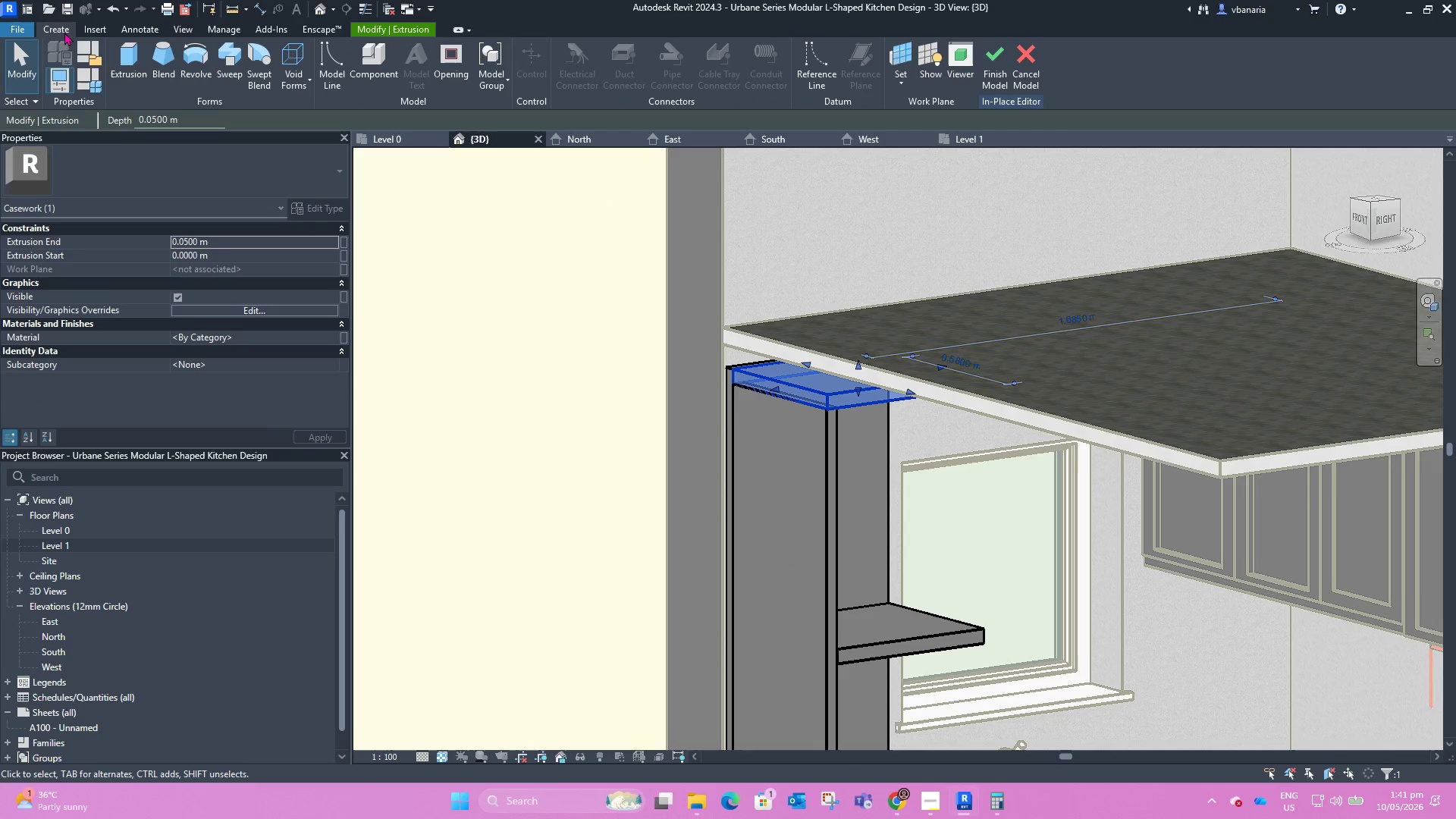 
left_click([124, 65])
 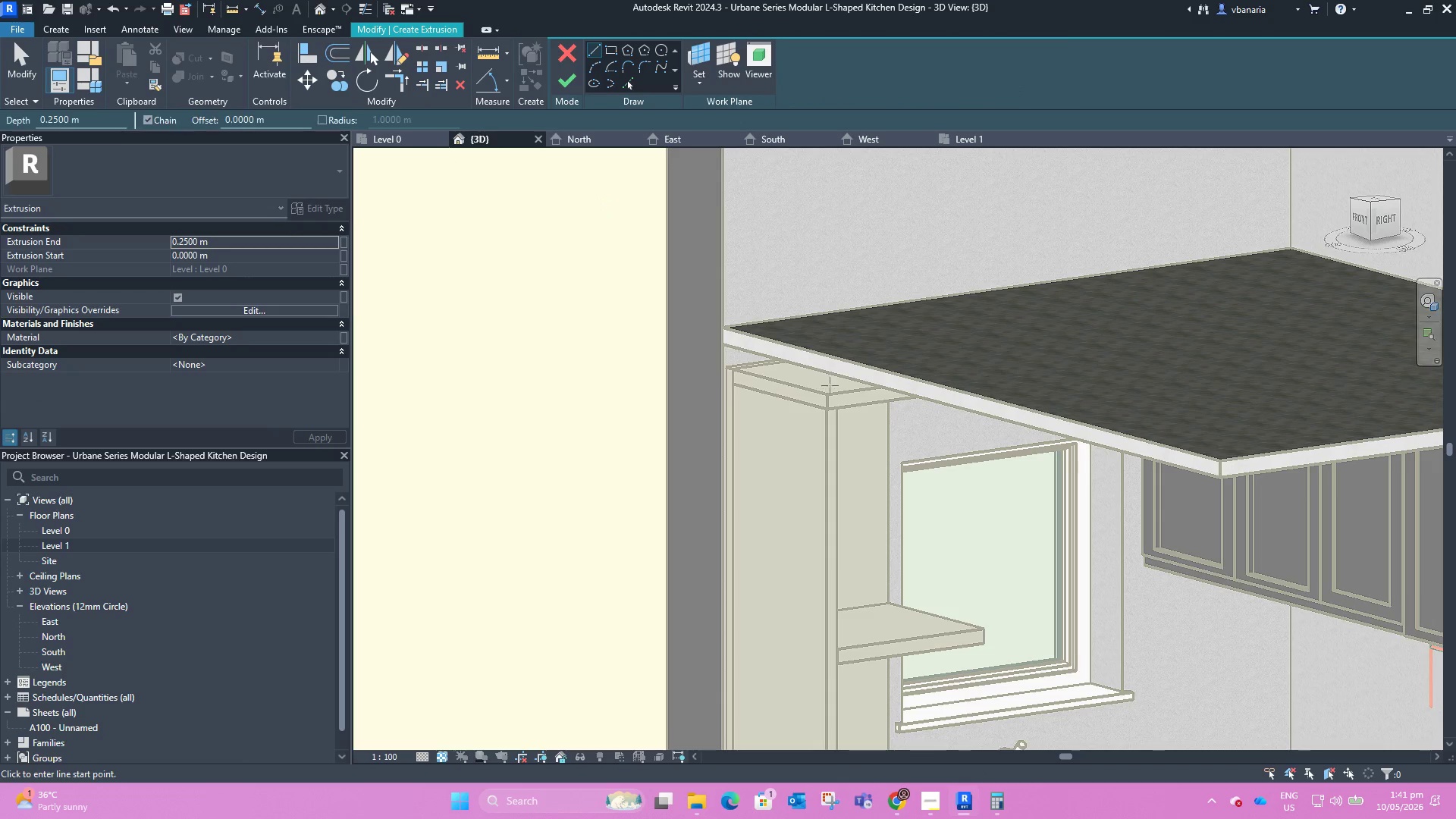 
hold_key(key=ShiftLeft, duration=1.33)
 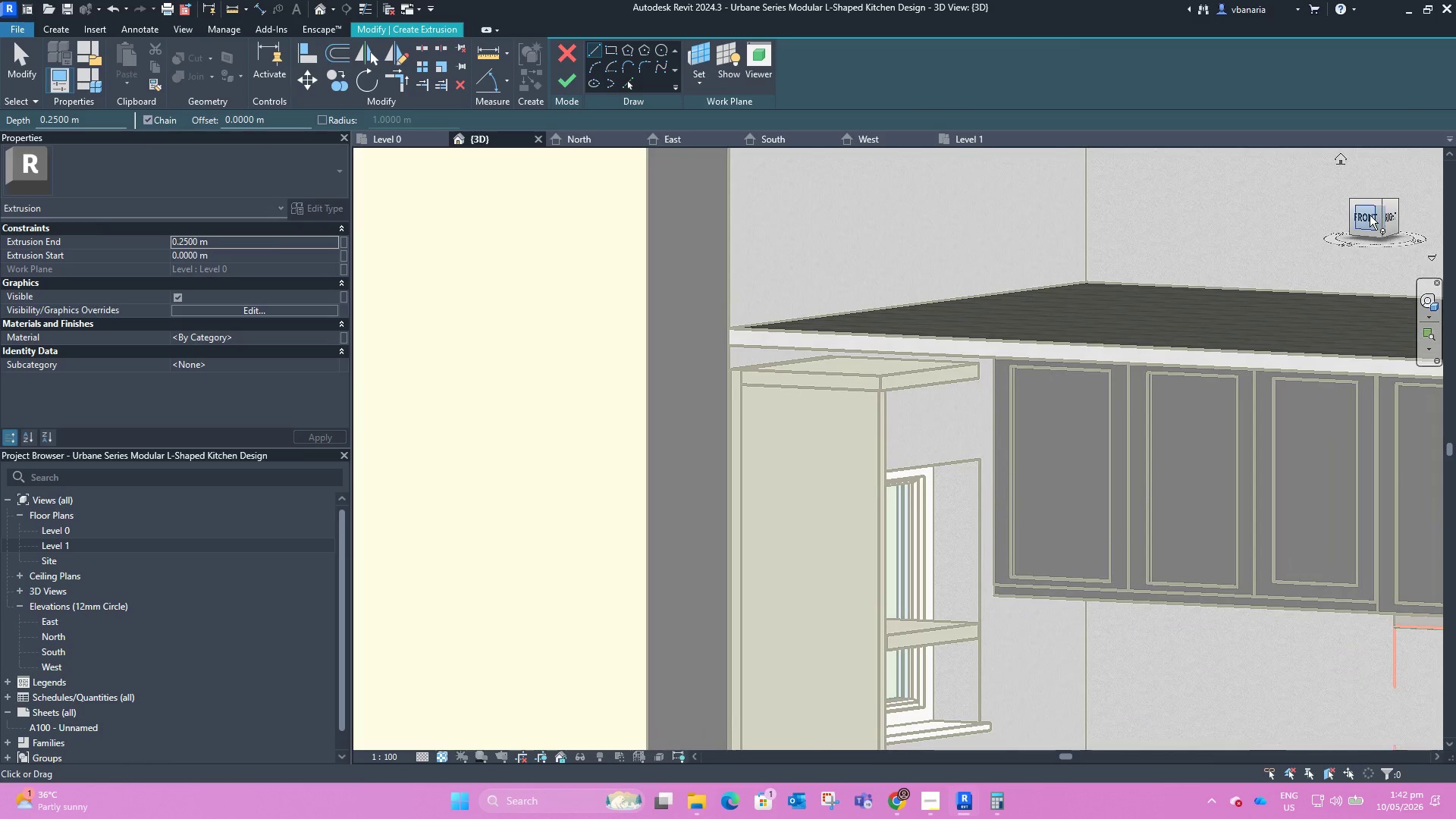 
left_click([1369, 214])
 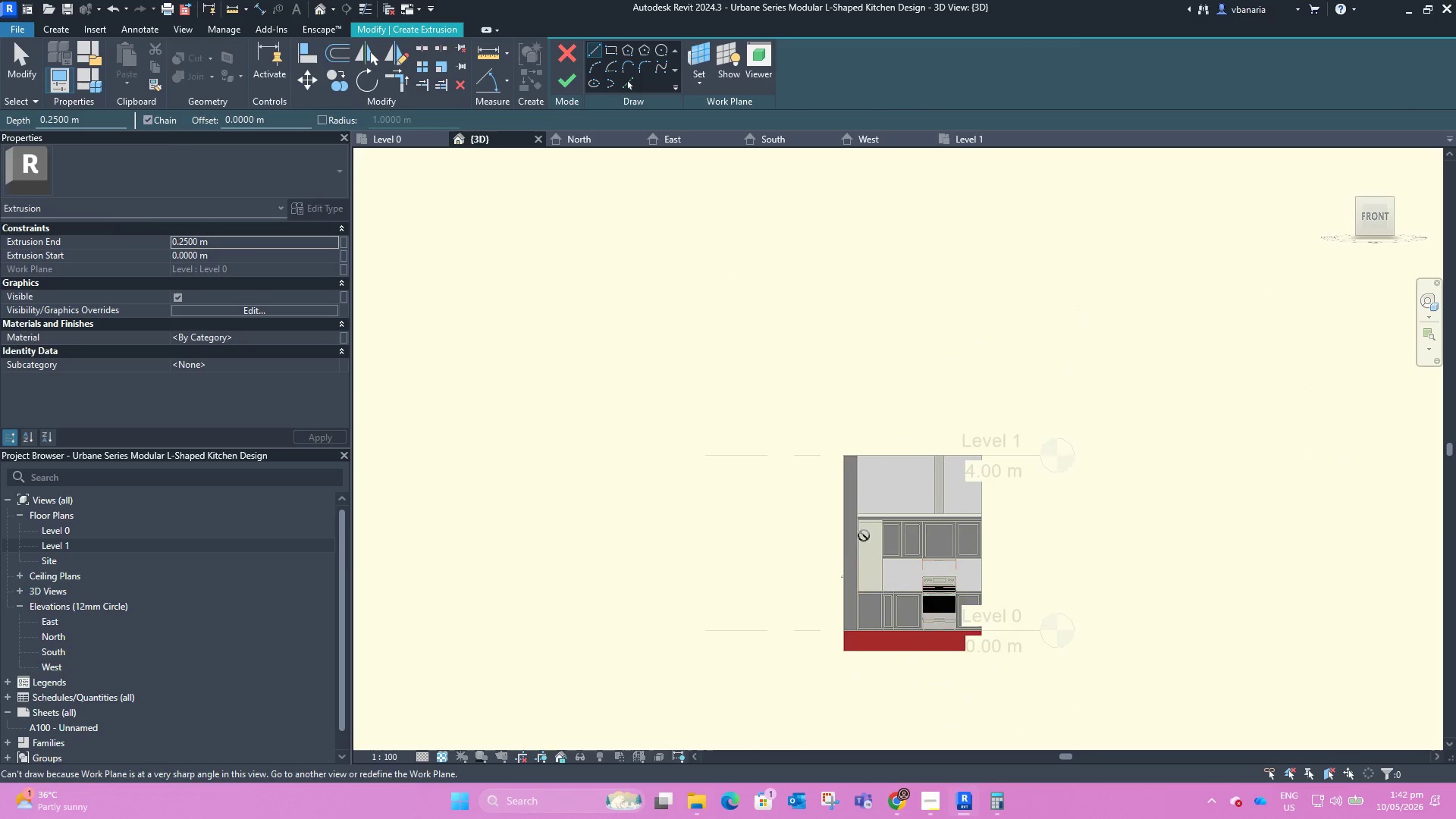 
scroll: coordinate [902, 421], scroll_direction: up, amount: 17.0
 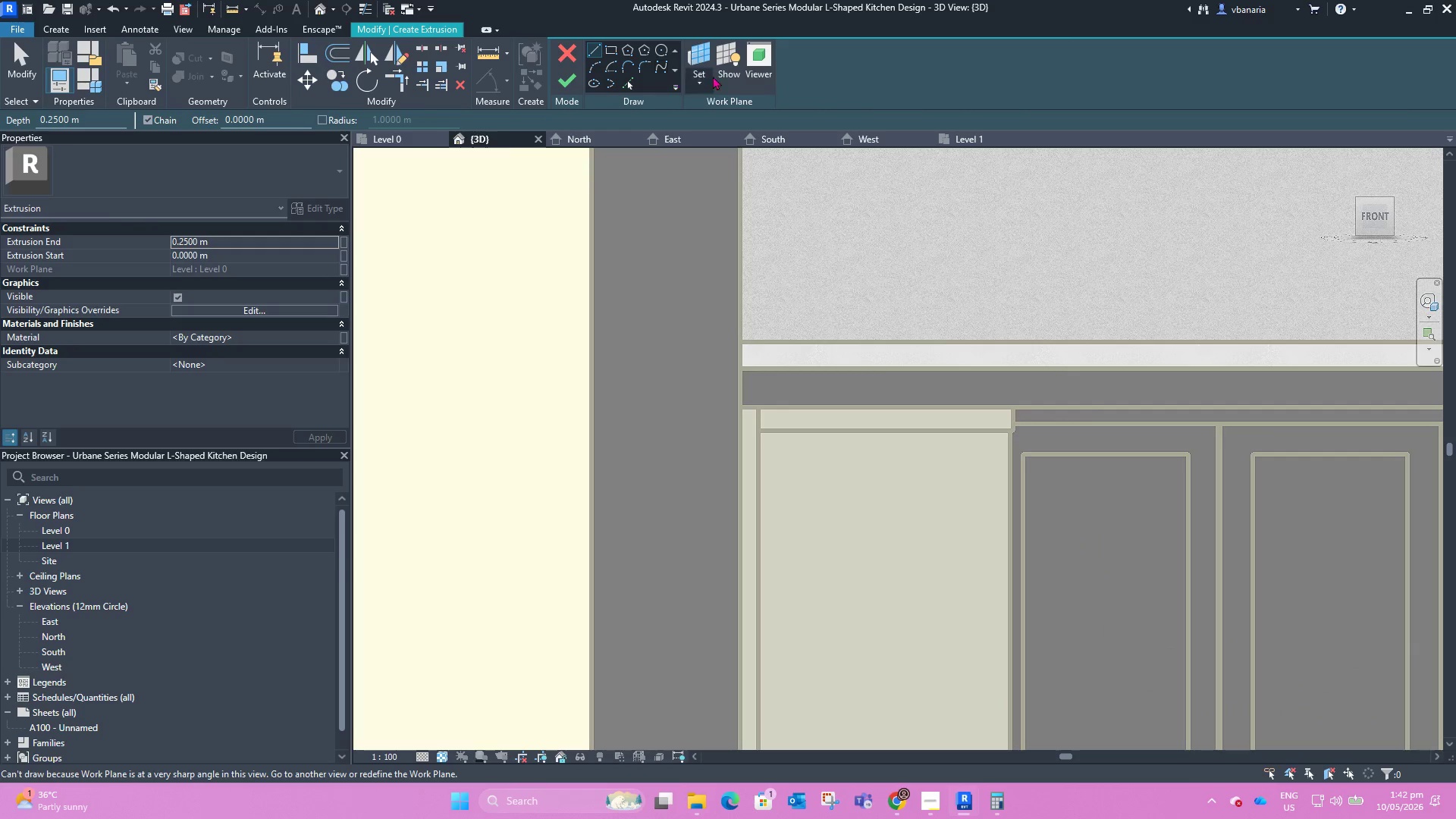 
left_click([703, 79])
 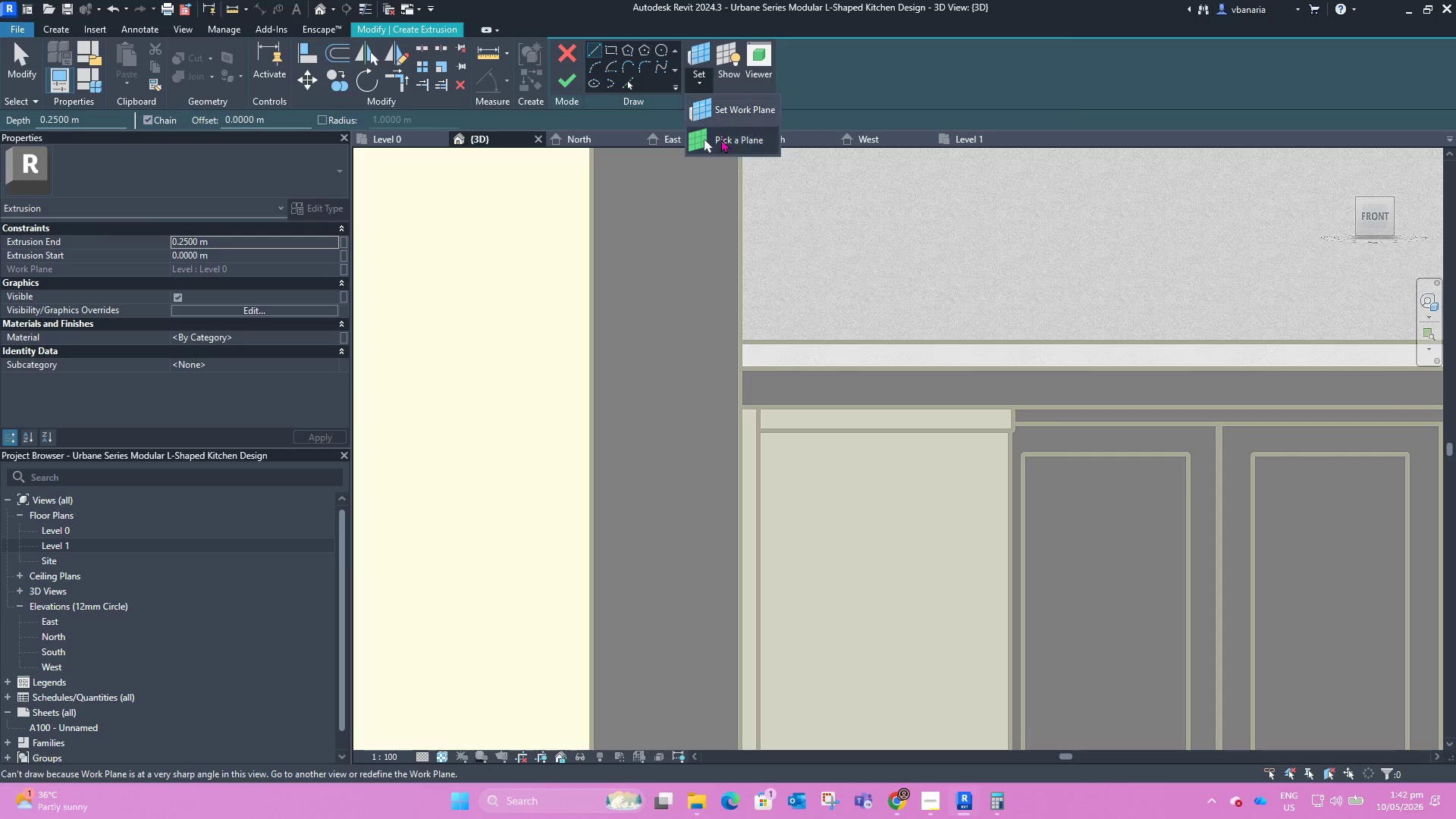 
left_click([722, 139])
 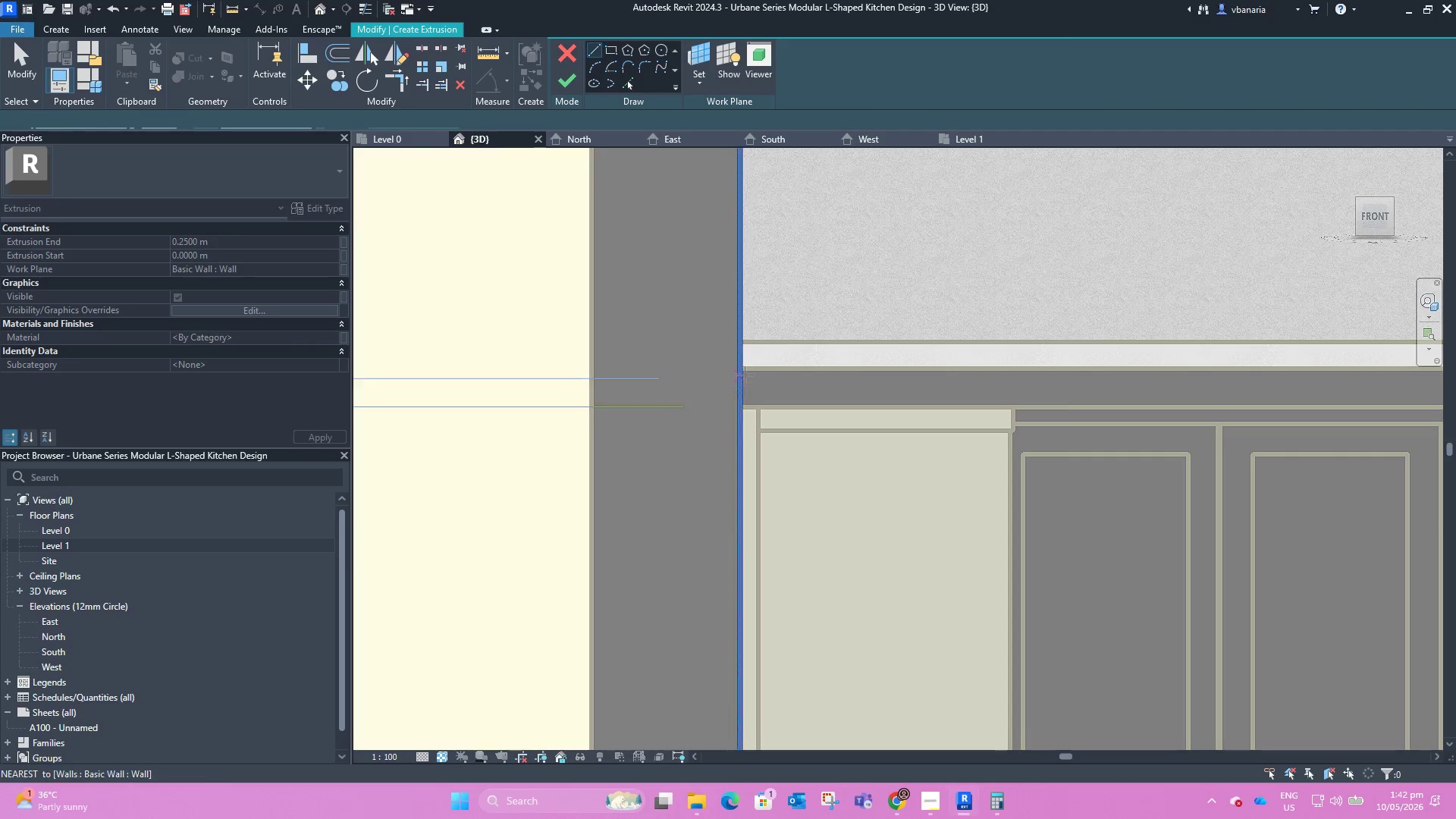 
left_click([613, 46])
 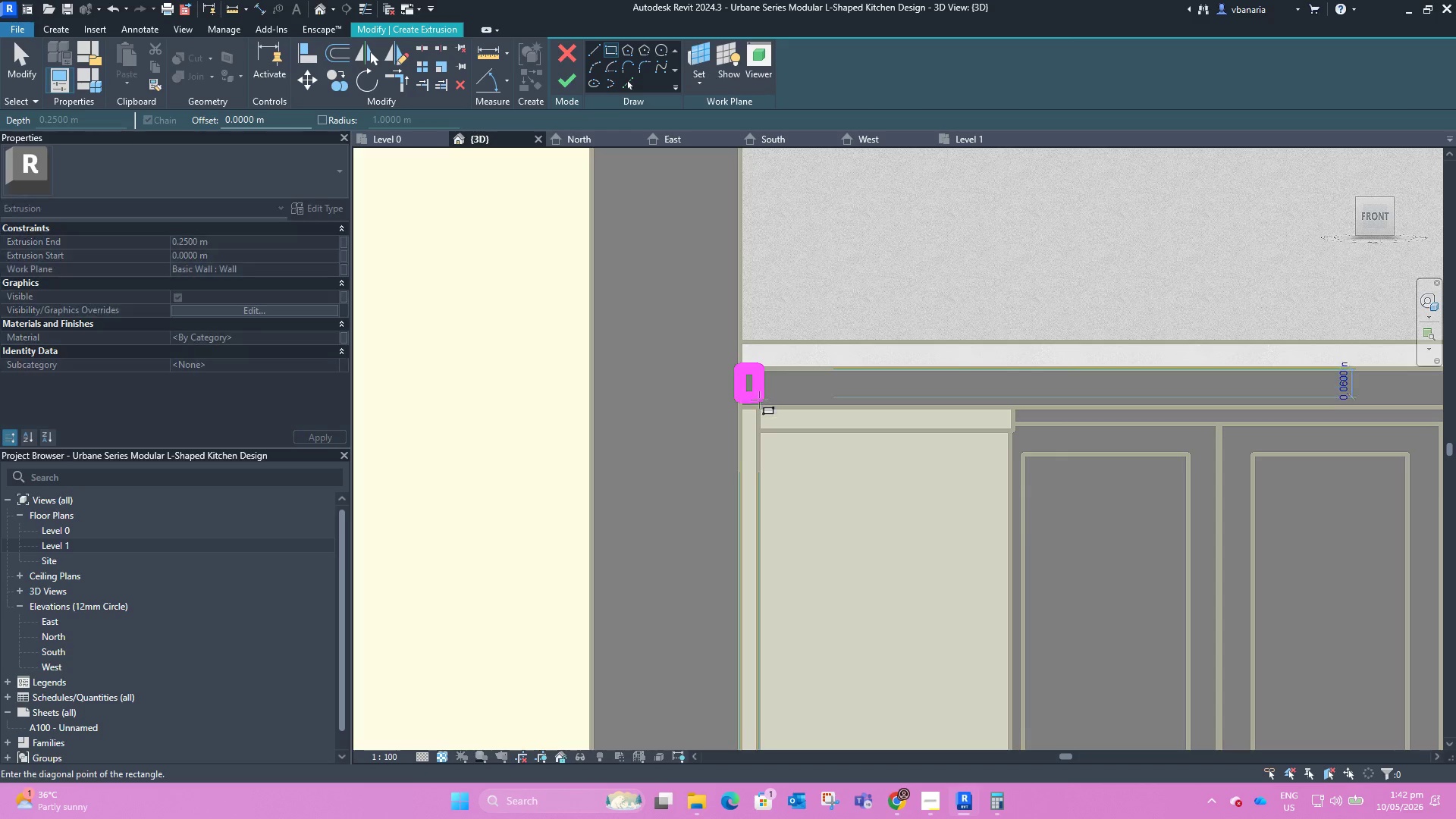 
left_click([760, 404])
 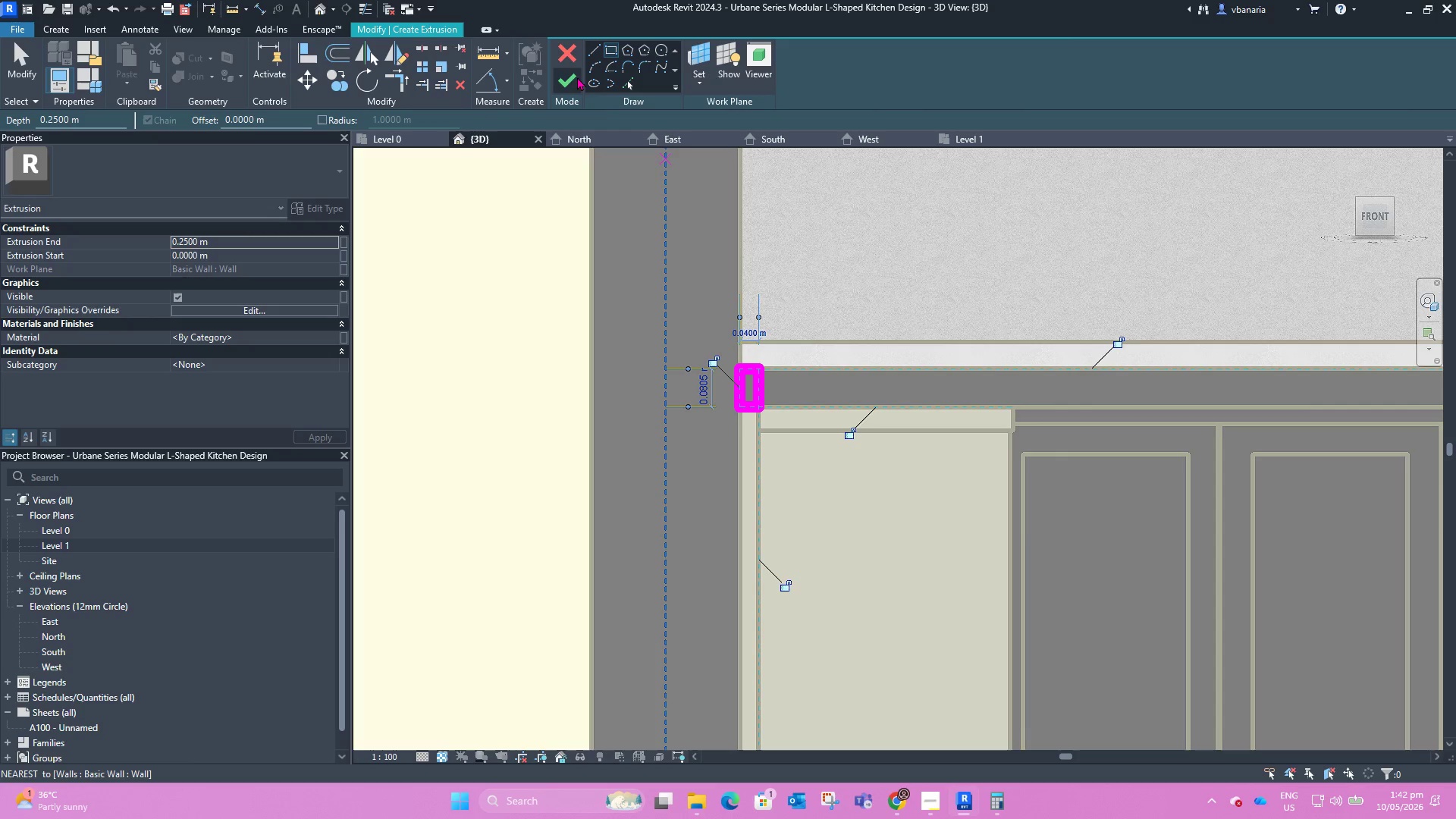 
left_click([574, 75])
 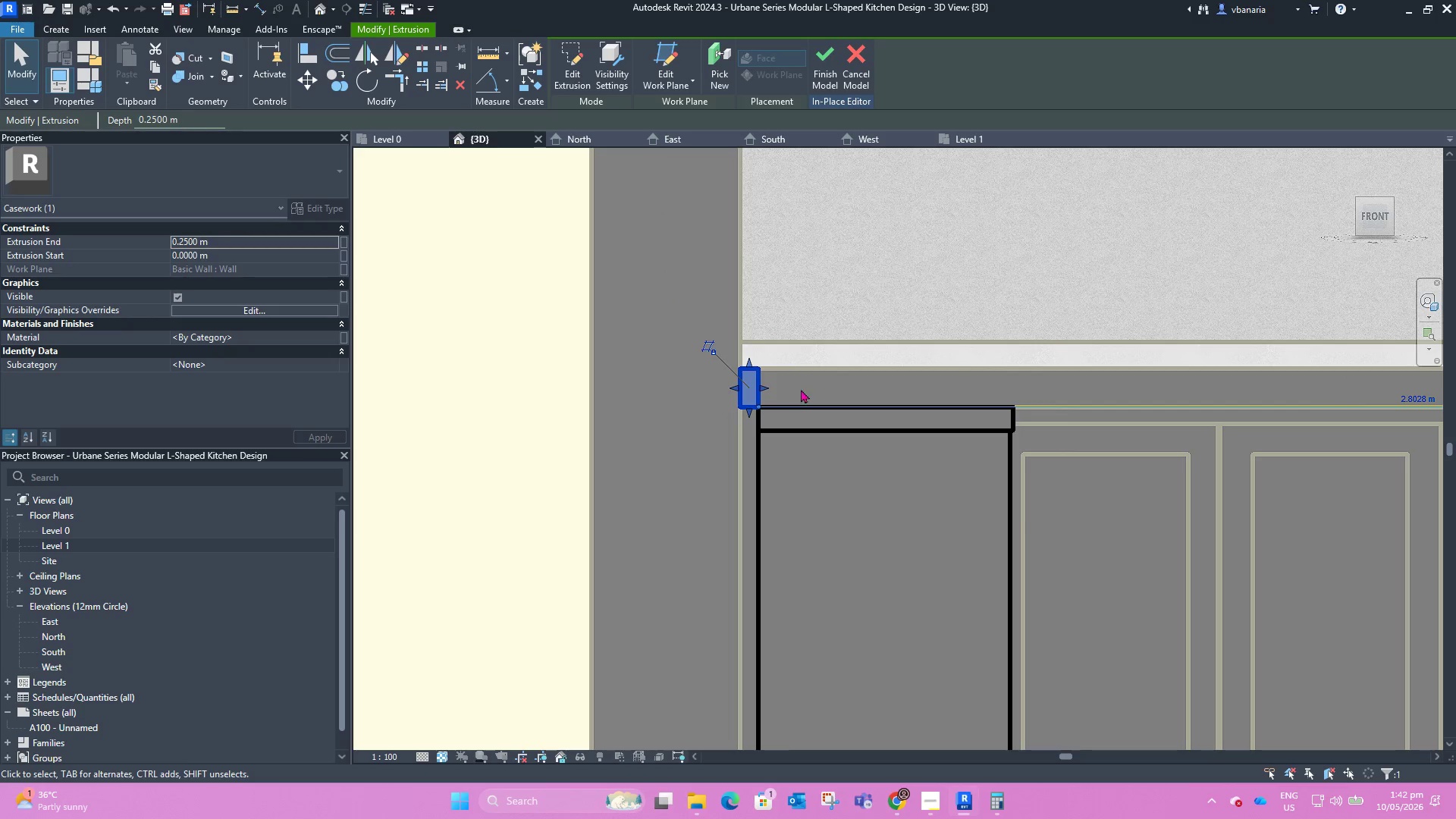 
hold_key(key=ShiftLeft, duration=1.14)
 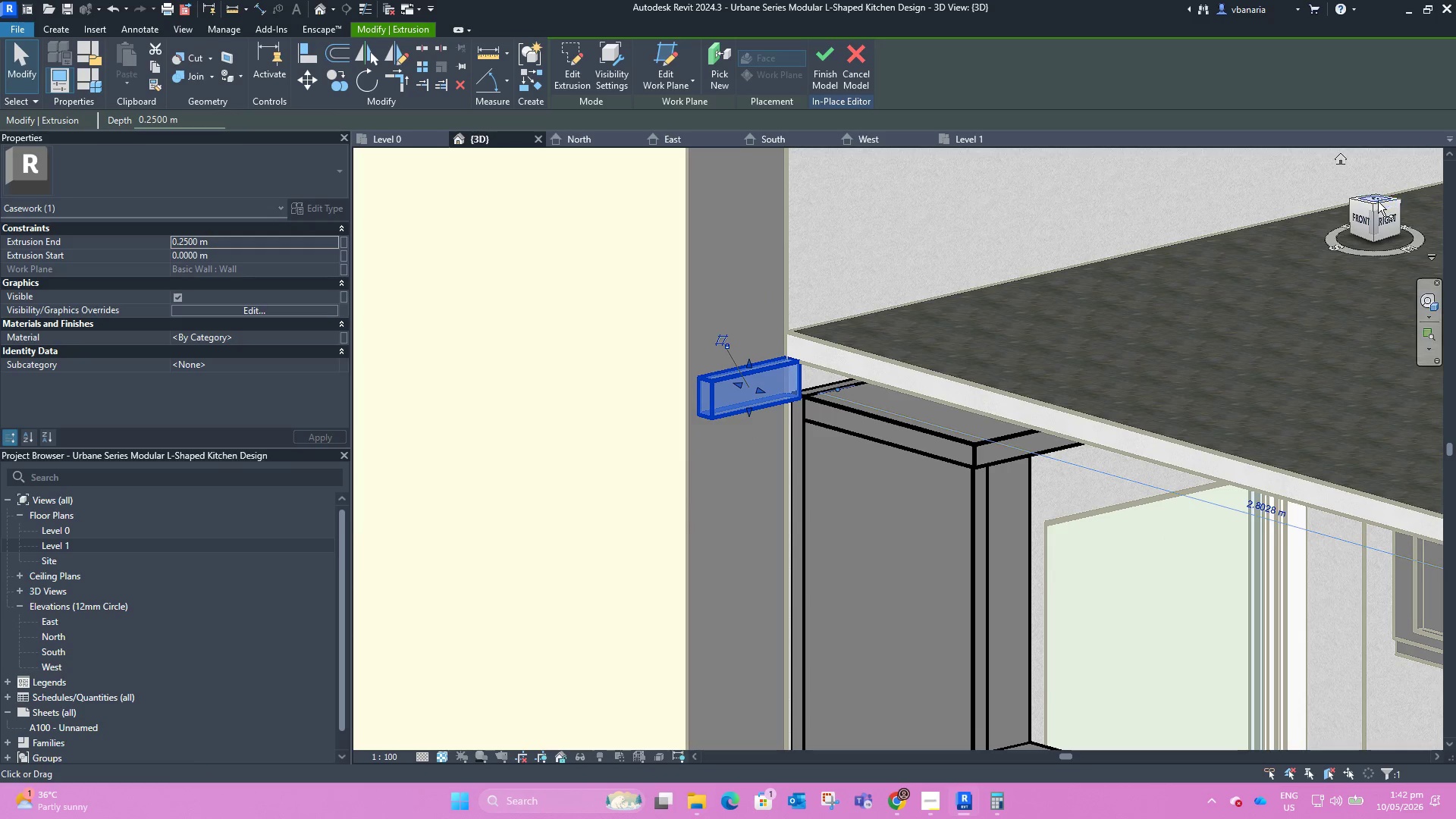 
left_click([1377, 199])
 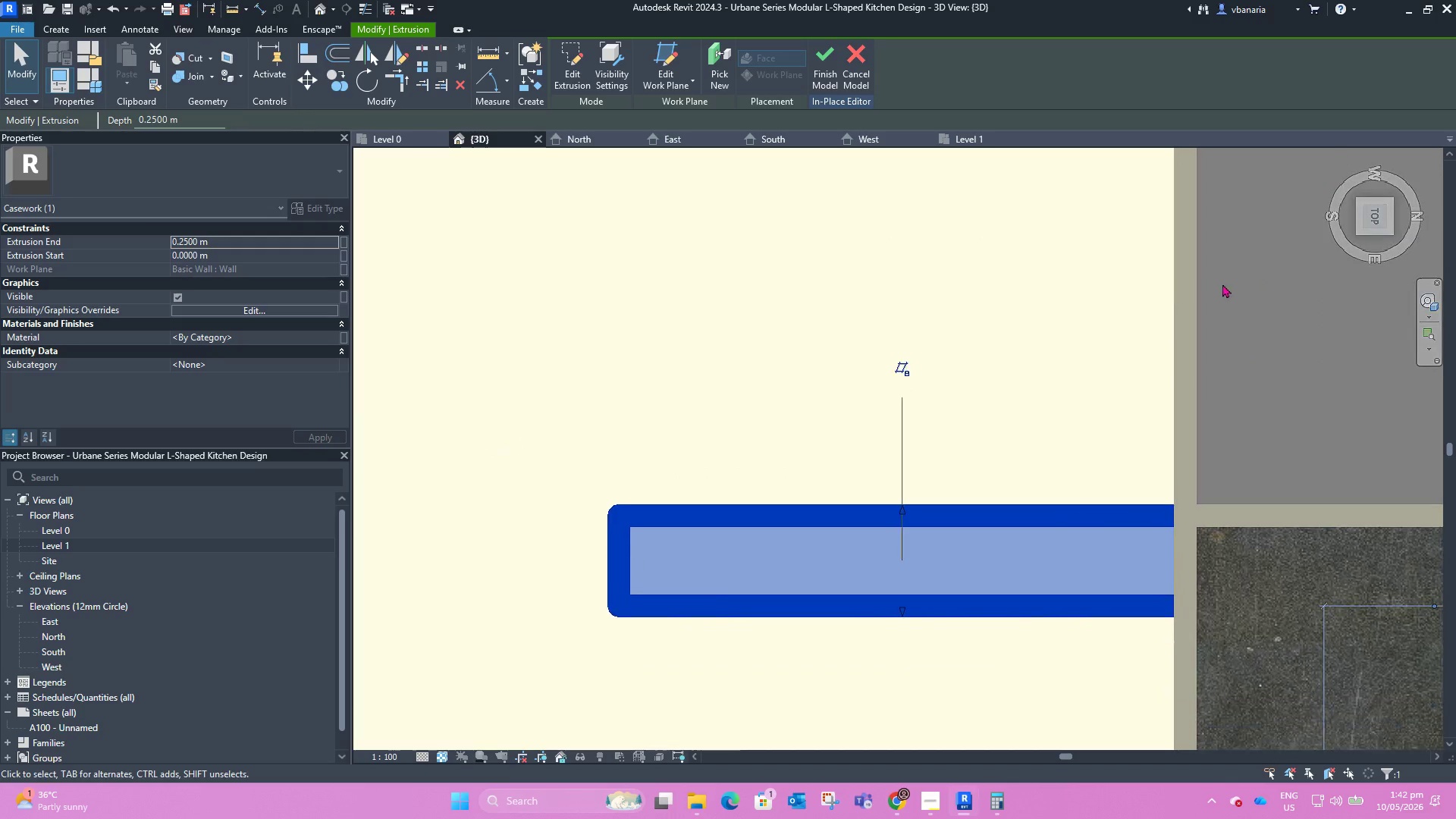 
scroll: coordinate [742, 374], scroll_direction: down, amount: 4.0
 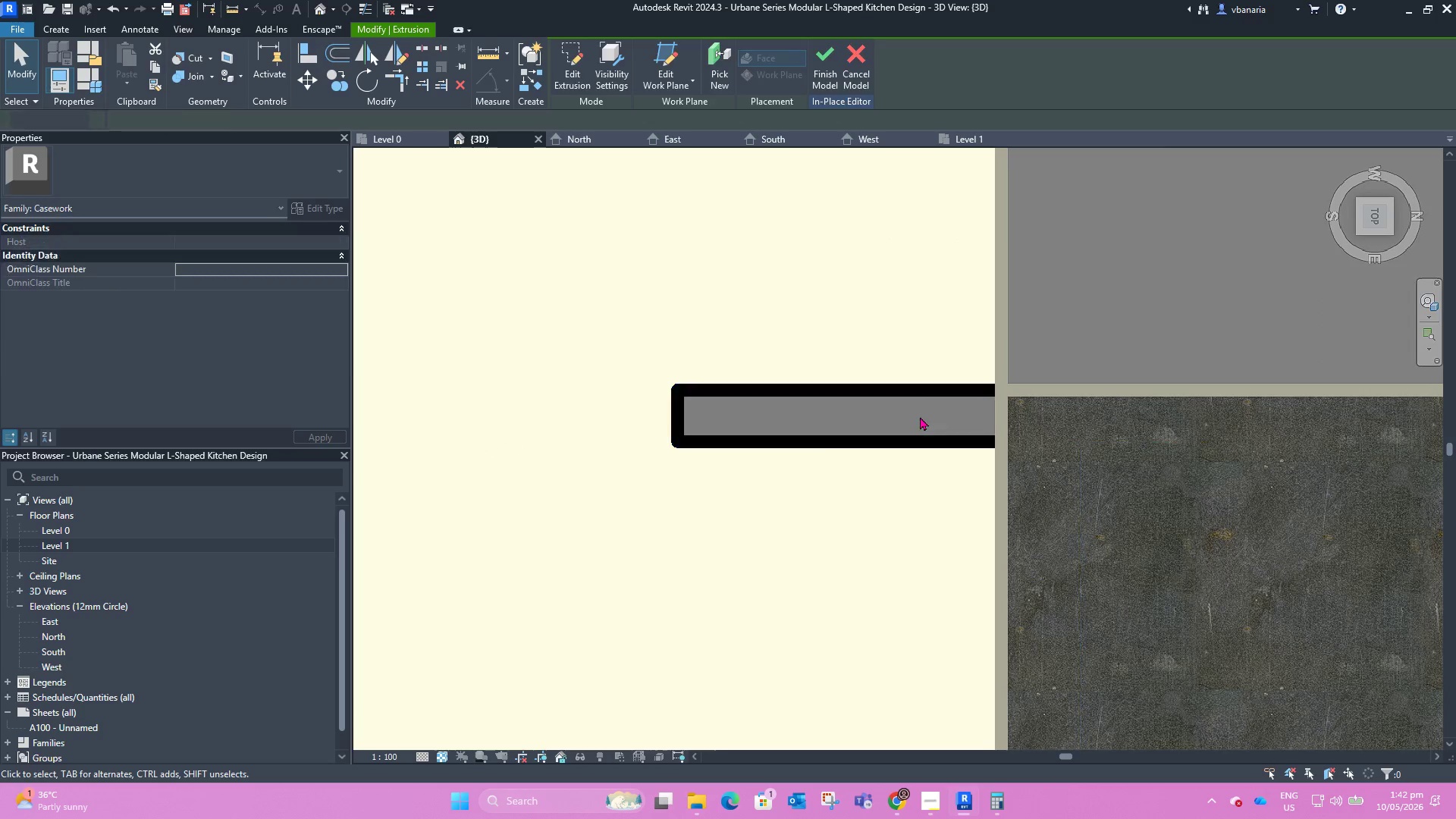 
double_click([904, 394])
 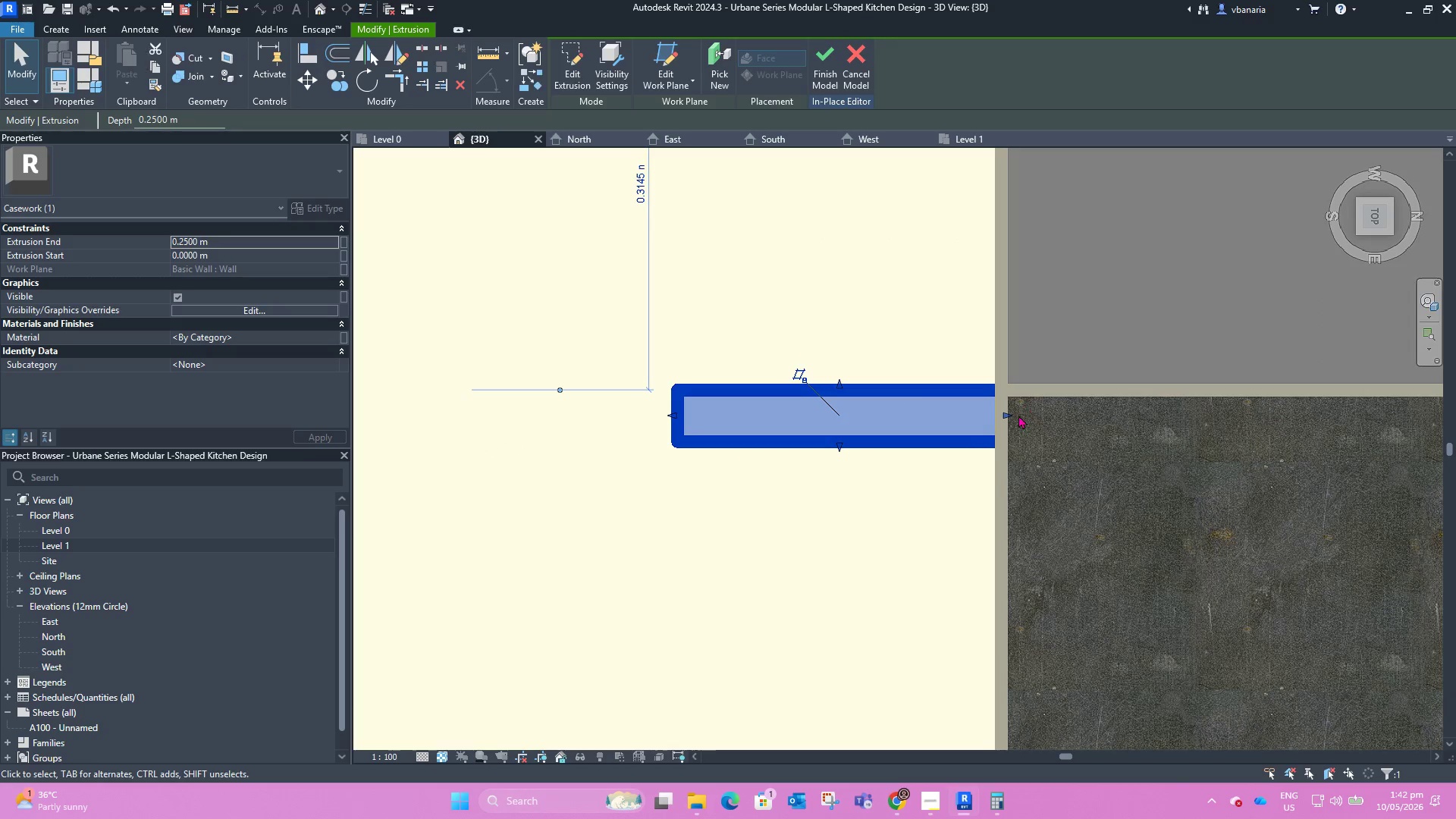 
left_click_drag(start_coordinate=[1001, 412], to_coordinate=[1025, 412])
 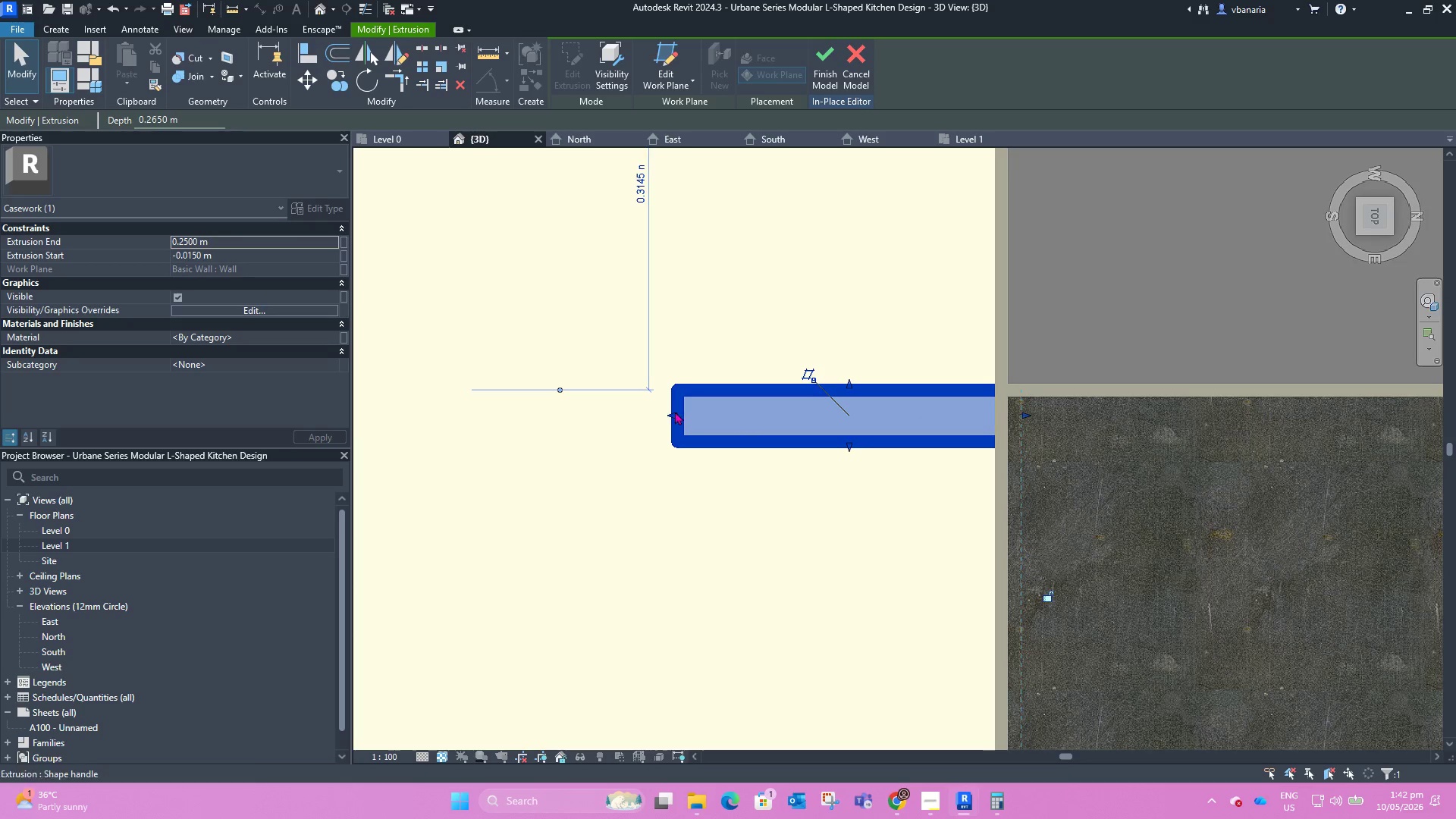 
left_click_drag(start_coordinate=[671, 414], to_coordinate=[1003, 419])
 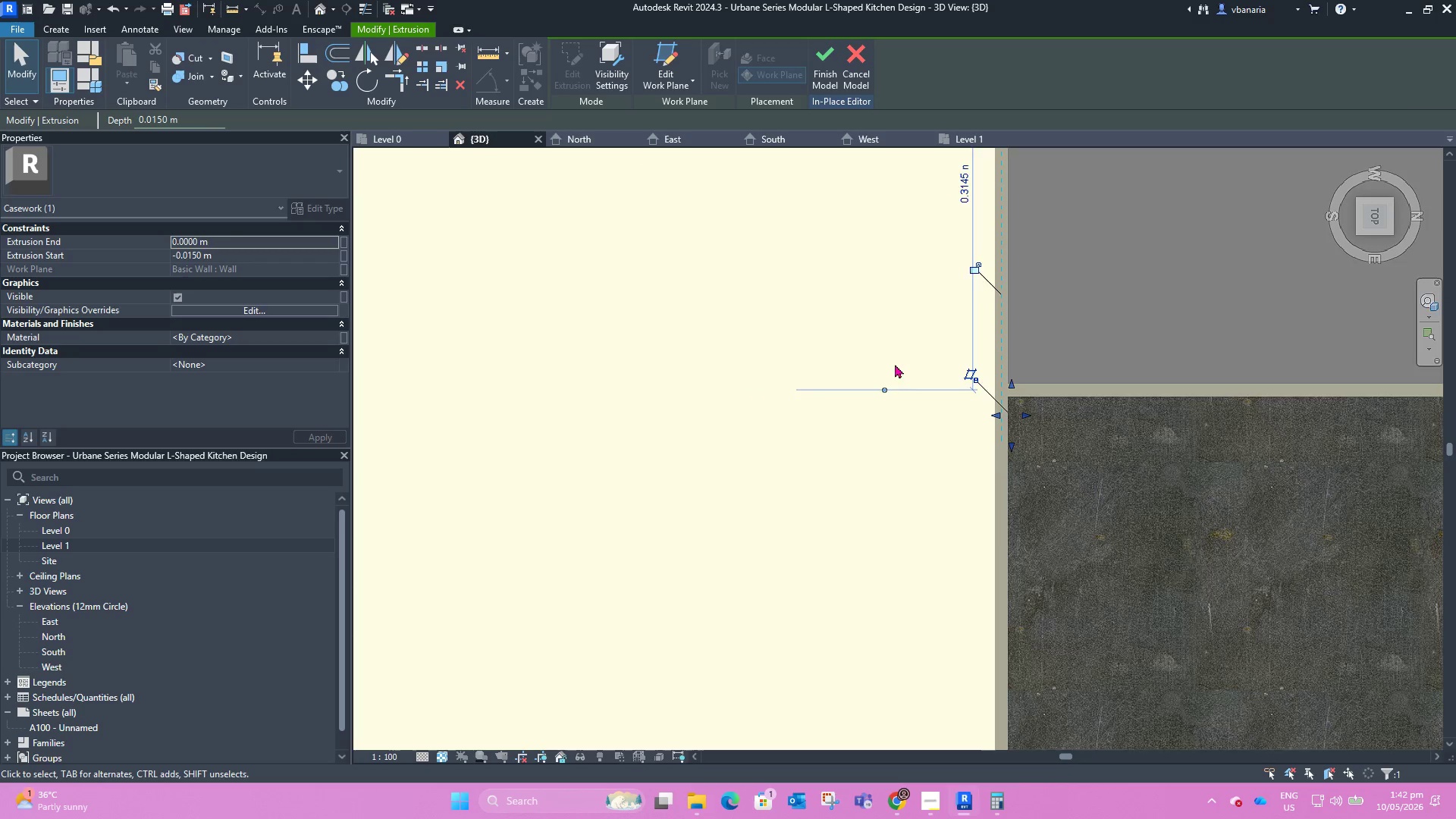 
scroll: coordinate [893, 353], scroll_direction: down, amount: 6.0
 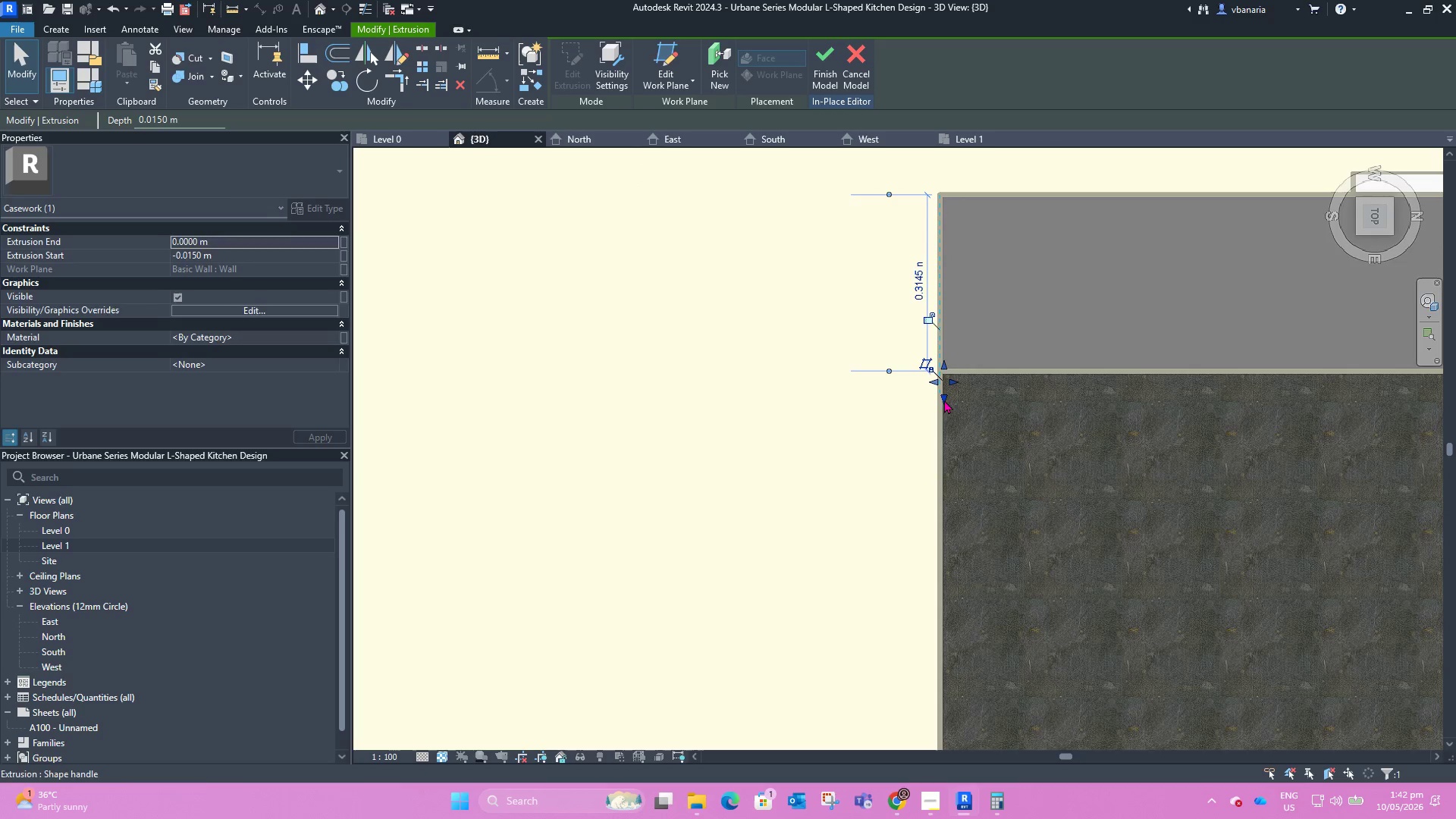 
left_click_drag(start_coordinate=[944, 400], to_coordinate=[956, 516])
 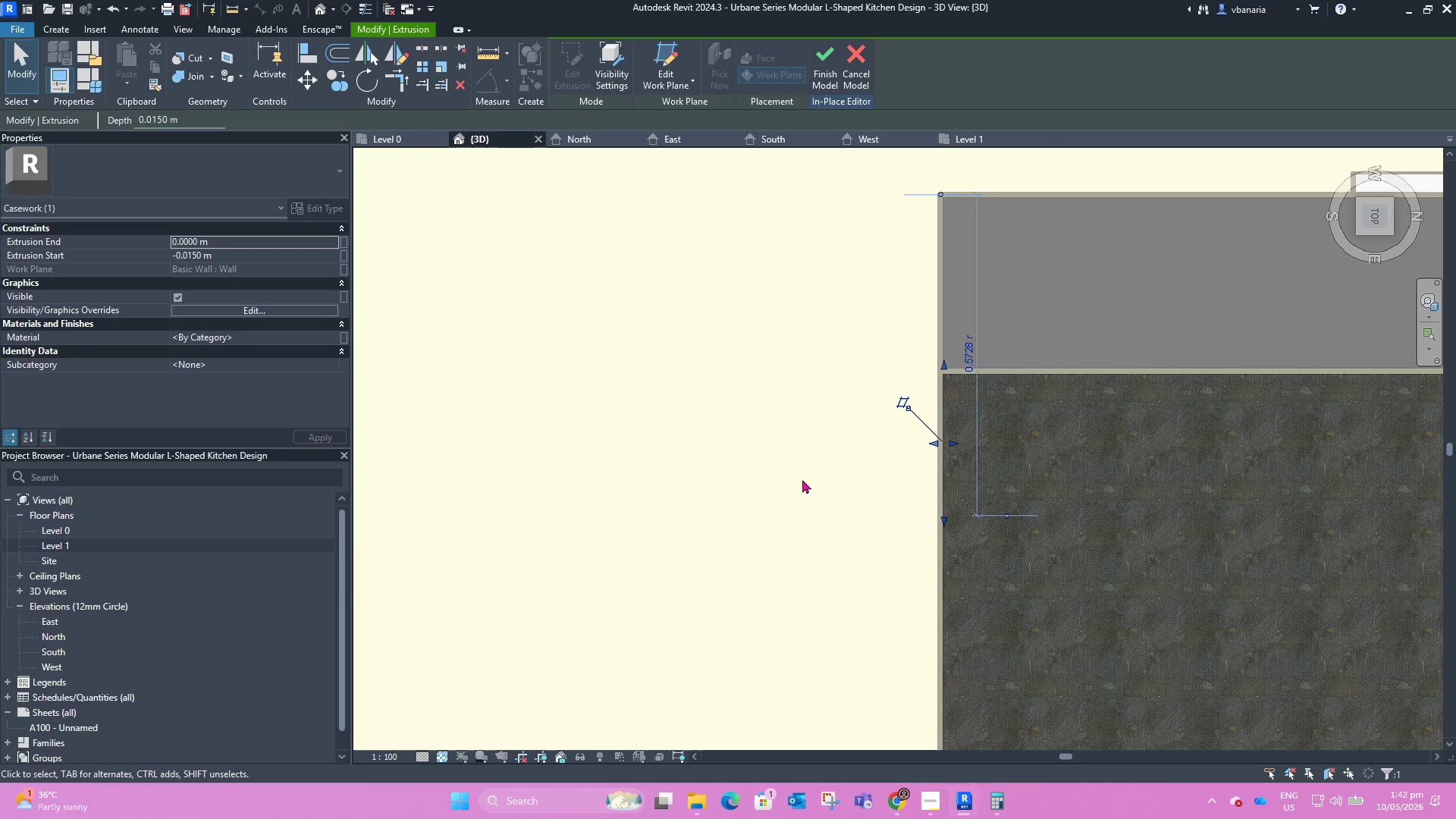 
hold_key(key=ShiftLeft, duration=1.19)
 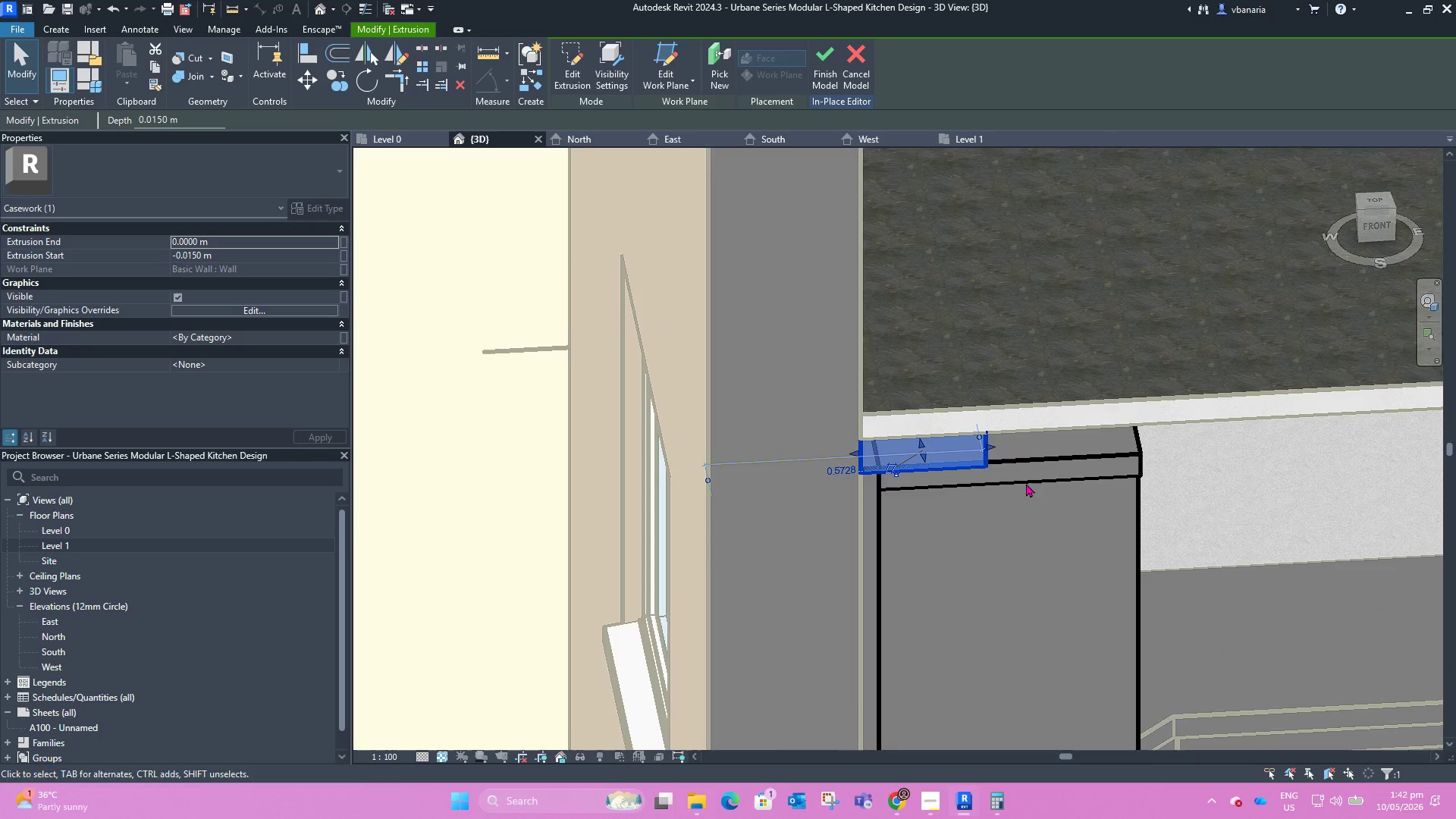 
scroll: coordinate [793, 498], scroll_direction: down, amount: 1.0
 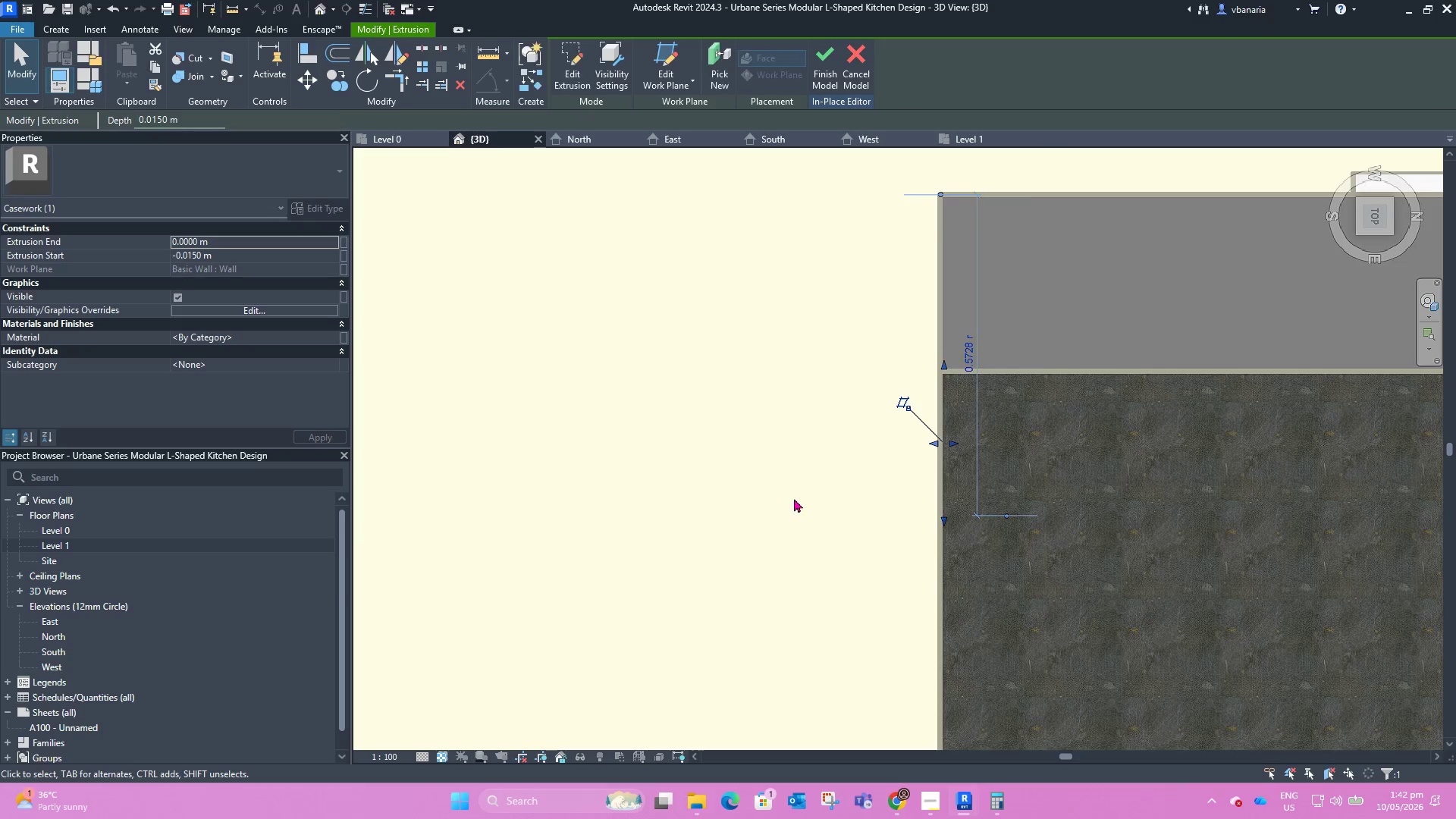 
scroll: coordinate [1018, 480], scroll_direction: up, amount: 4.0
 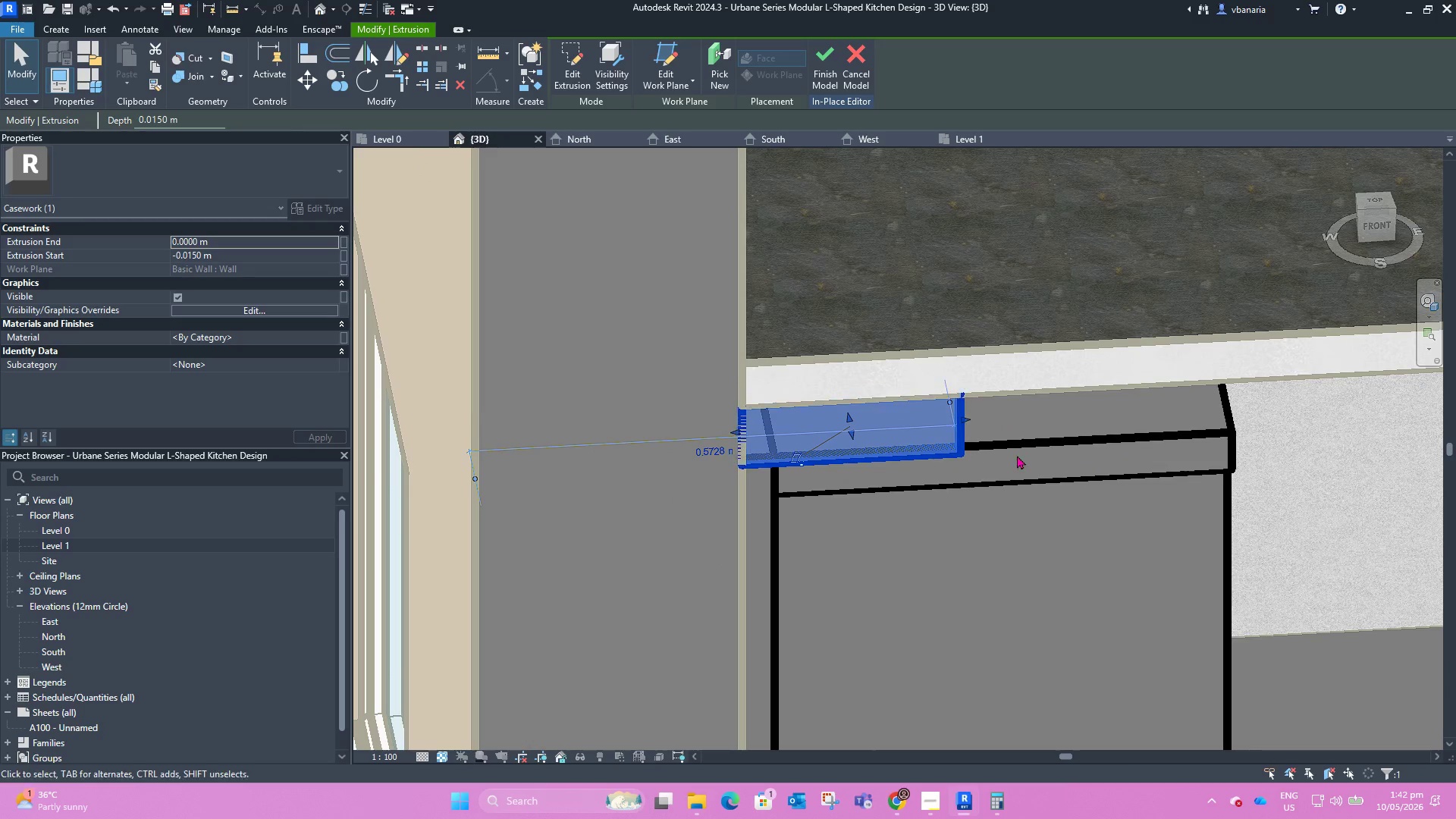 
hold_key(key=ShiftLeft, duration=1.25)
 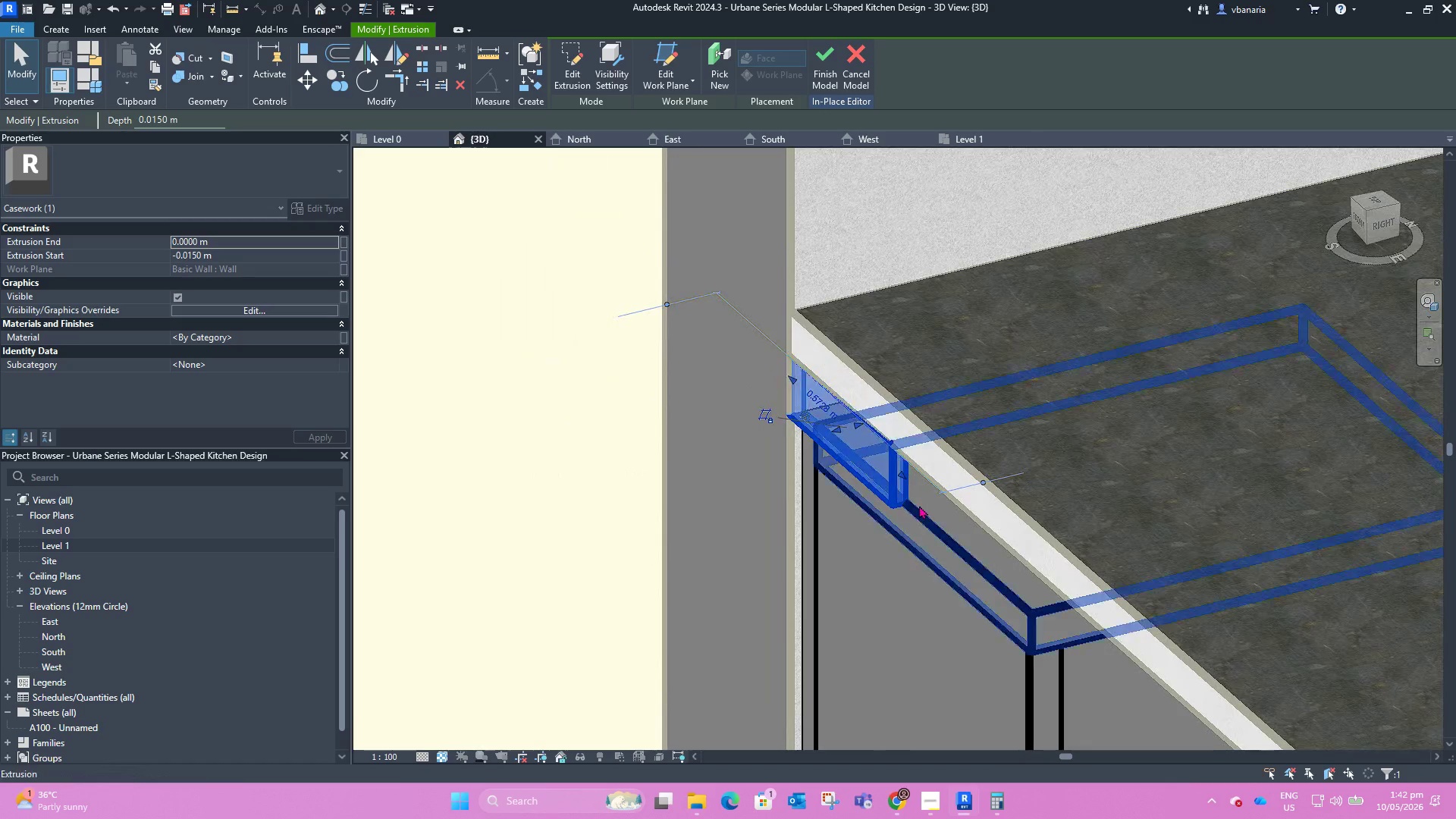 
scroll: coordinate [920, 505], scroll_direction: up, amount: 3.0
 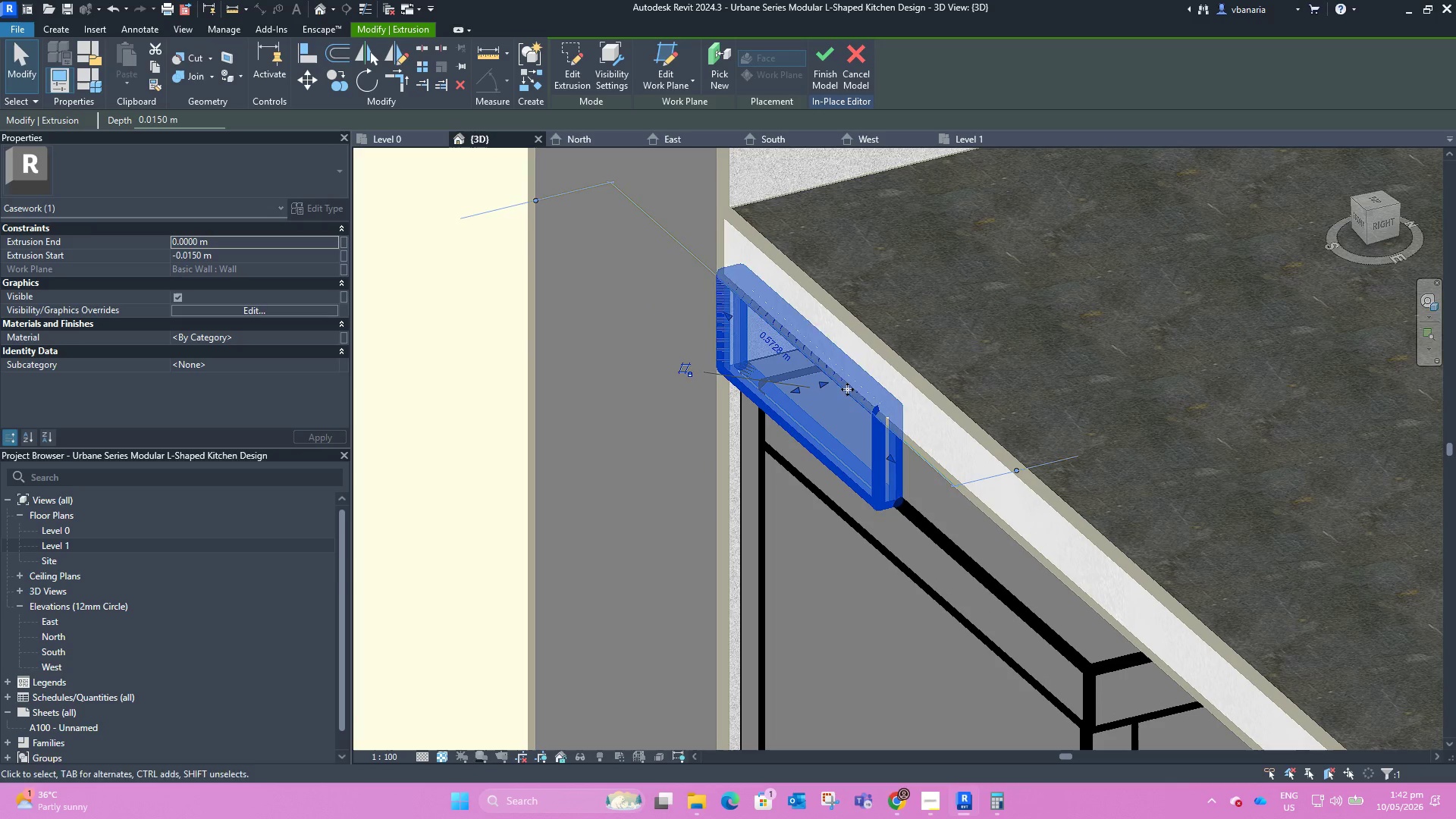 
left_click([855, 291])
 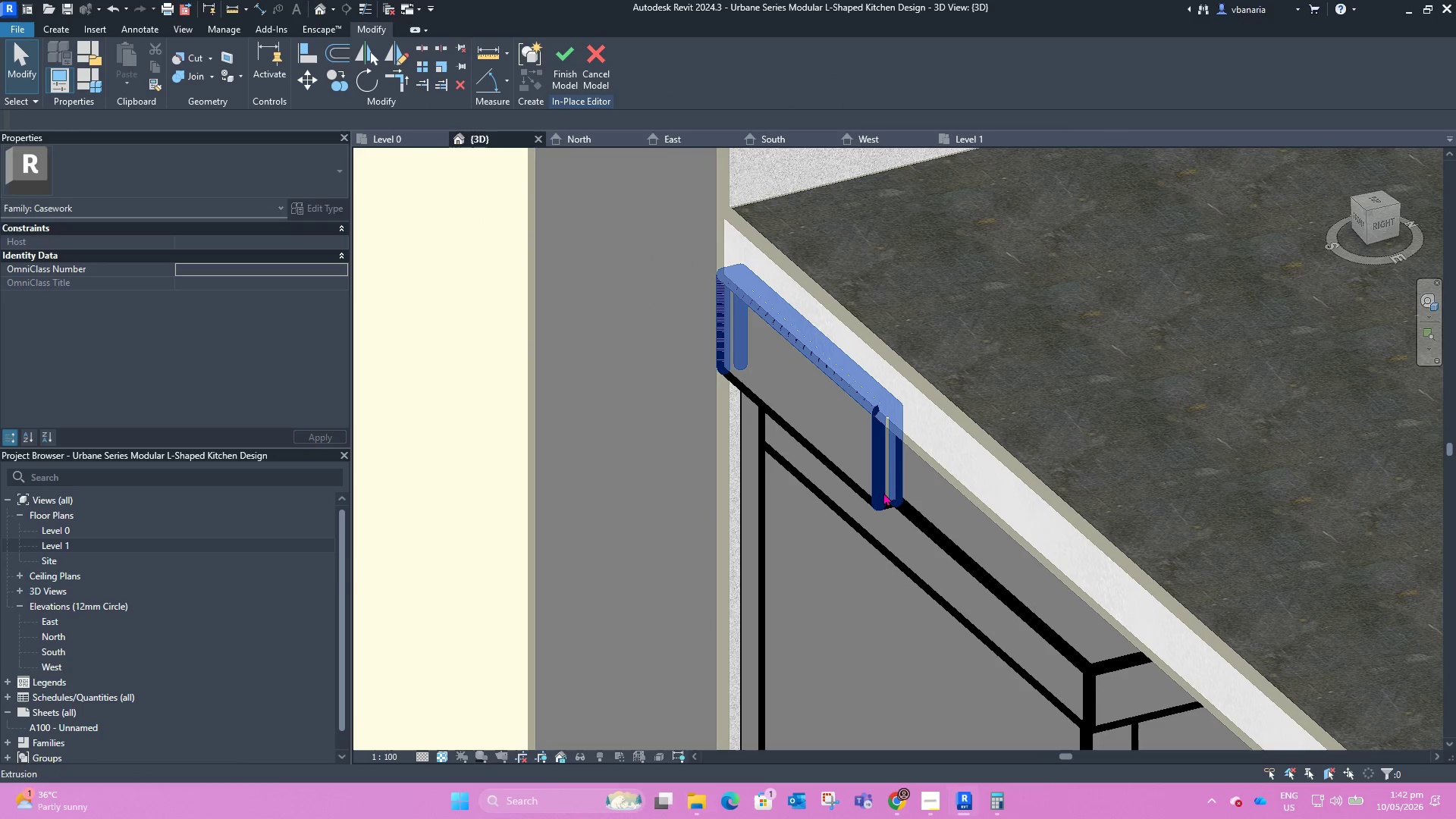 
left_click([880, 486])
 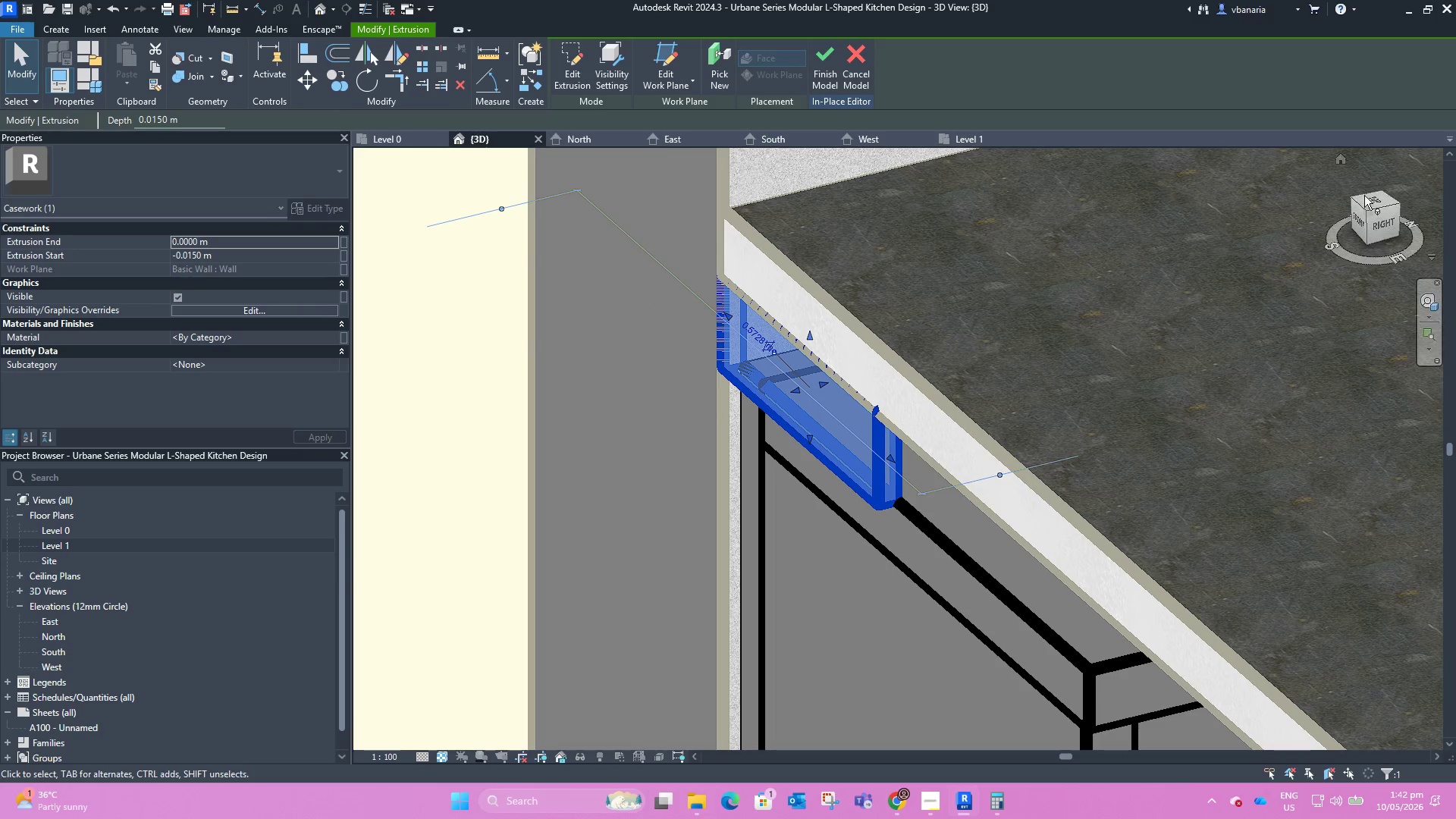 
left_click([1376, 202])
 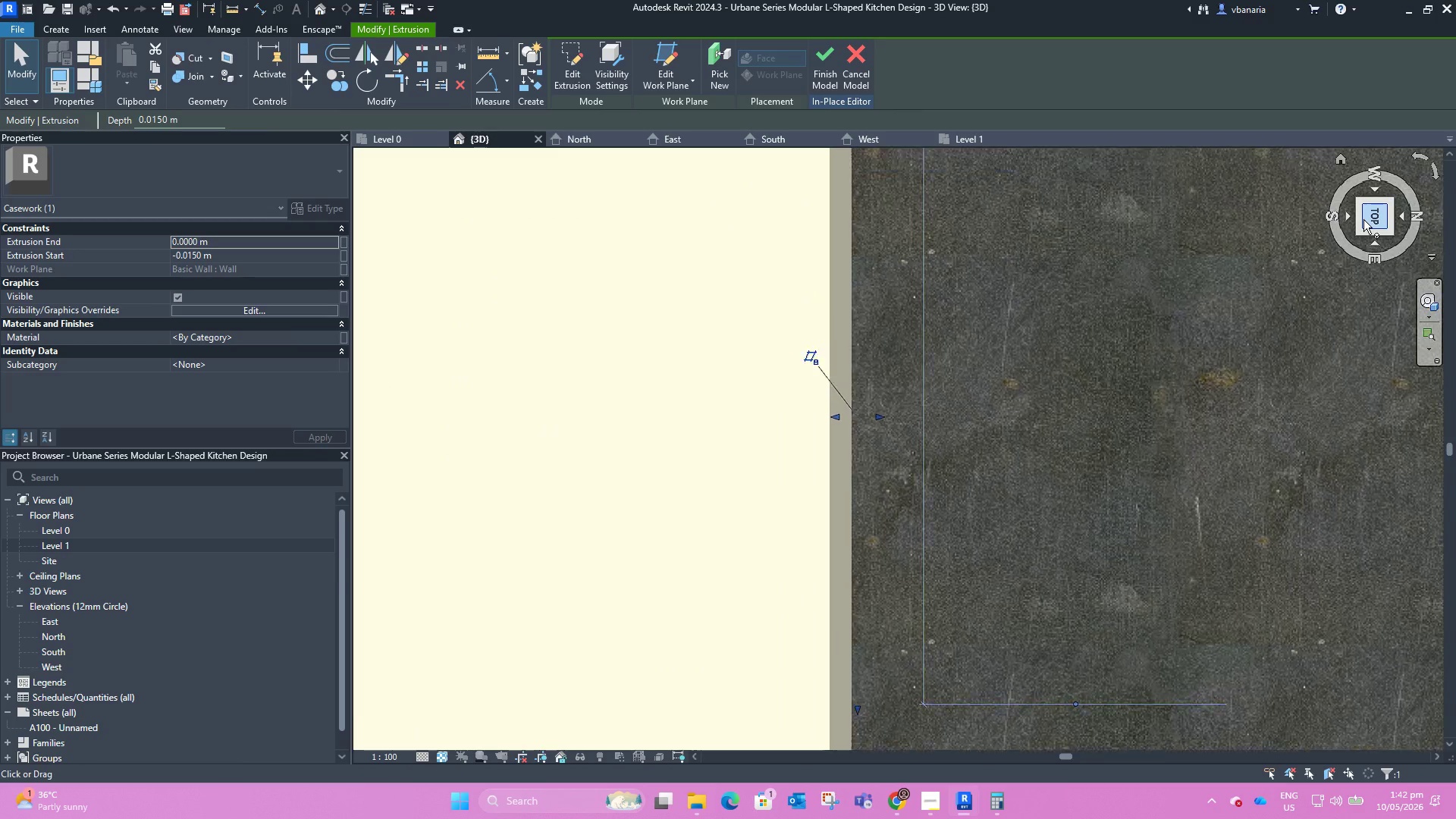 
key(ArrowRight)
 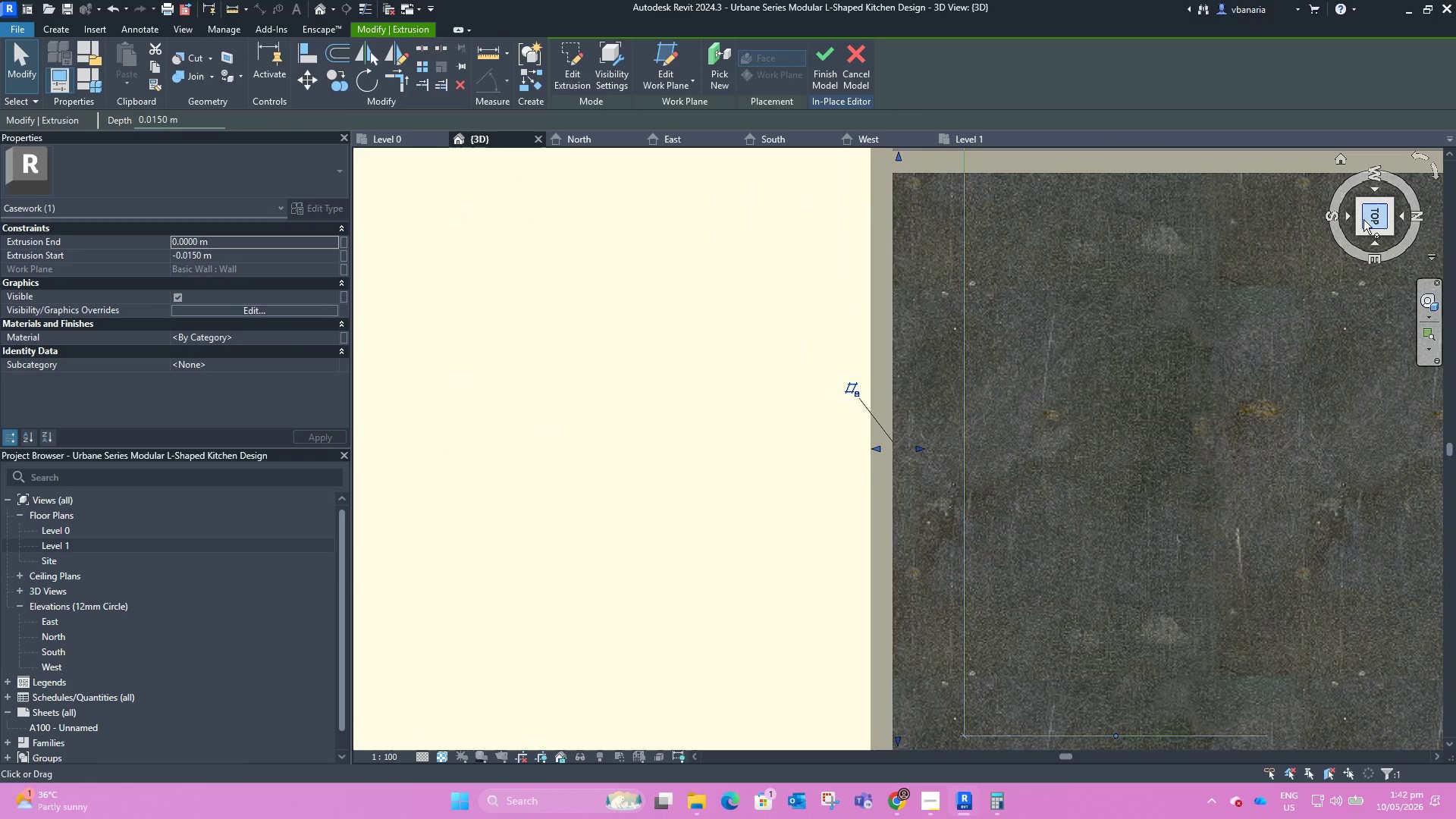 
key(ArrowRight)
 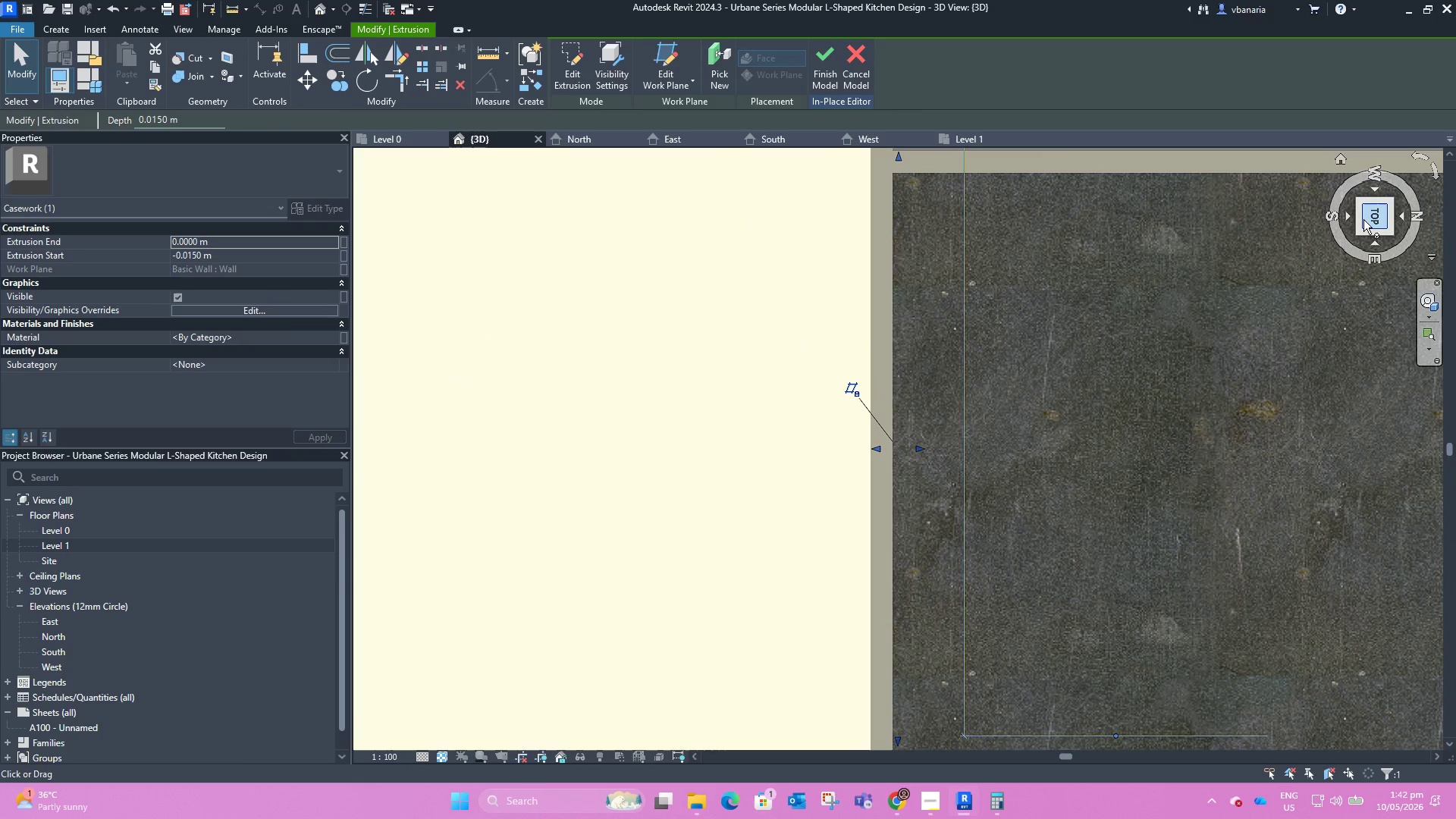 
key(ArrowRight)
 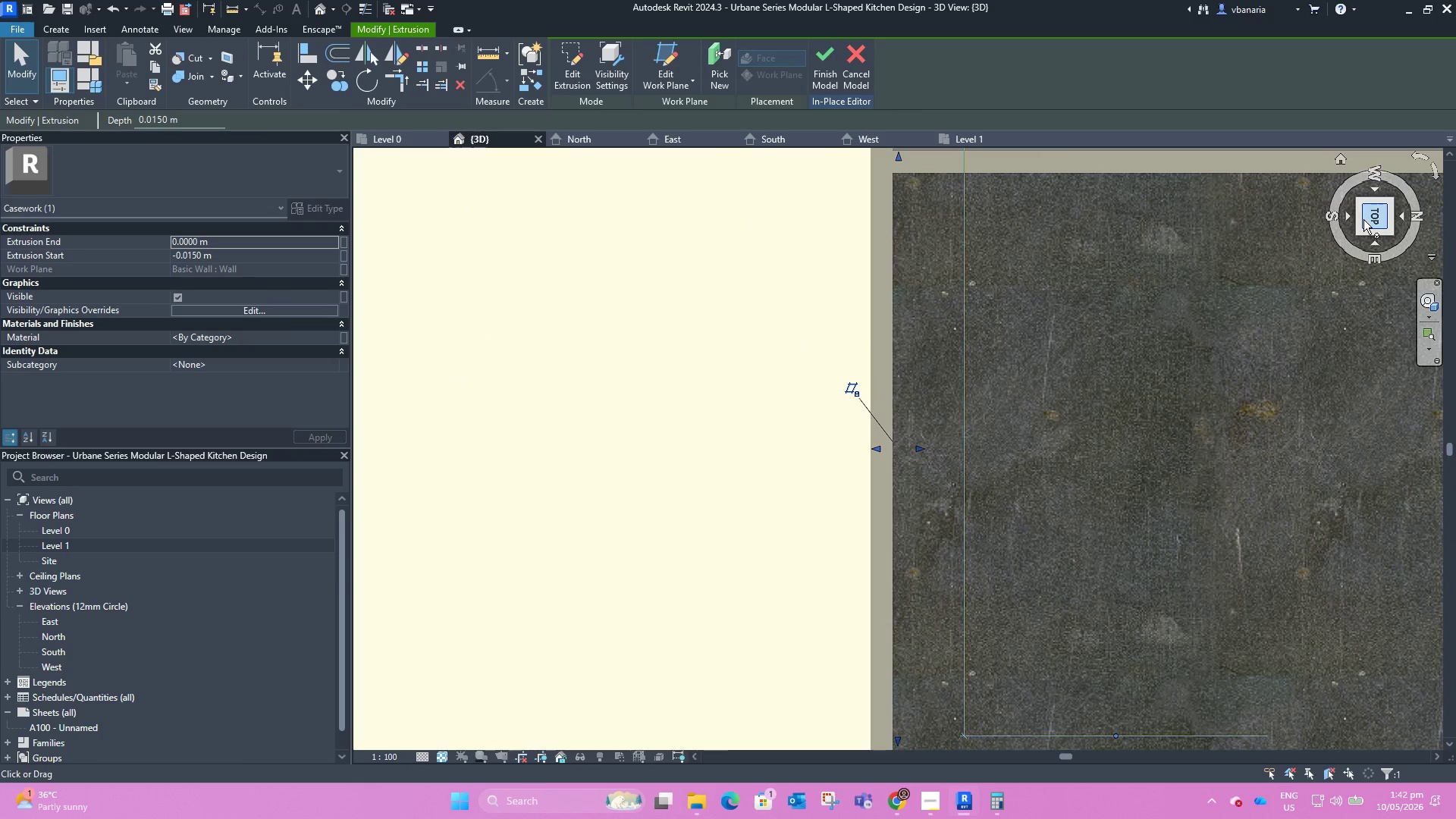 
key(ArrowRight)
 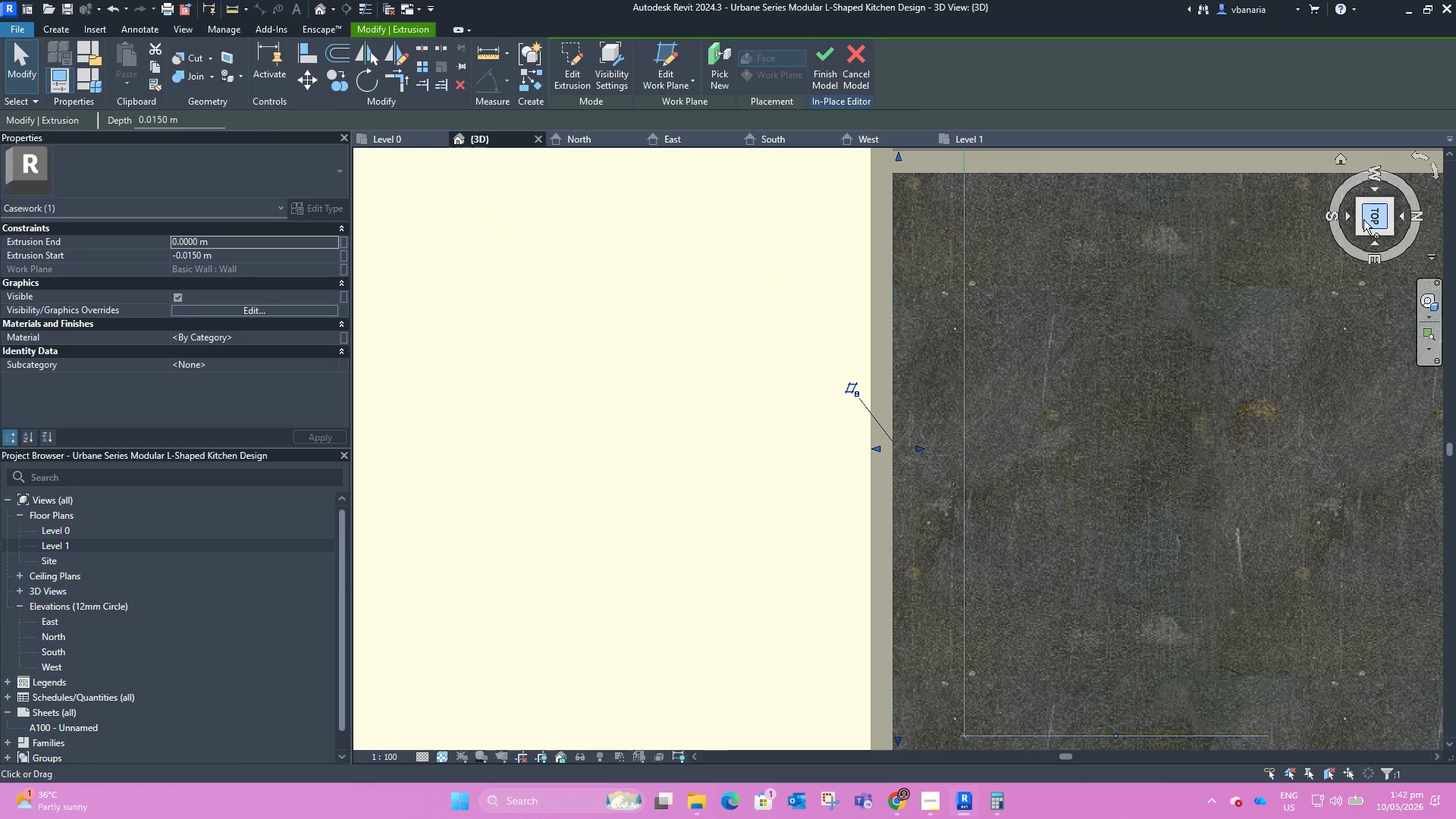 
key(ArrowRight)
 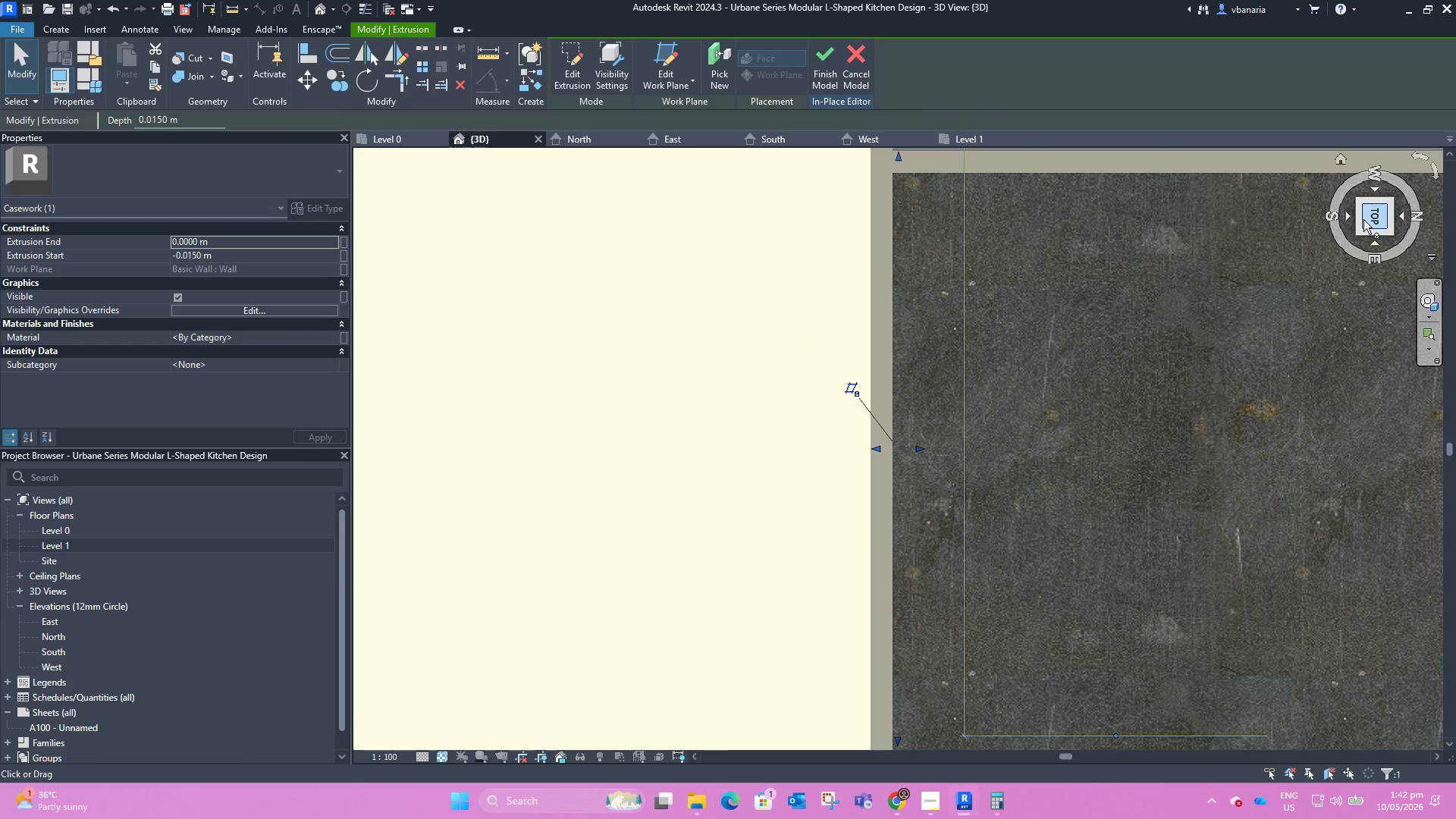 
key(ArrowRight)
 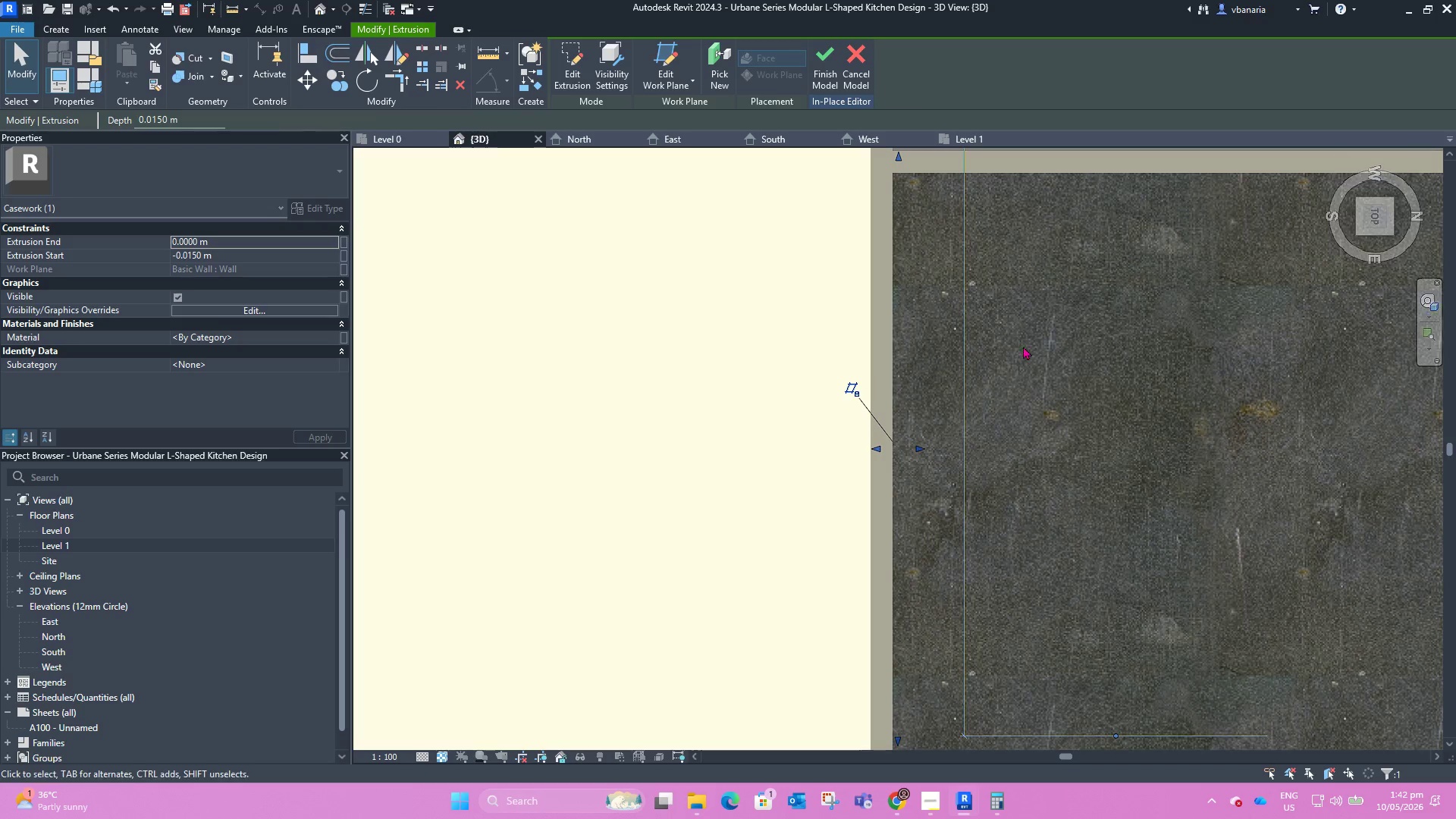 
scroll: coordinate [962, 428], scroll_direction: down, amount: 1.0
 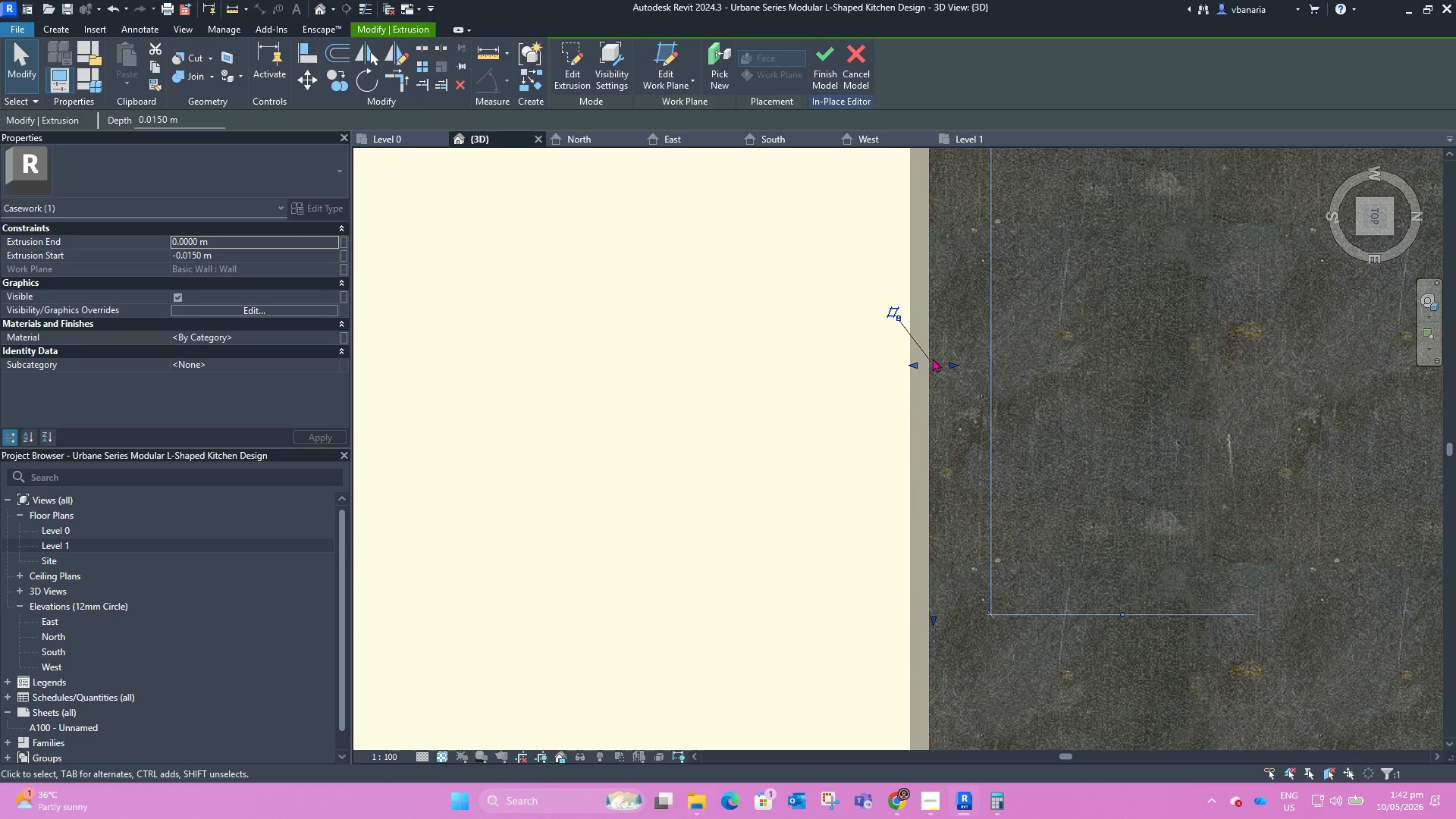 
hold_key(key=ShiftLeft, duration=1.16)
 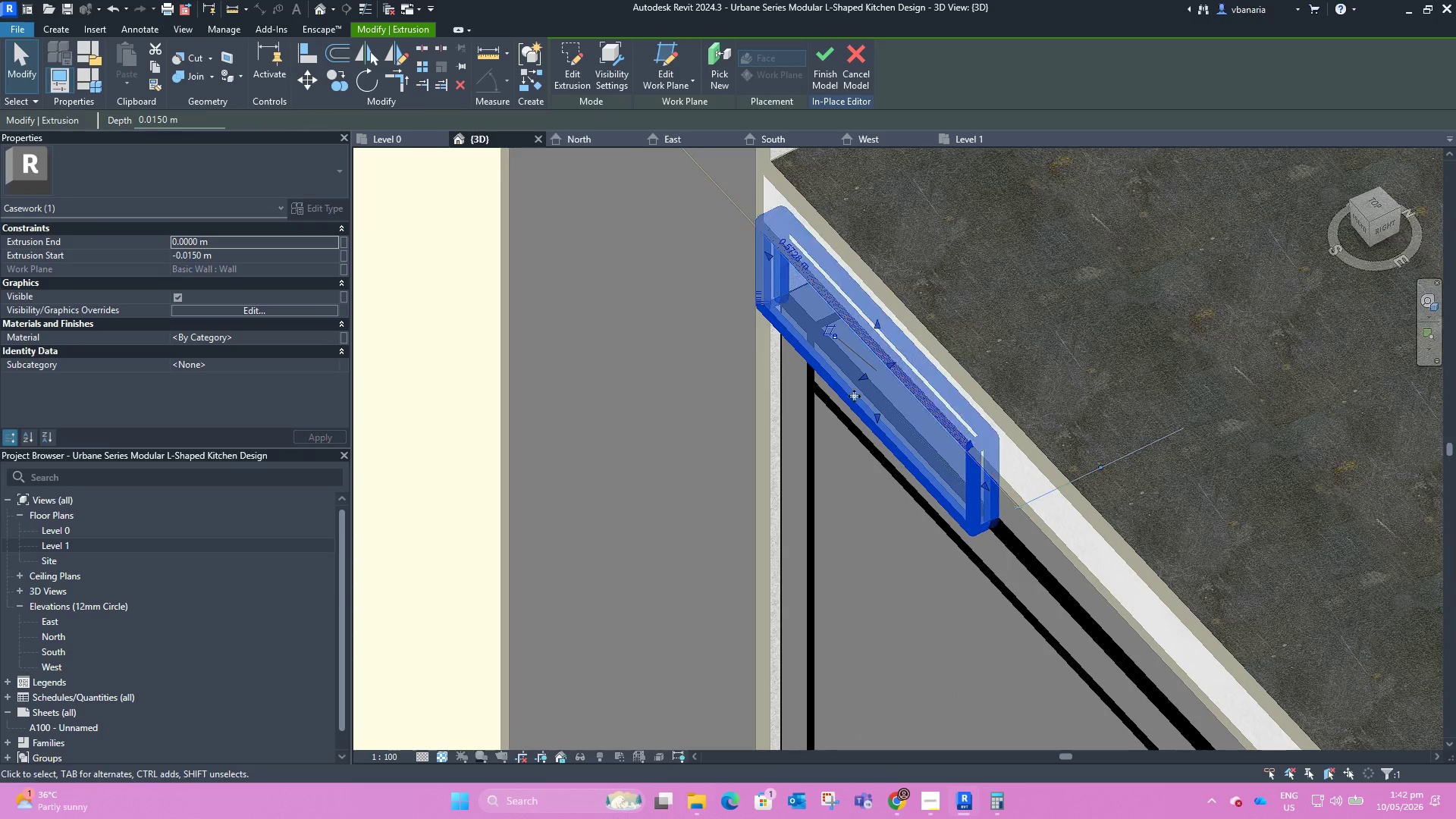 
scroll: coordinate [913, 416], scroll_direction: down, amount: 6.0
 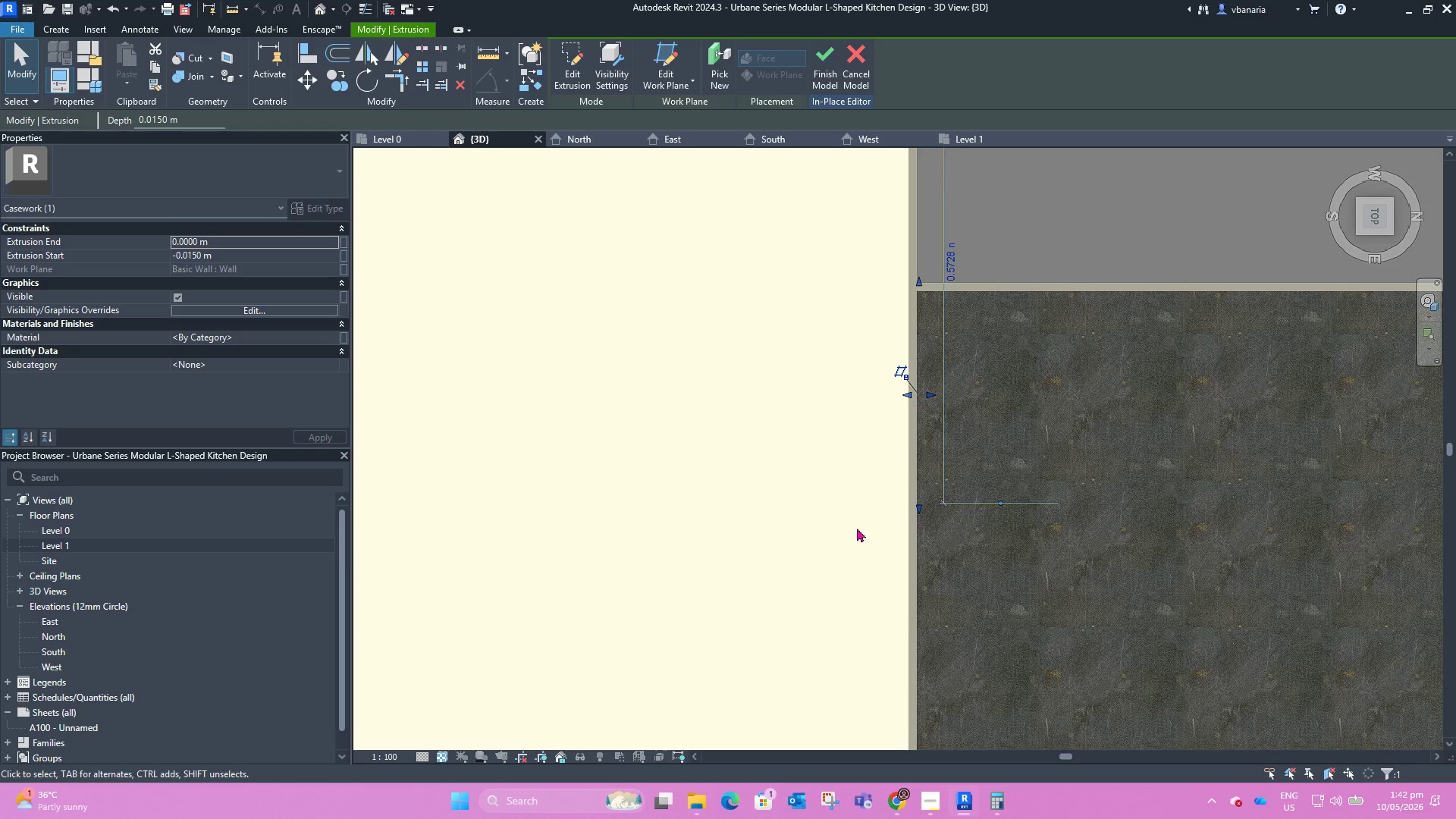 
scroll: coordinate [975, 426], scroll_direction: up, amount: 5.0
 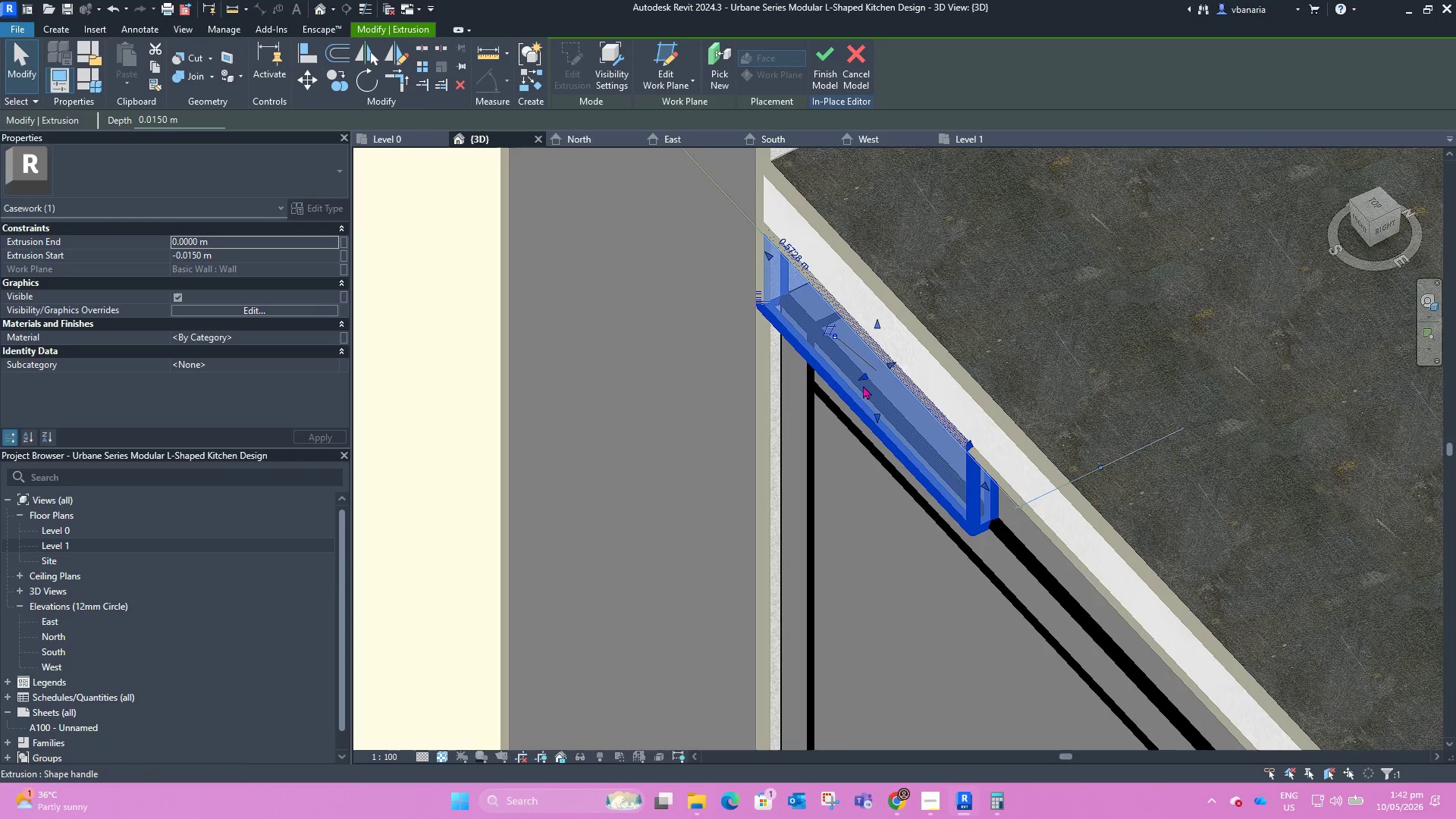 
left_click_drag(start_coordinate=[863, 382], to_coordinate=[853, 388])
 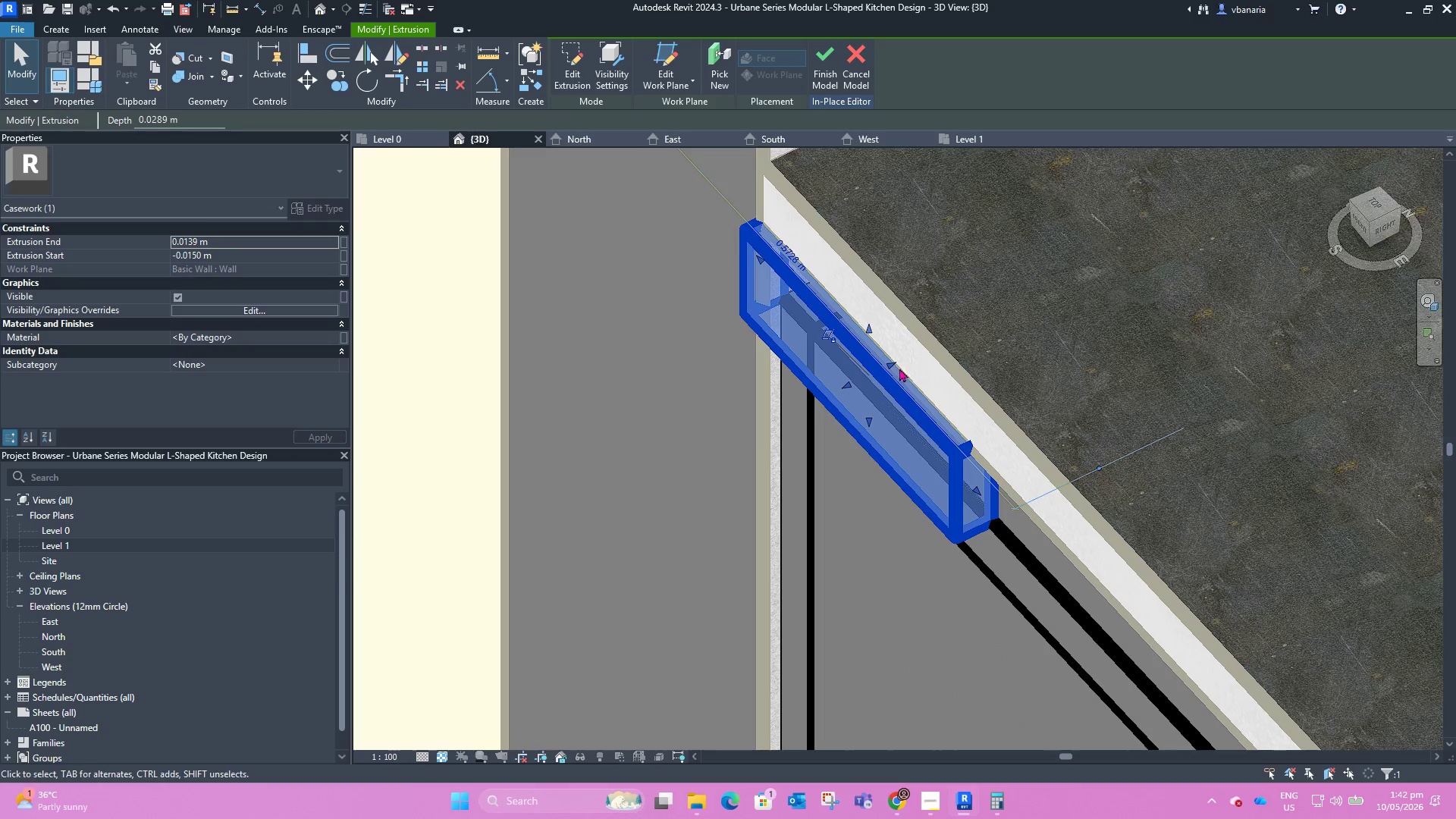 
left_click_drag(start_coordinate=[895, 363], to_coordinate=[919, 355])
 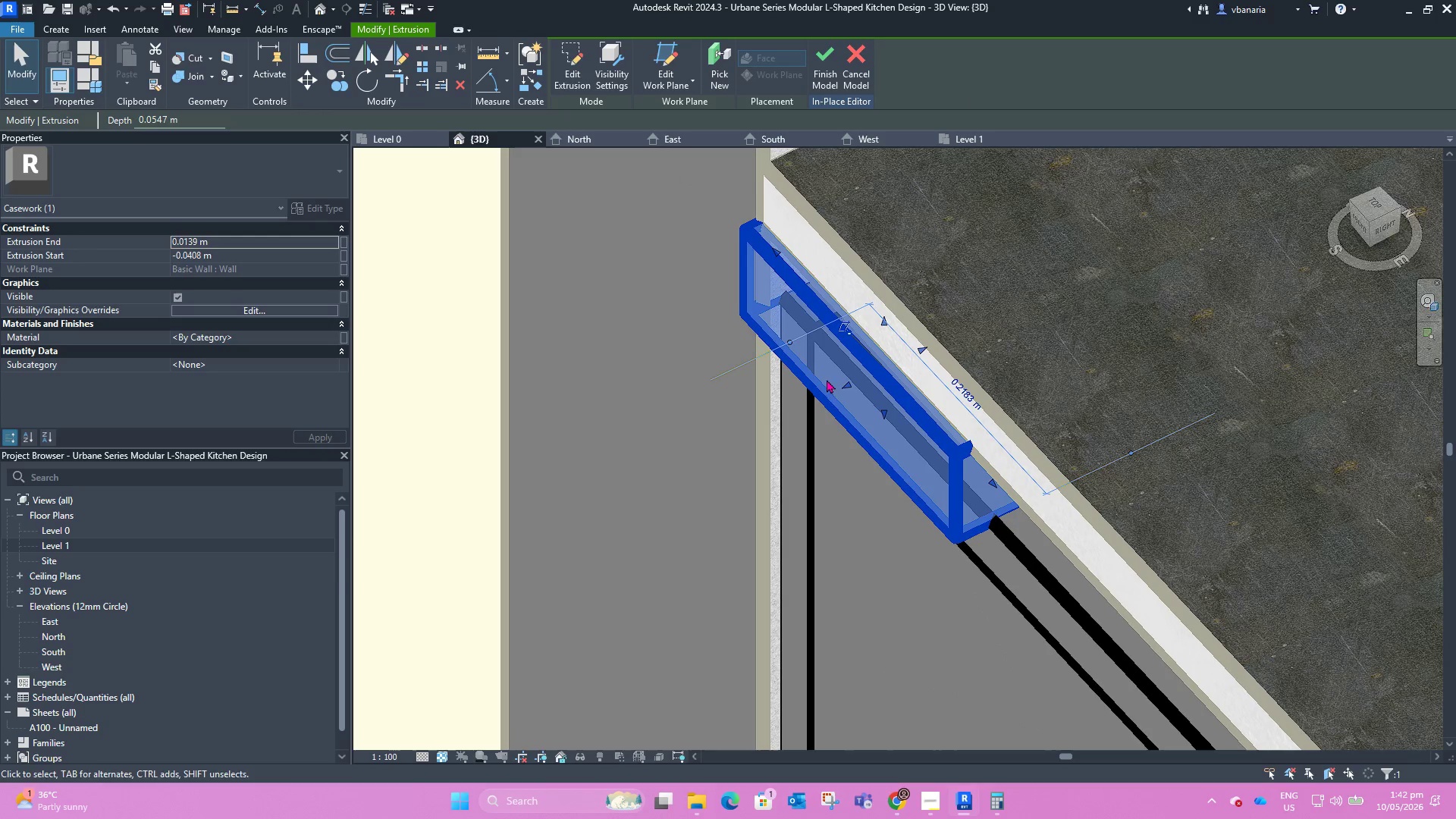 
left_click_drag(start_coordinate=[846, 381], to_coordinate=[888, 370])
 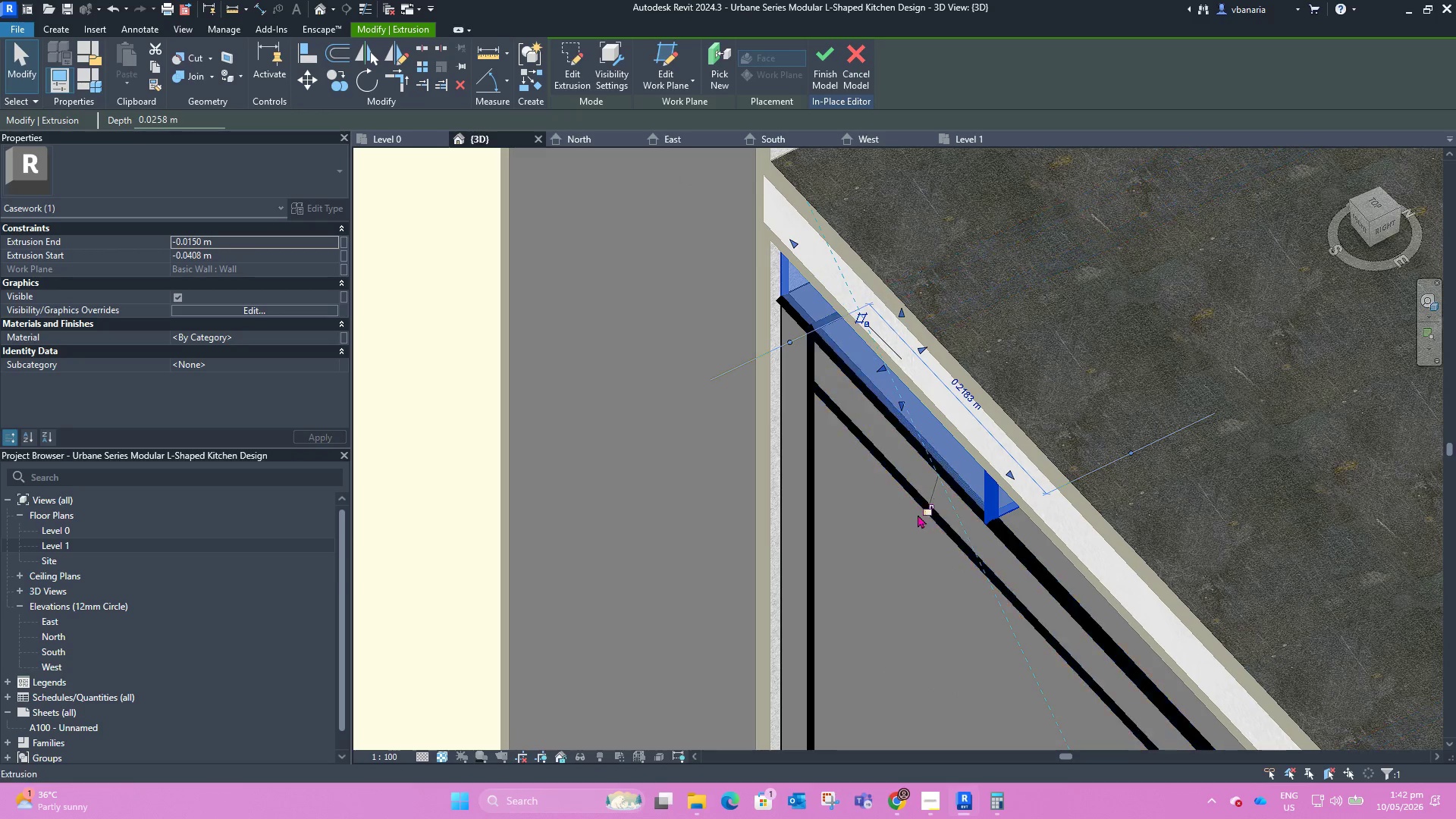 
scroll: coordinate [774, 381], scroll_direction: down, amount: 4.0
 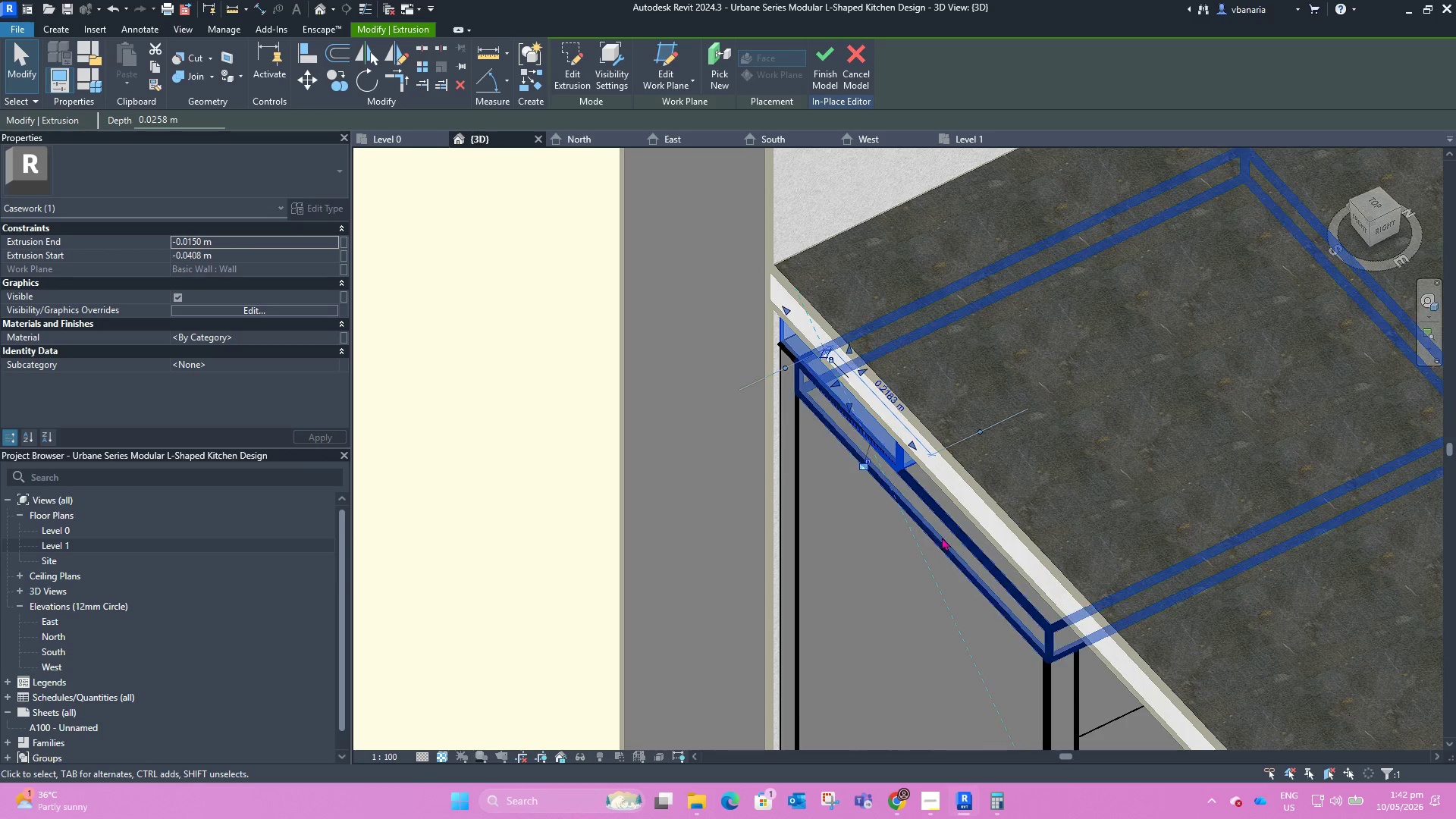 
hold_key(key=ShiftLeft, duration=0.97)
 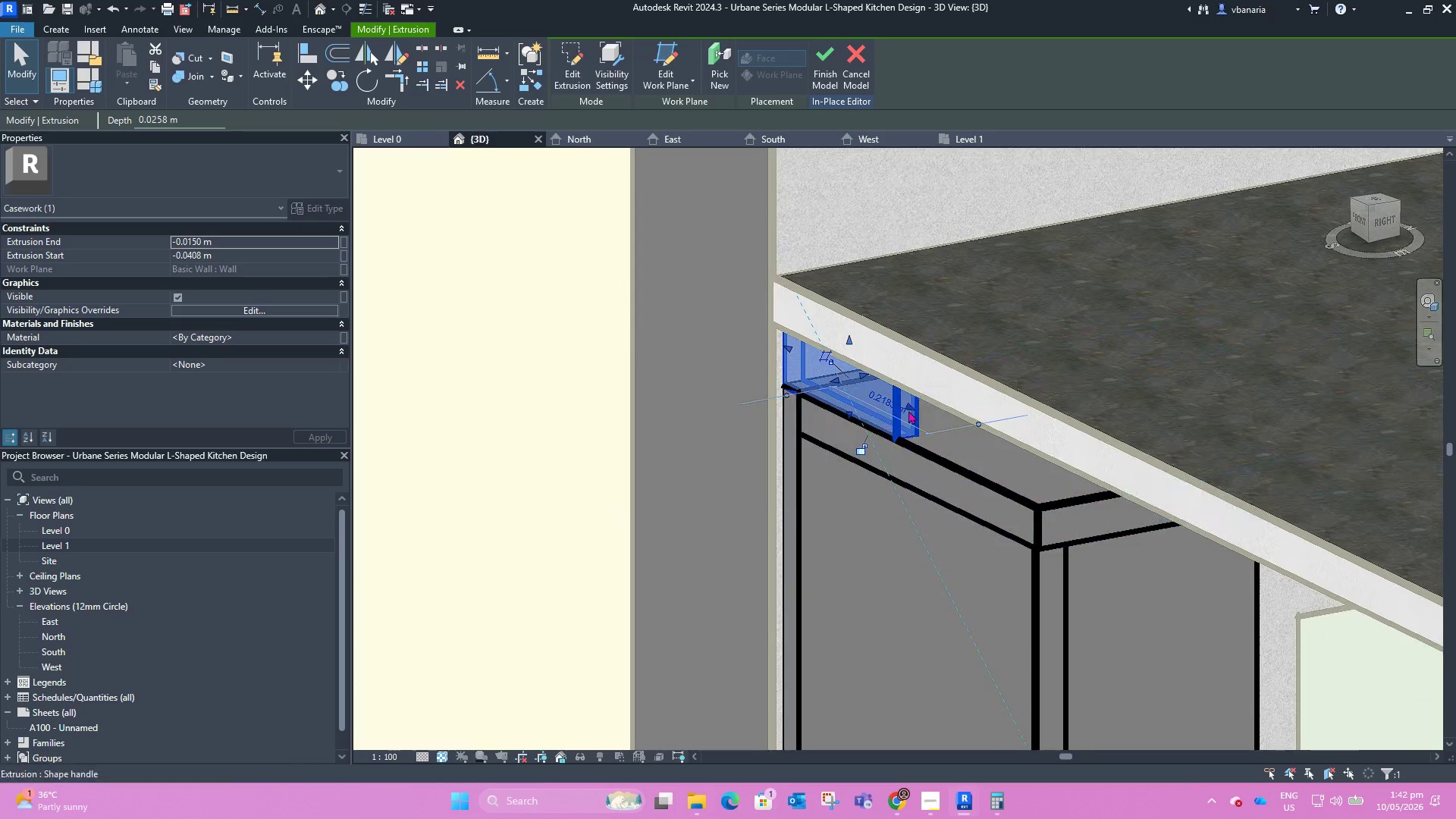 
scroll: coordinate [908, 412], scroll_direction: up, amount: 5.0
 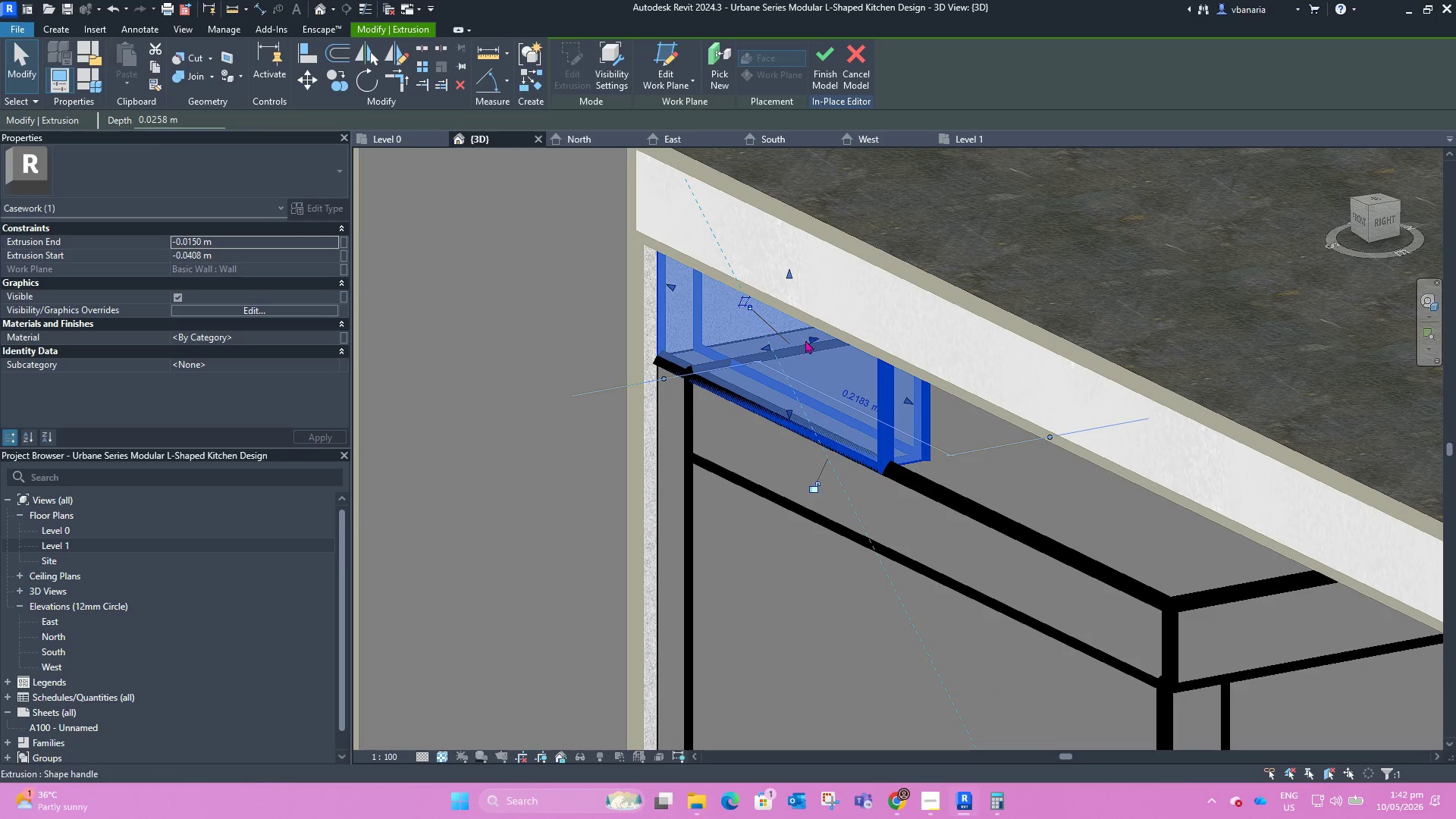 
left_click_drag(start_coordinate=[809, 337], to_coordinate=[795, 337])
 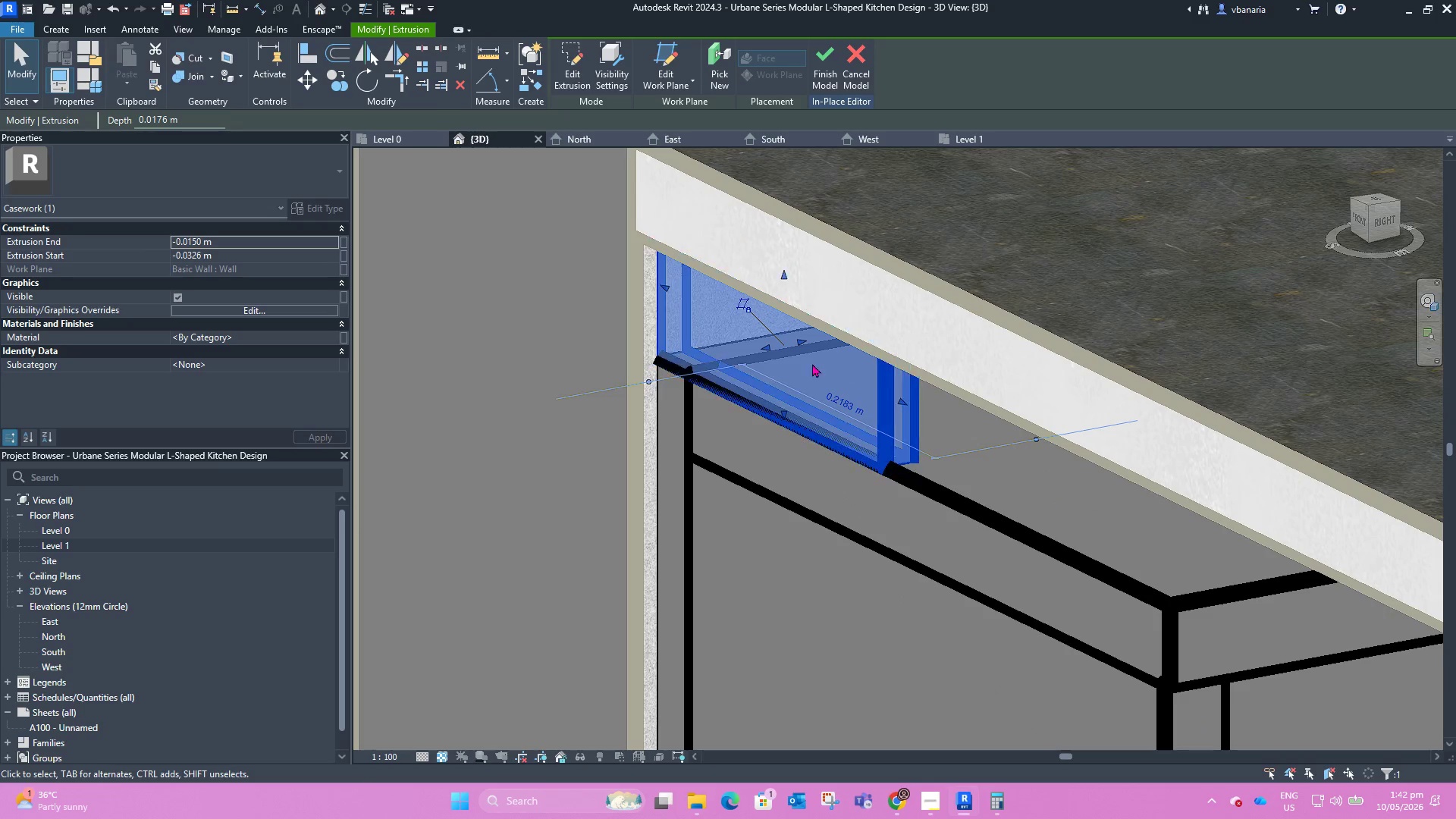 
left_click_drag(start_coordinate=[795, 334], to_coordinate=[787, 334])
 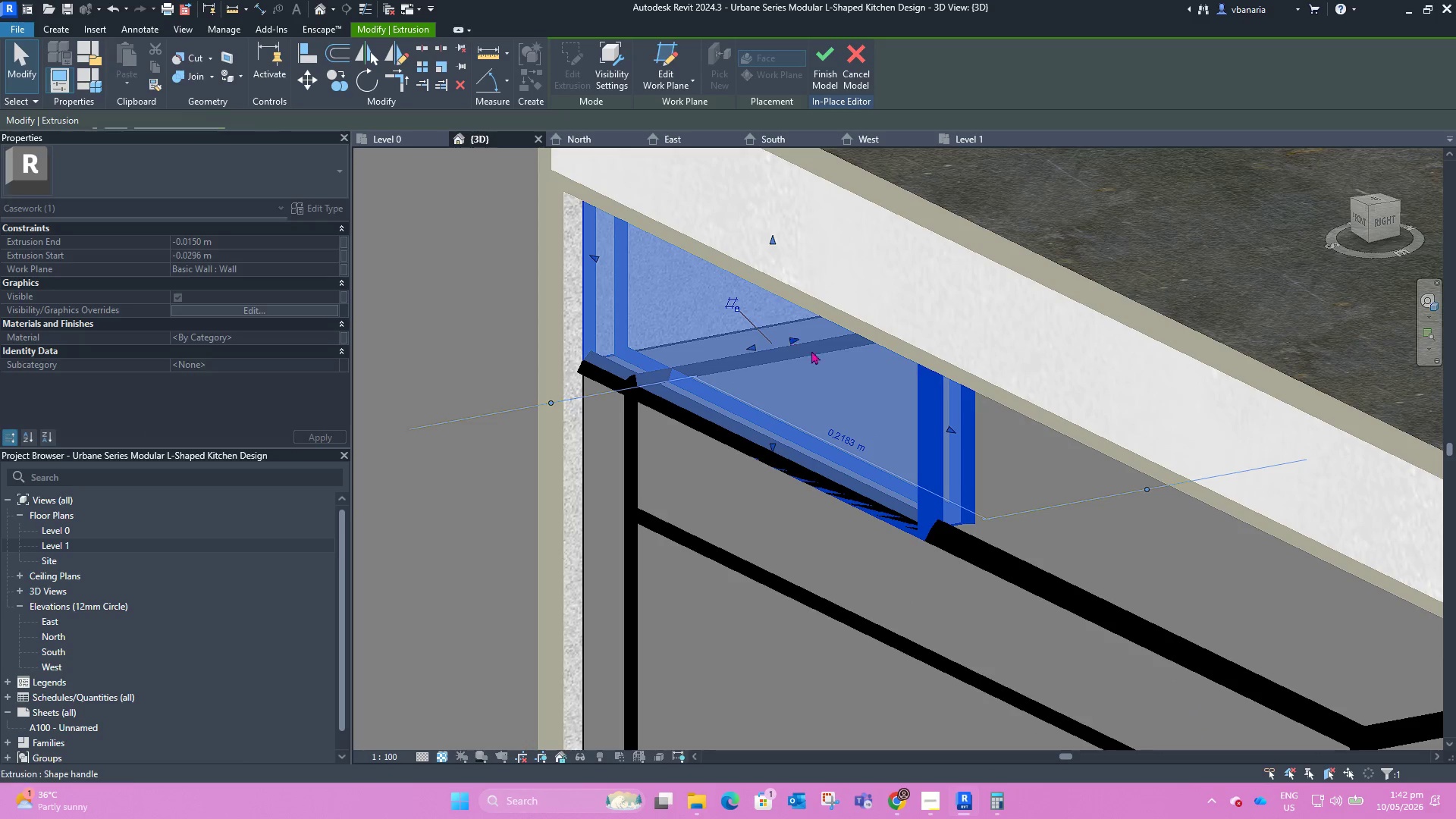 
scroll: coordinate [800, 347], scroll_direction: up, amount: 3.0
 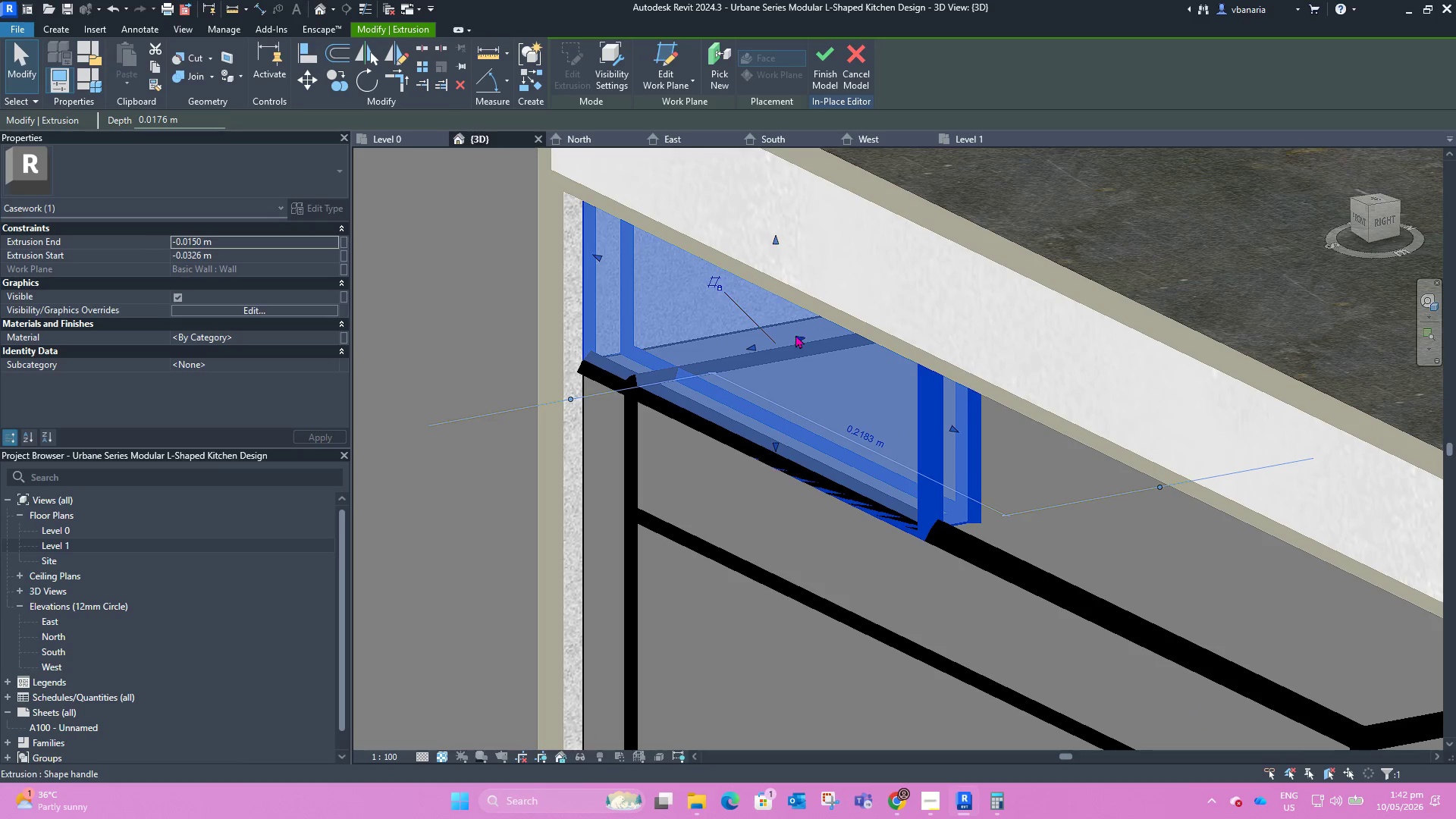 
scroll: coordinate [827, 357], scroll_direction: down, amount: 4.0
 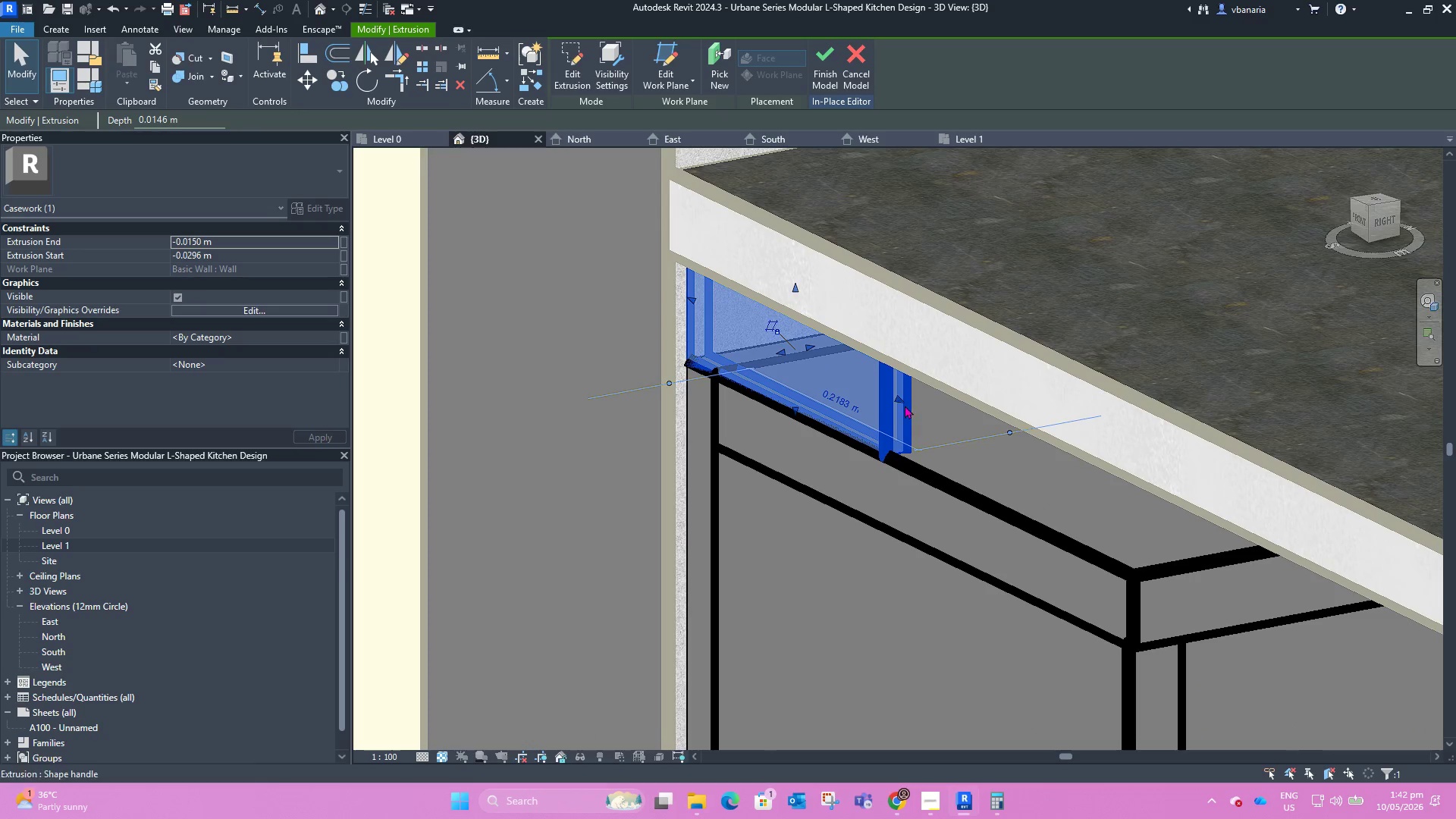 
left_click_drag(start_coordinate=[901, 400], to_coordinate=[1106, 540])
 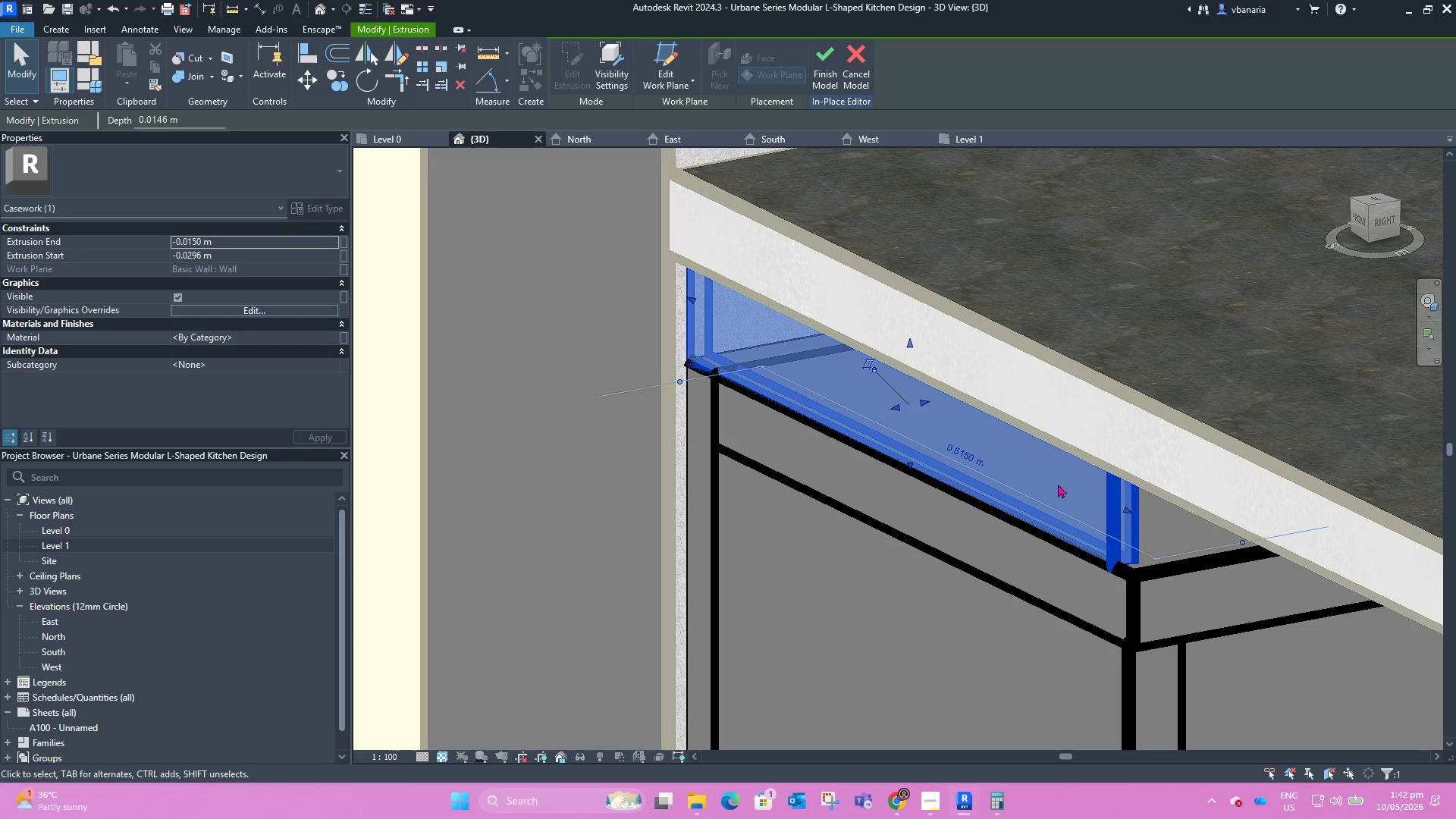 
left_click([1056, 481])
 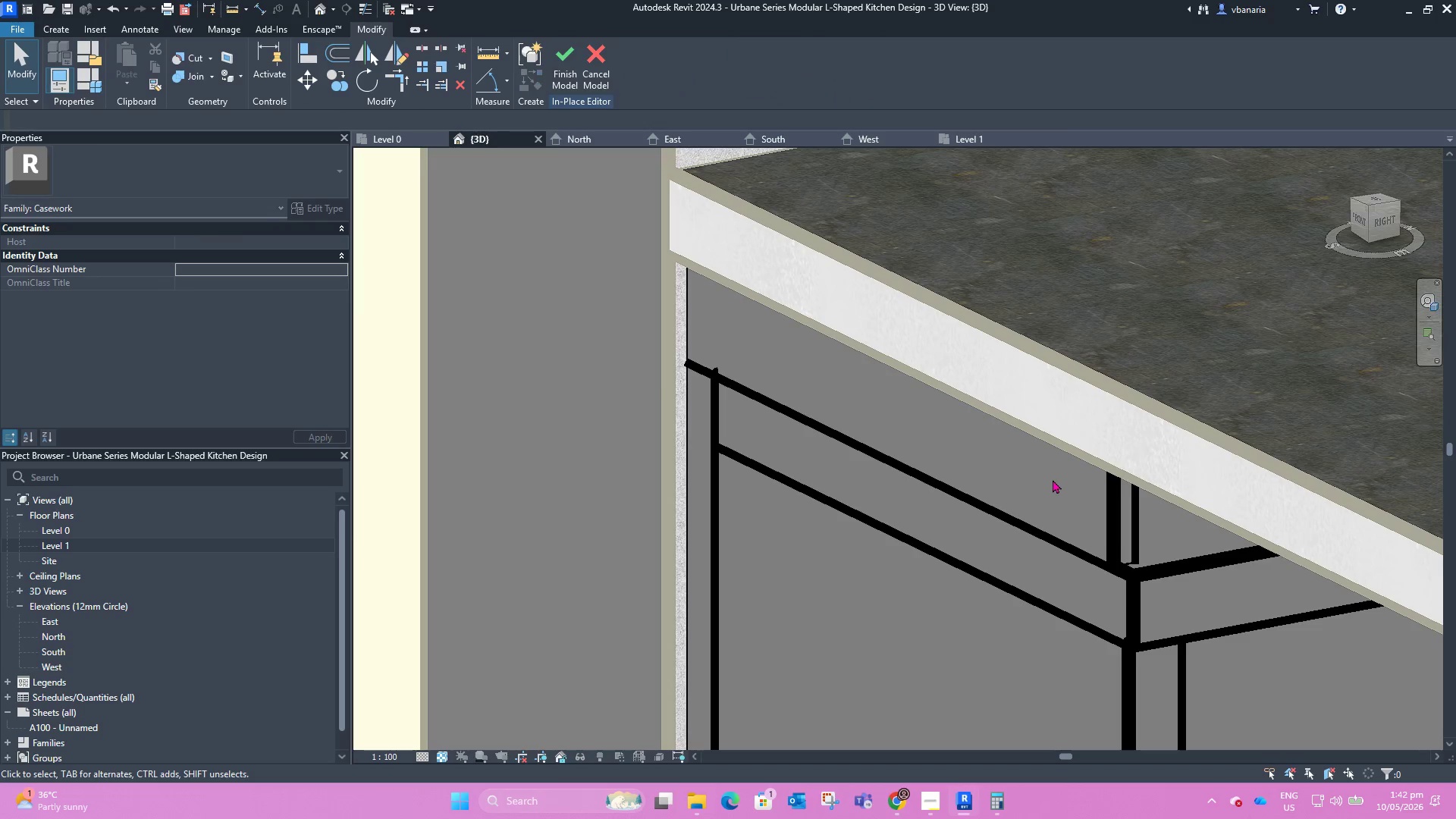 
scroll: coordinate [1028, 456], scroll_direction: down, amount: 7.0
 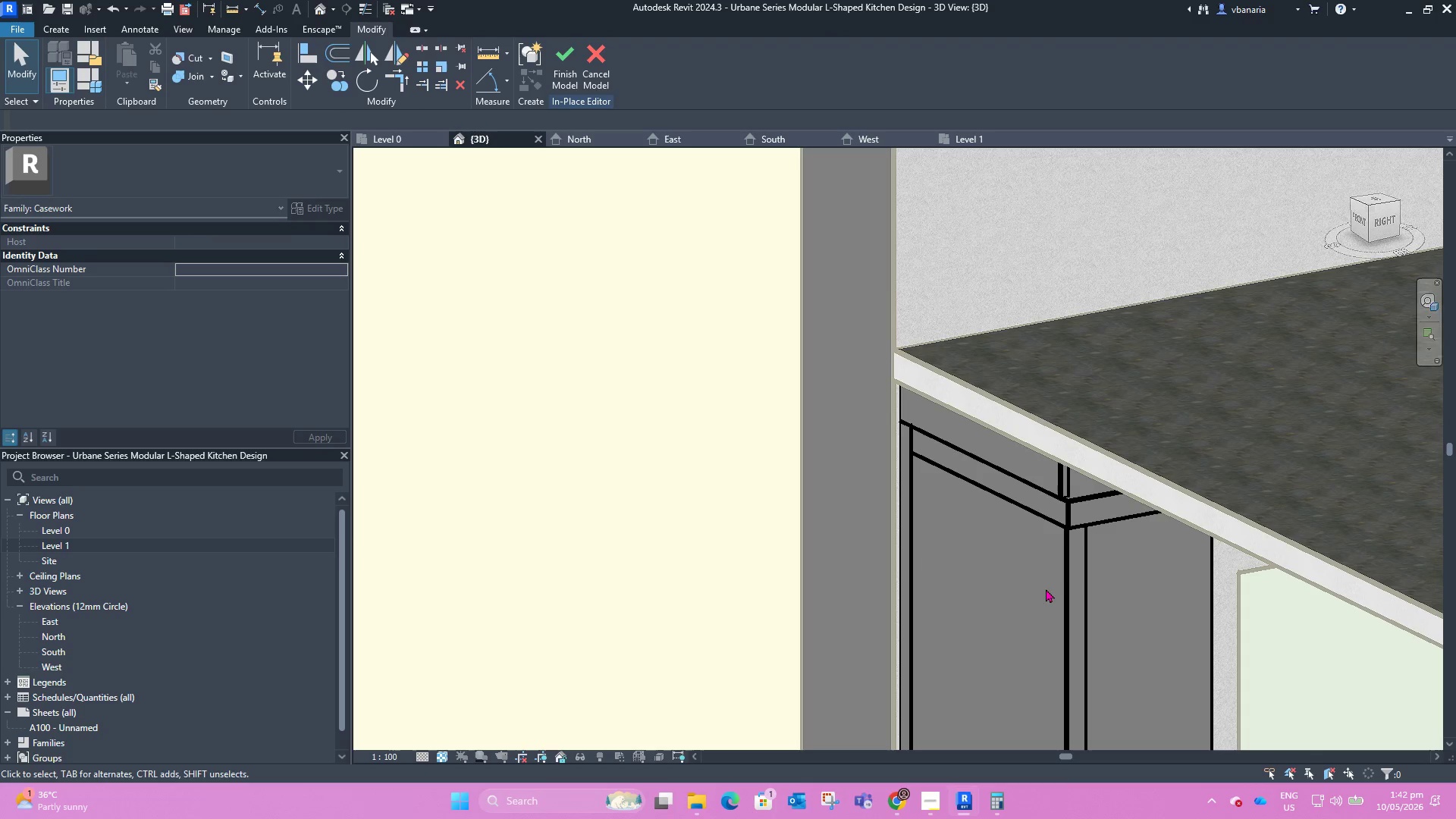 
hold_key(key=ShiftLeft, duration=1.47)
 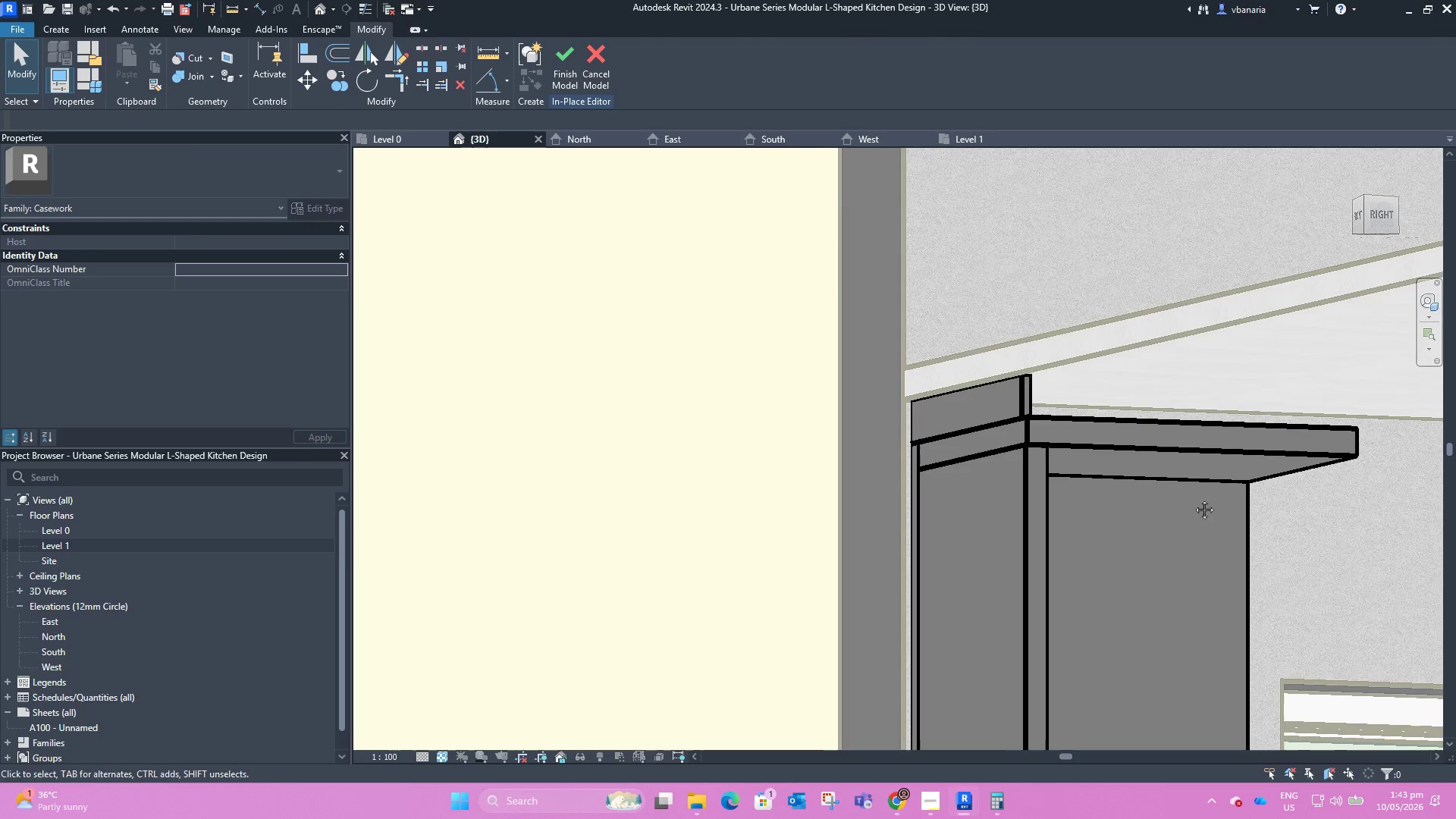 
hold_key(key=ShiftLeft, duration=1.41)
 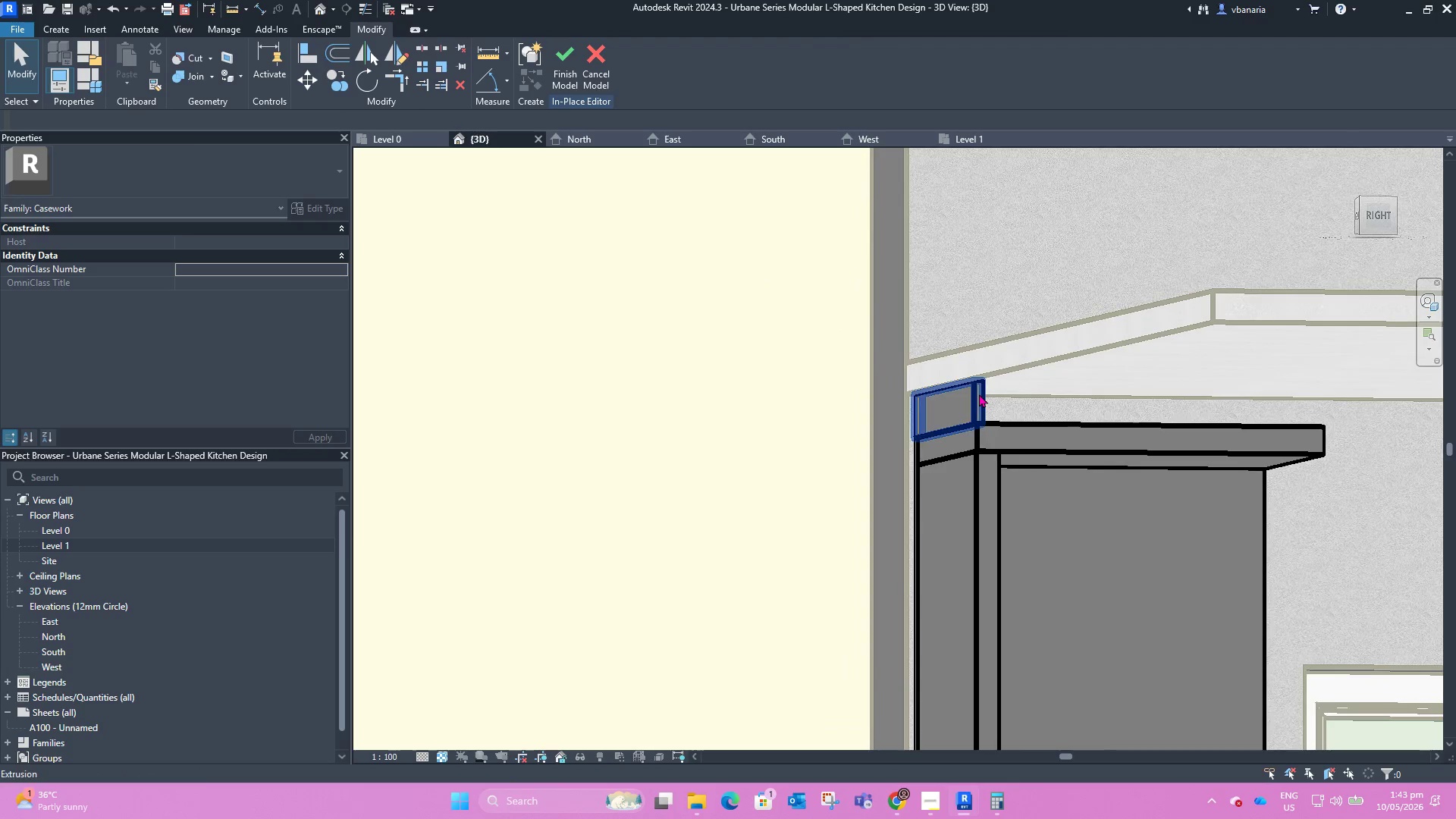 
left_click([979, 393])
 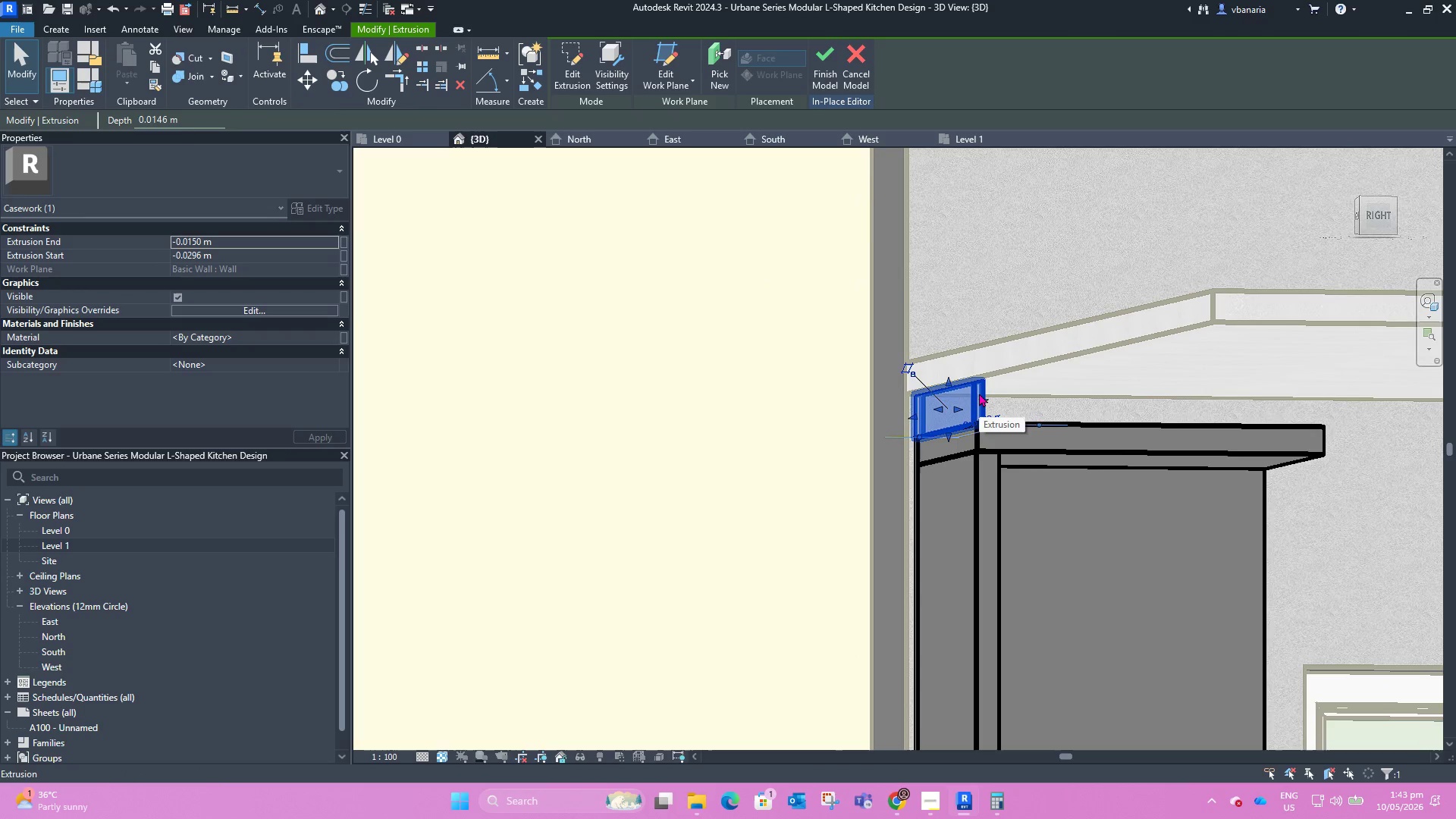 
key(Delete)
 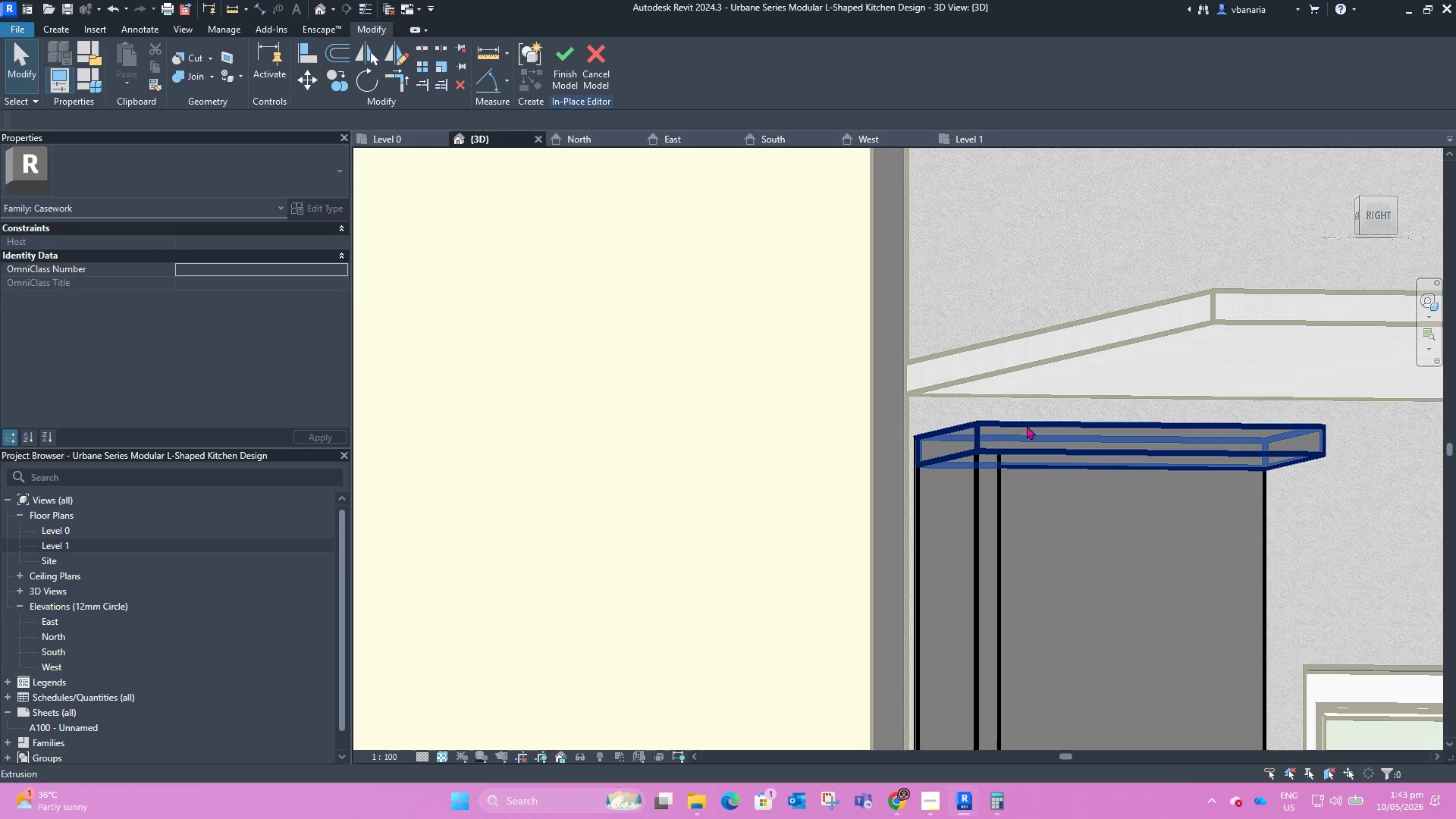 
left_click([1027, 425])
 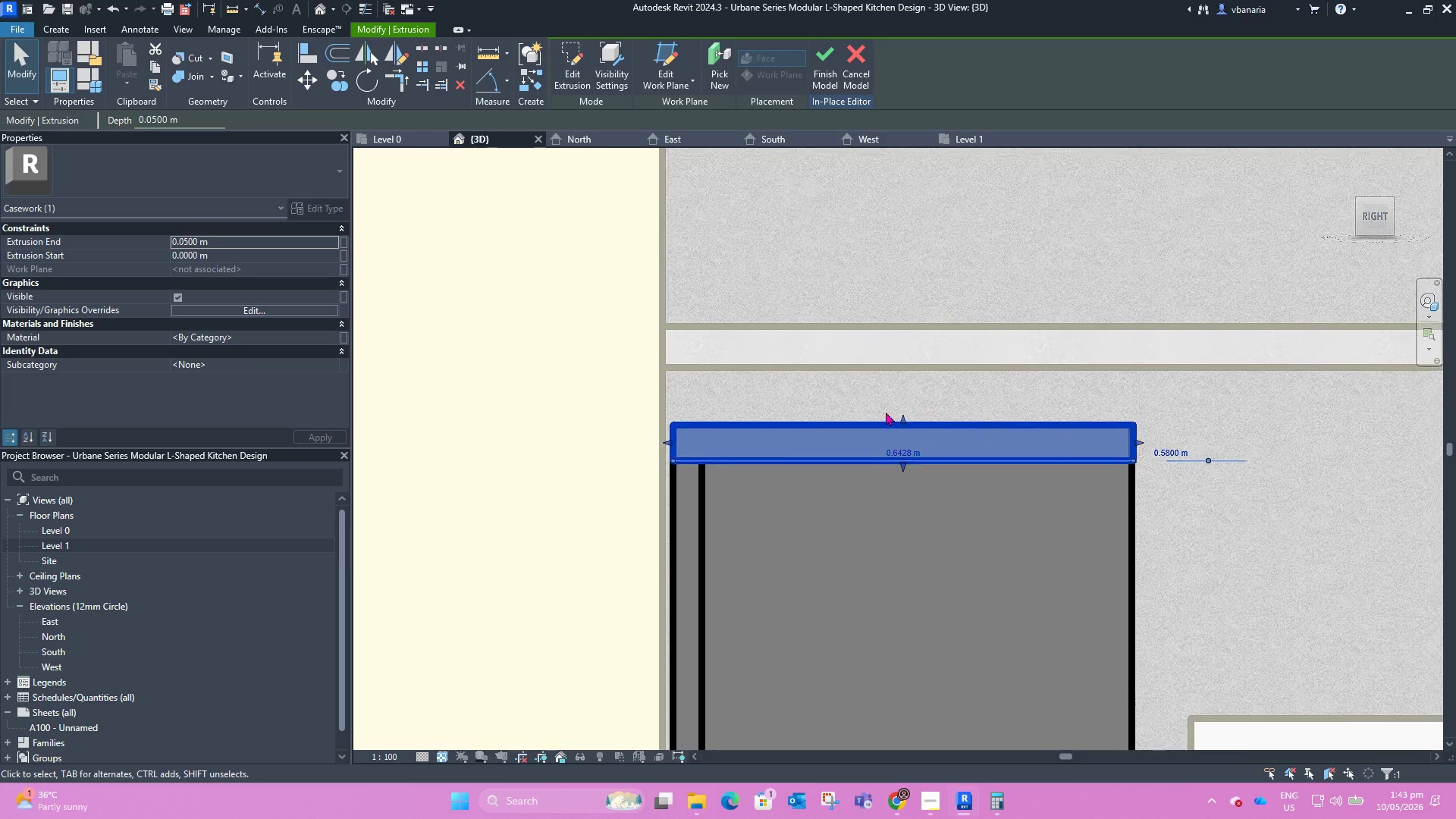 
left_click_drag(start_coordinate=[803, 429], to_coordinate=[803, 375])
 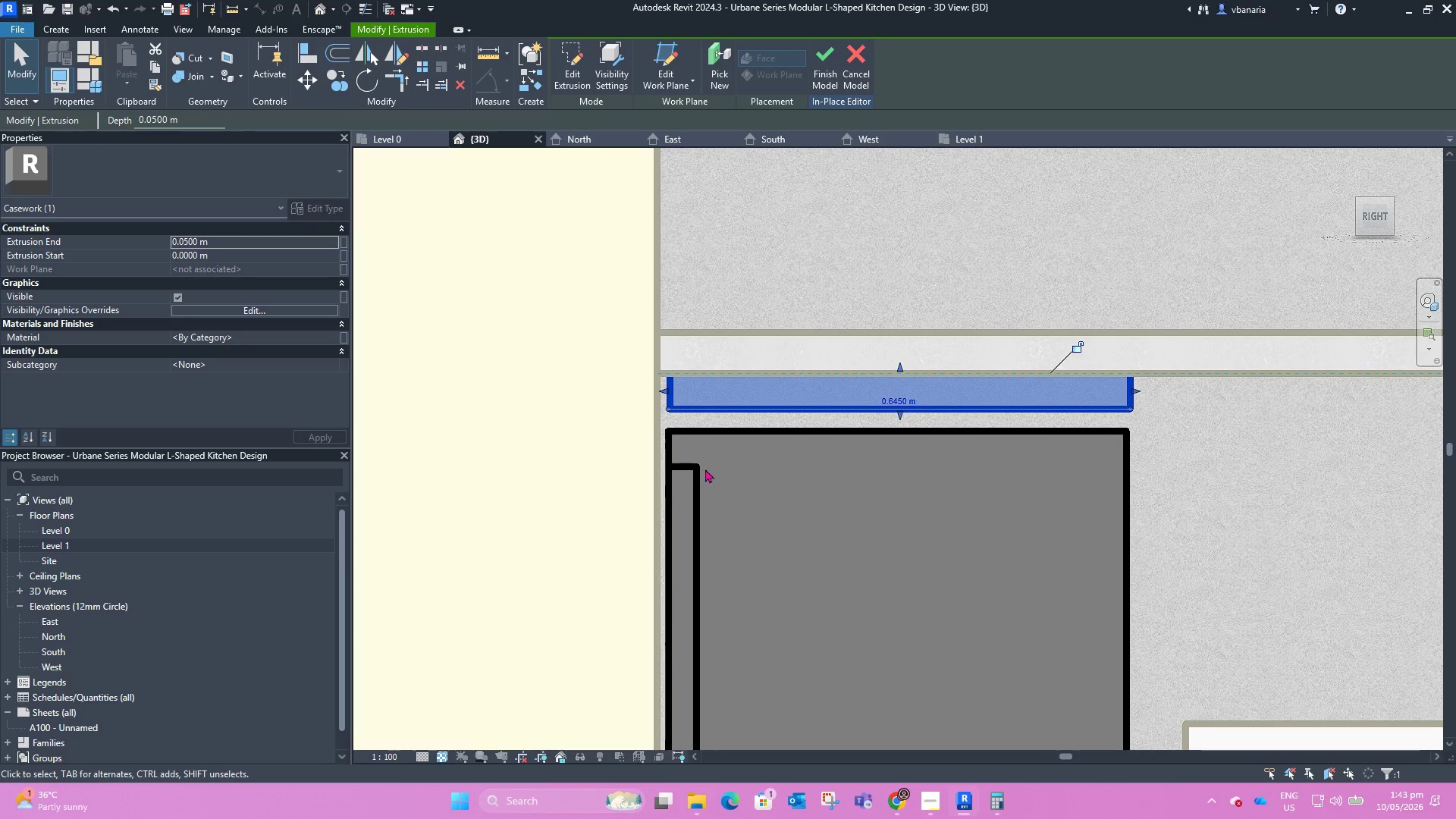 
left_click([698, 469])
 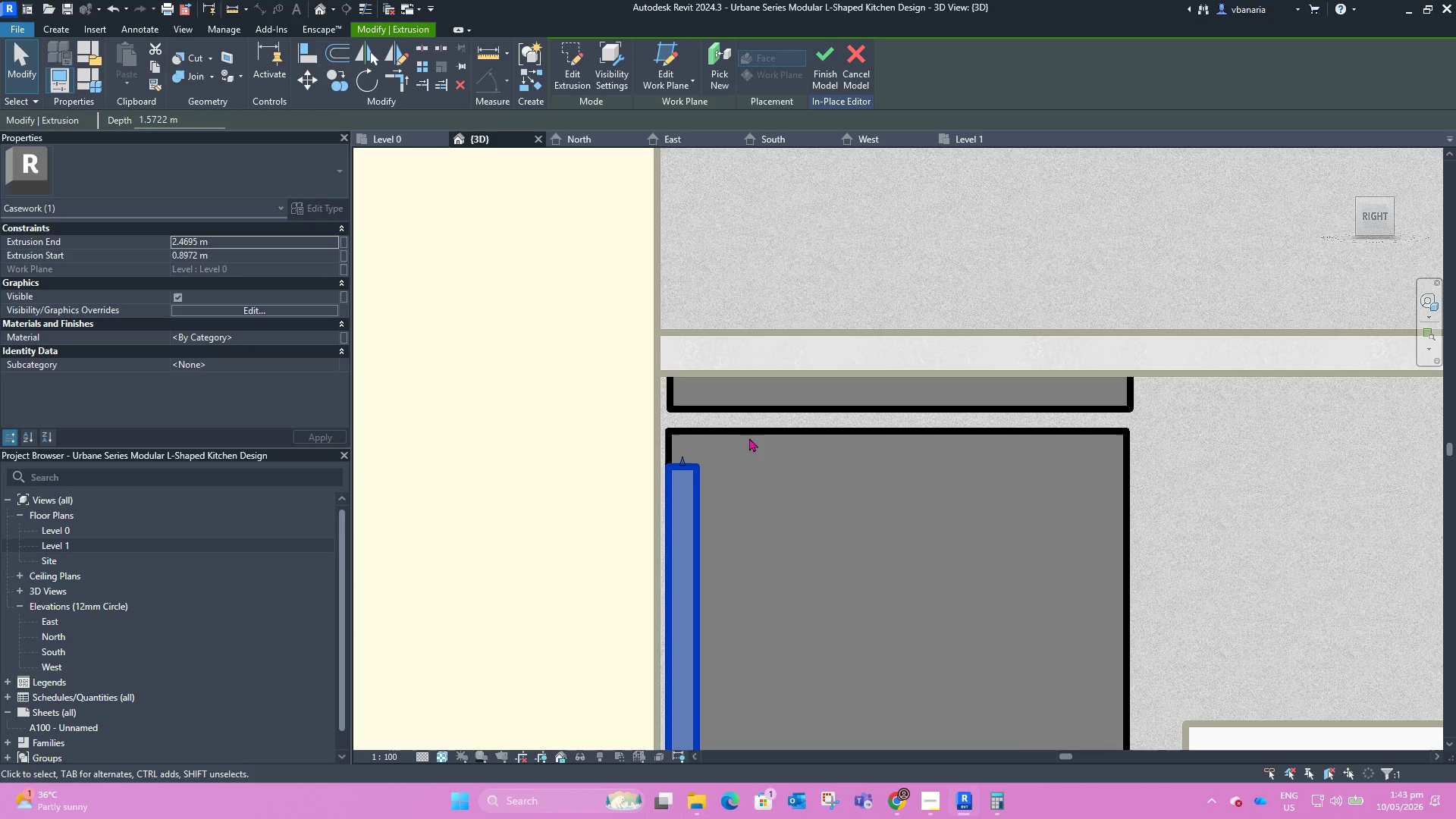 
left_click([752, 435])
 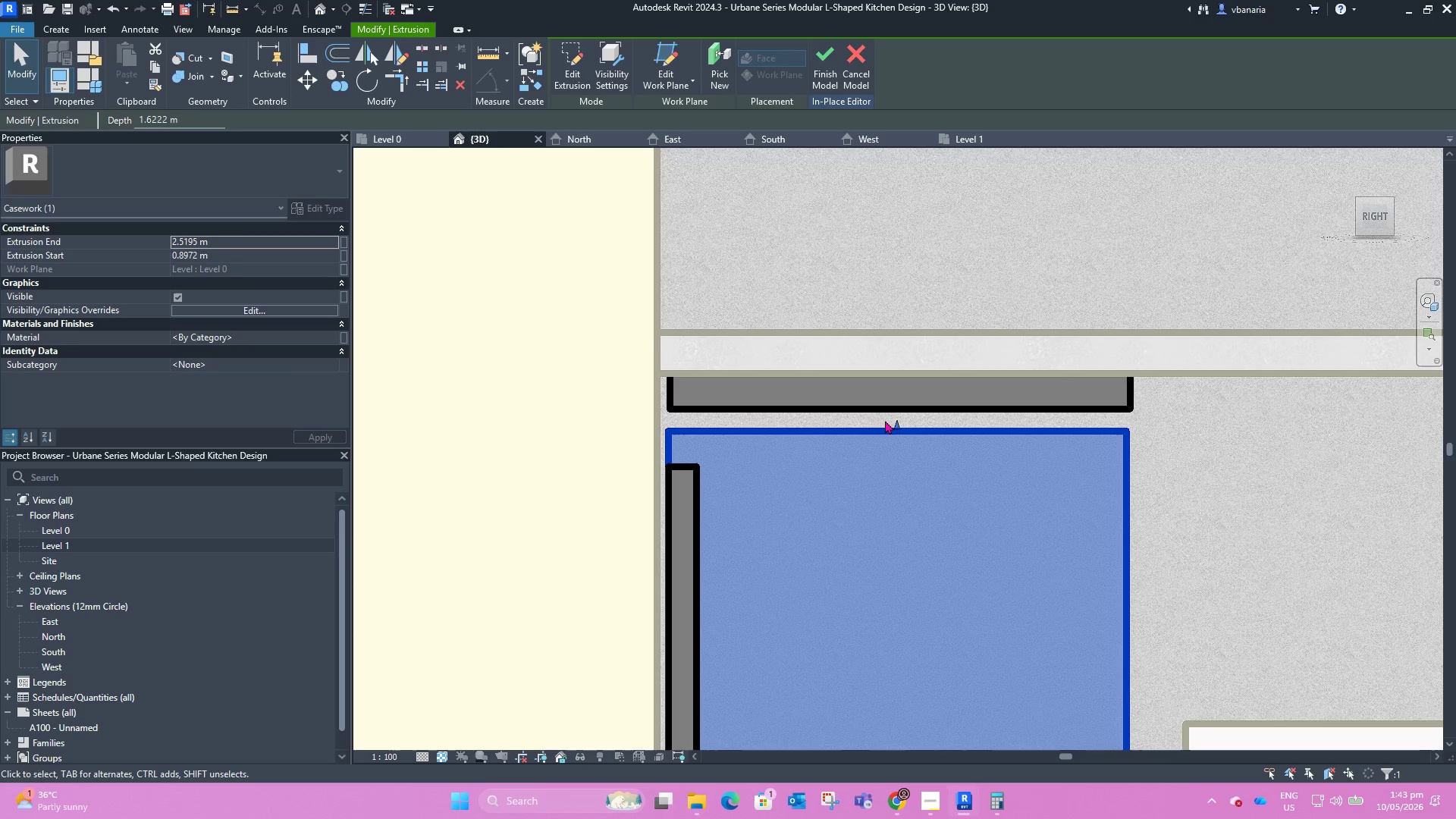 
left_click_drag(start_coordinate=[891, 421], to_coordinate=[895, 412])
 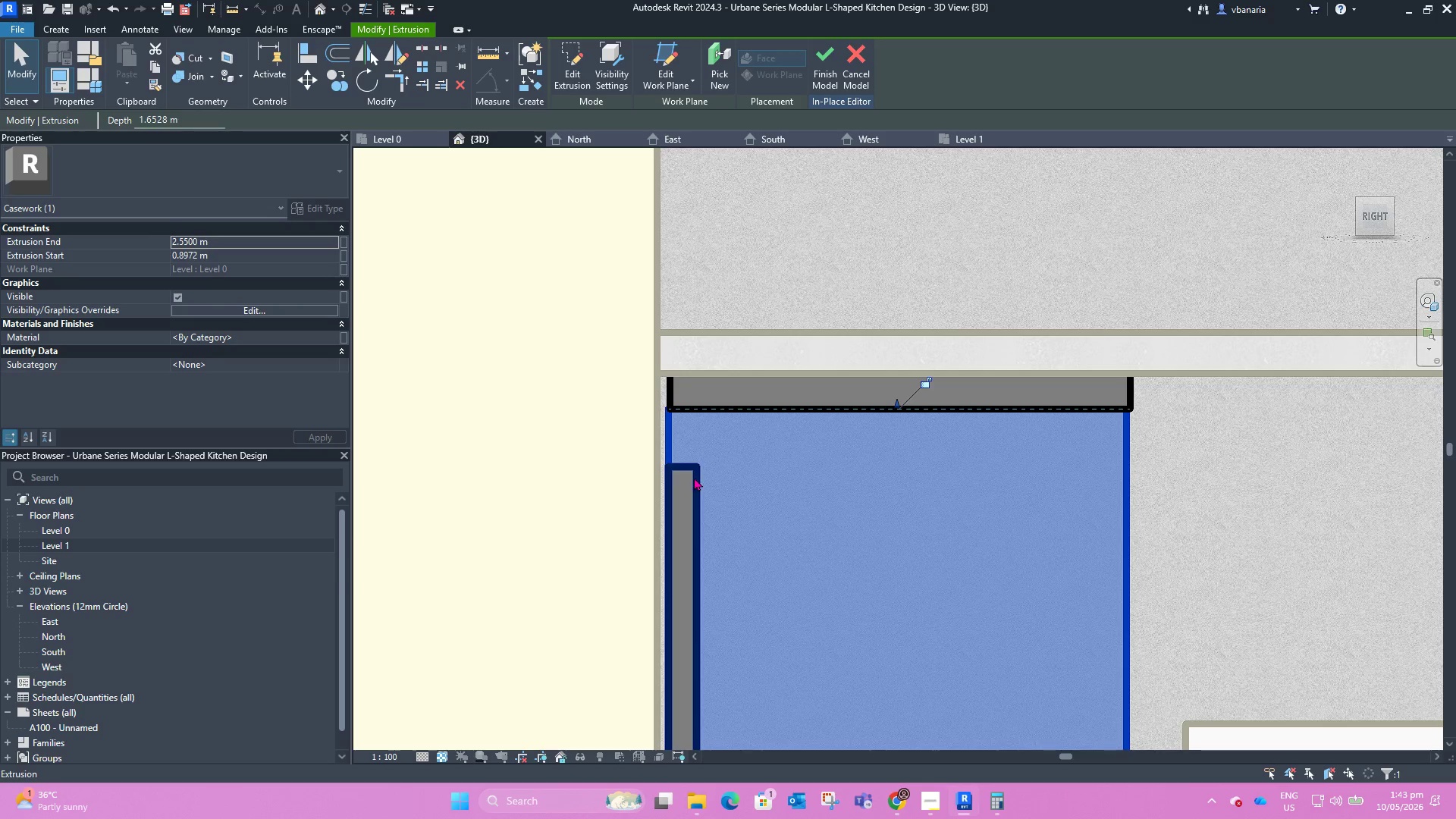 
left_click([693, 477])
 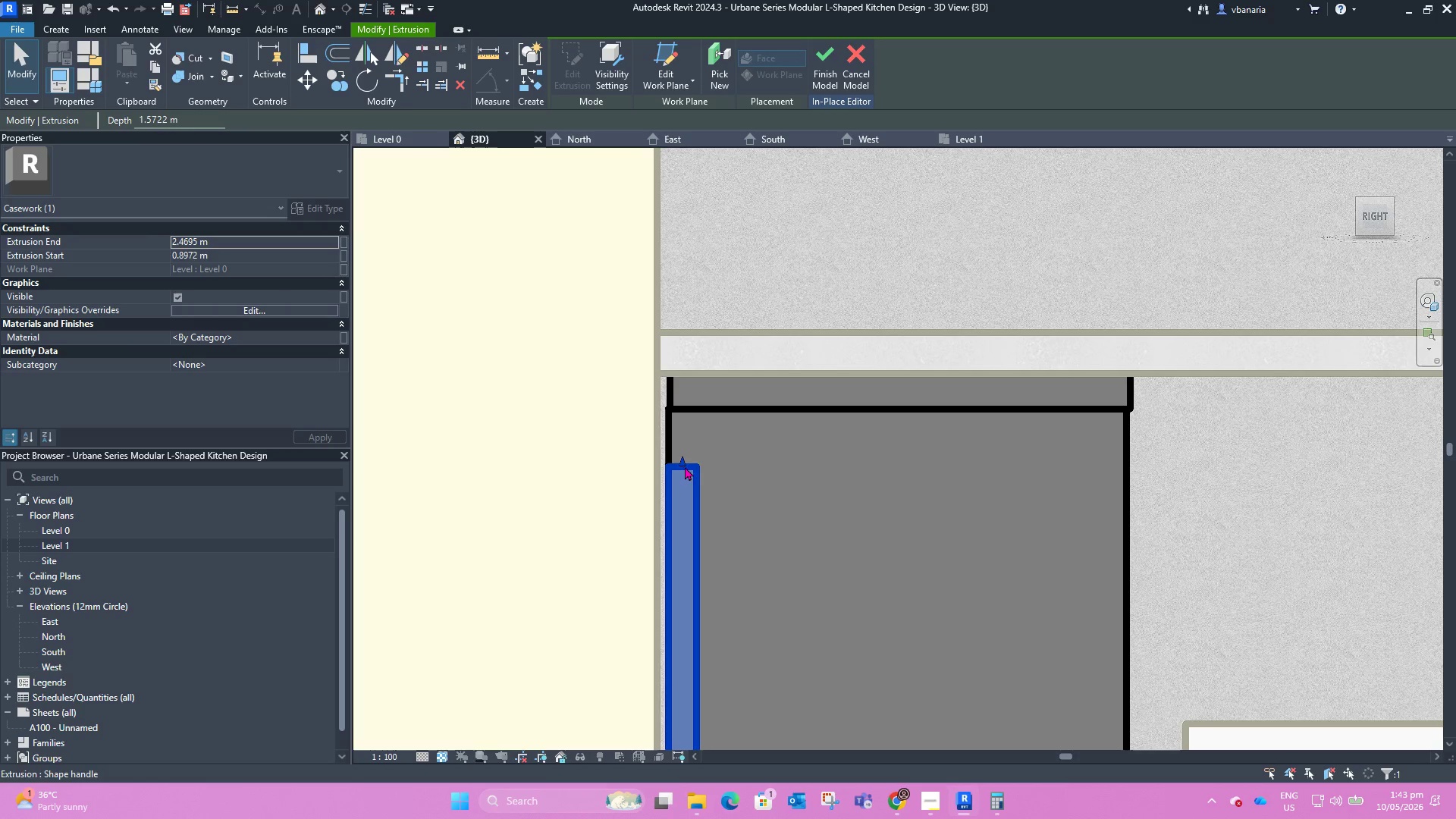 
left_click_drag(start_coordinate=[683, 466], to_coordinate=[684, 408])
 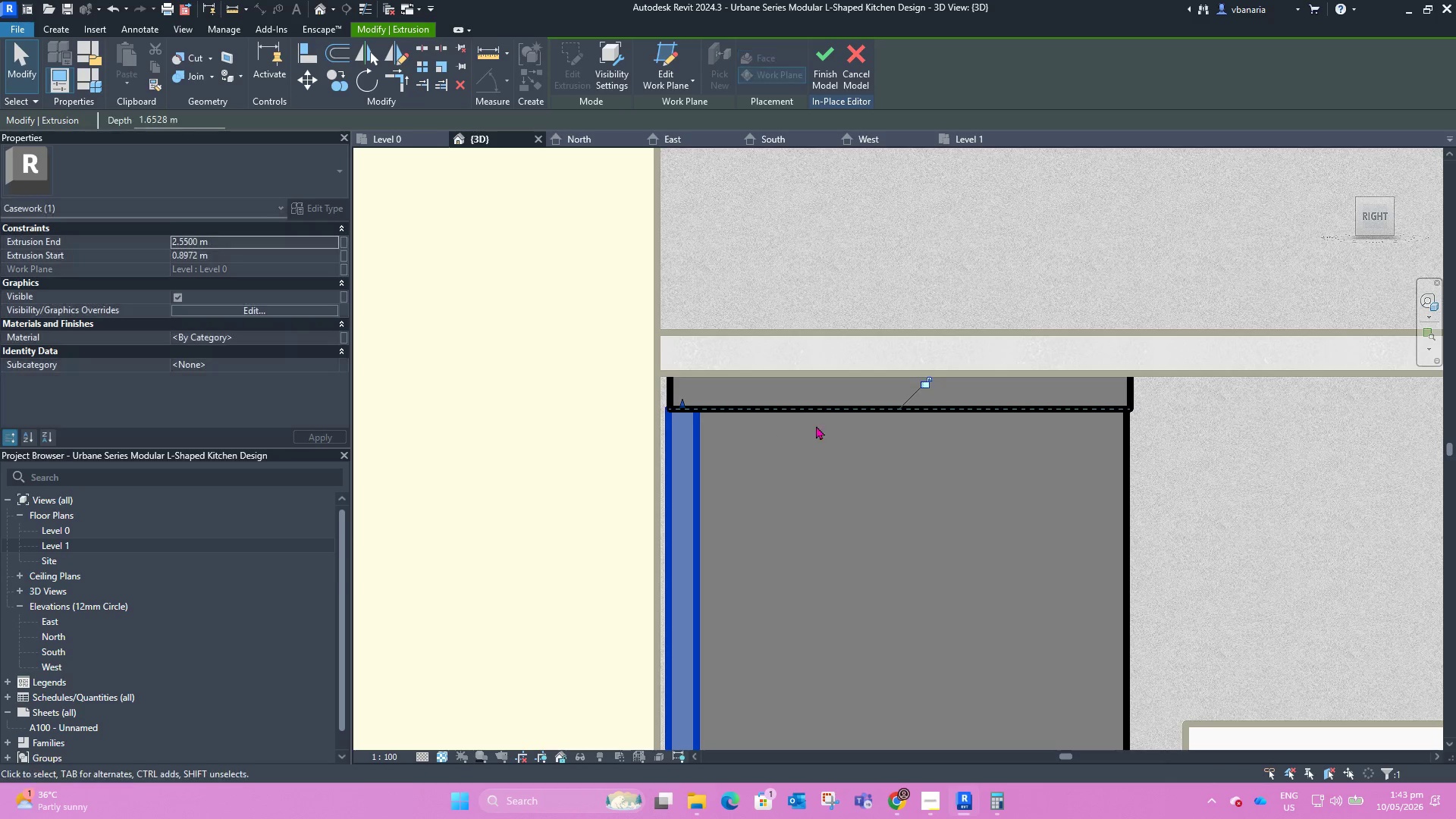 
scroll: coordinate [830, 414], scroll_direction: down, amount: 7.0
 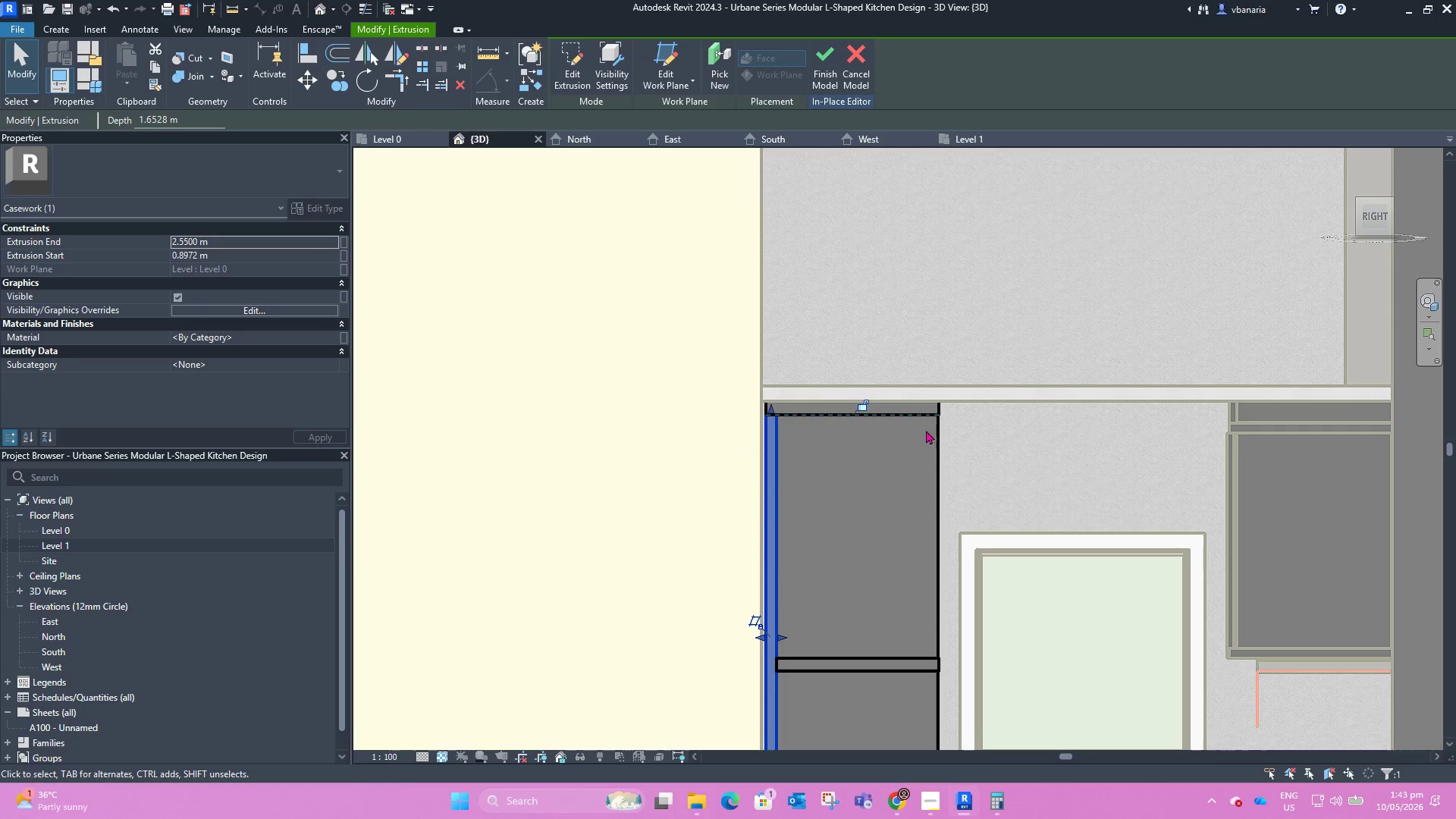 
scroll: coordinate [777, 413], scroll_direction: up, amount: 5.0
 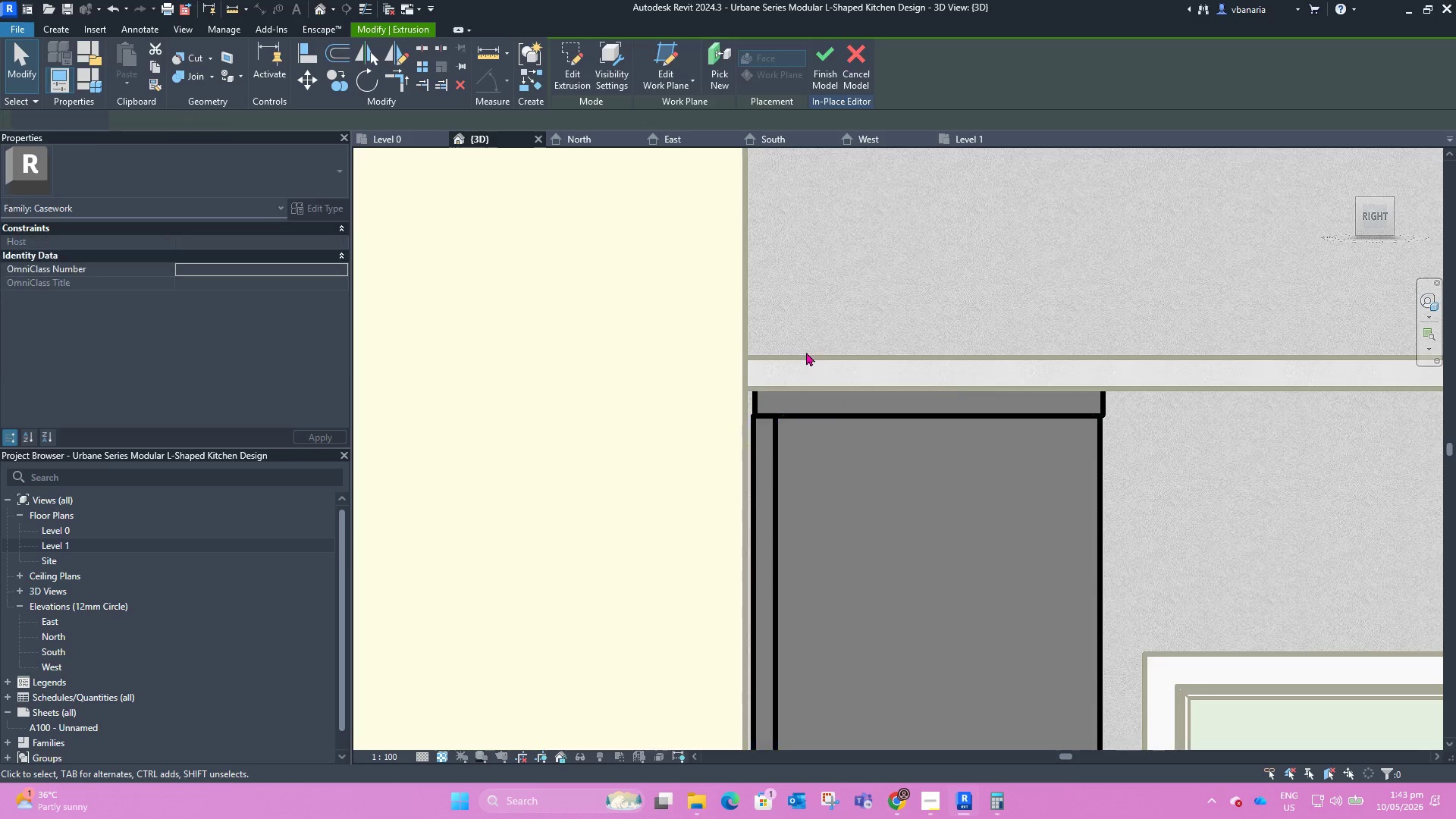 
left_click([761, 403])
 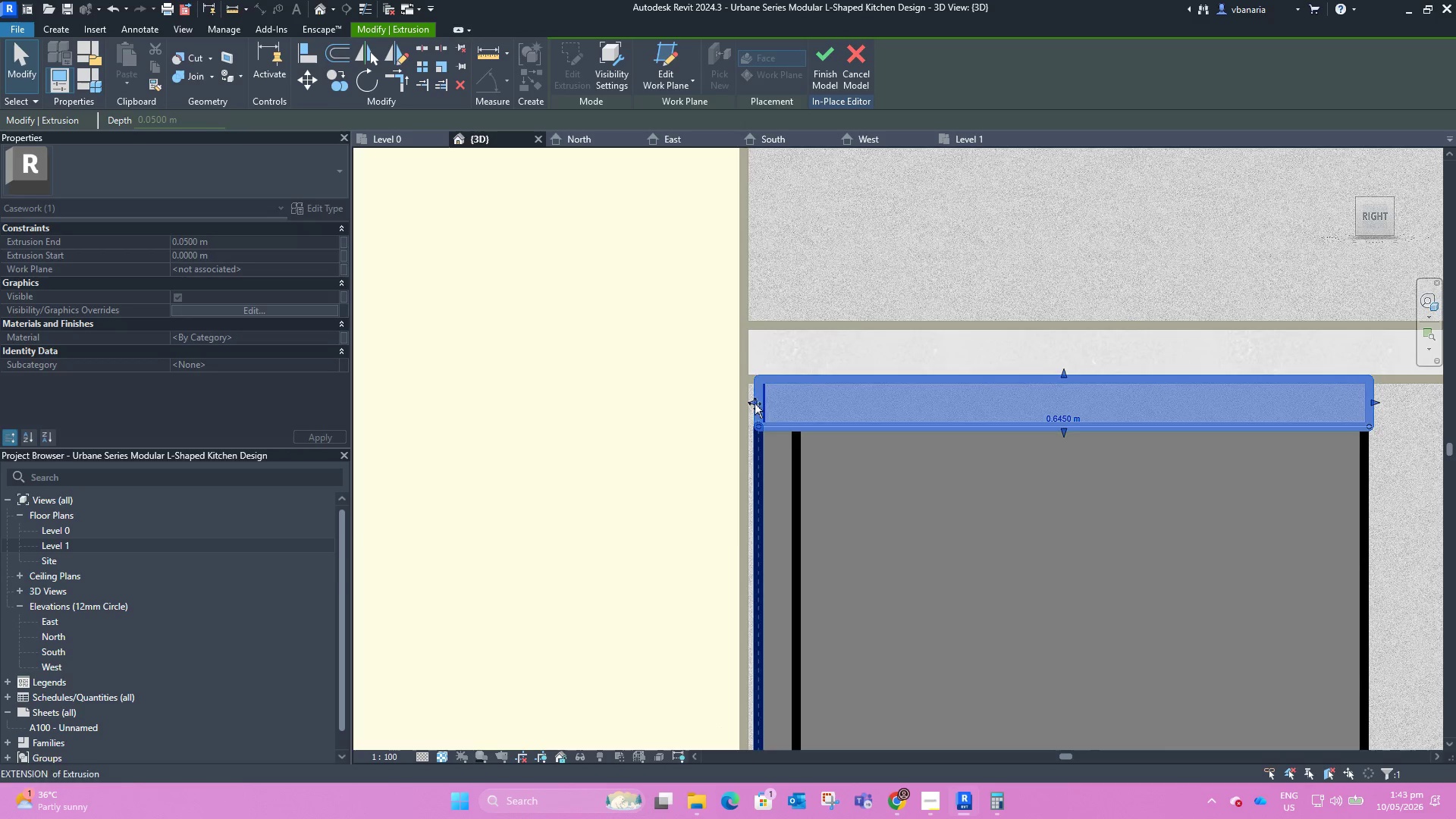 
scroll: coordinate [747, 401], scroll_direction: up, amount: 4.0
 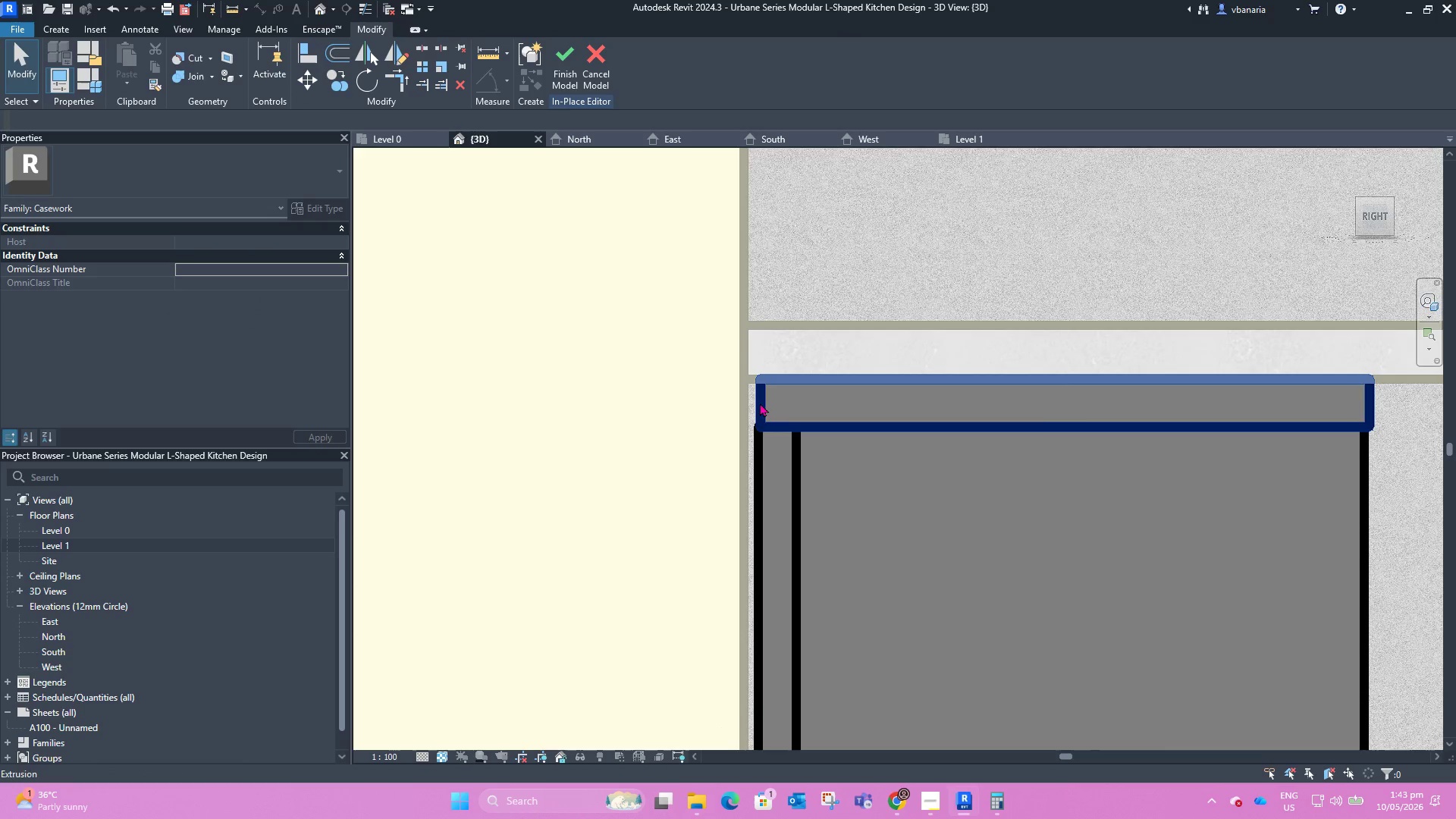 
left_click([849, 281])
 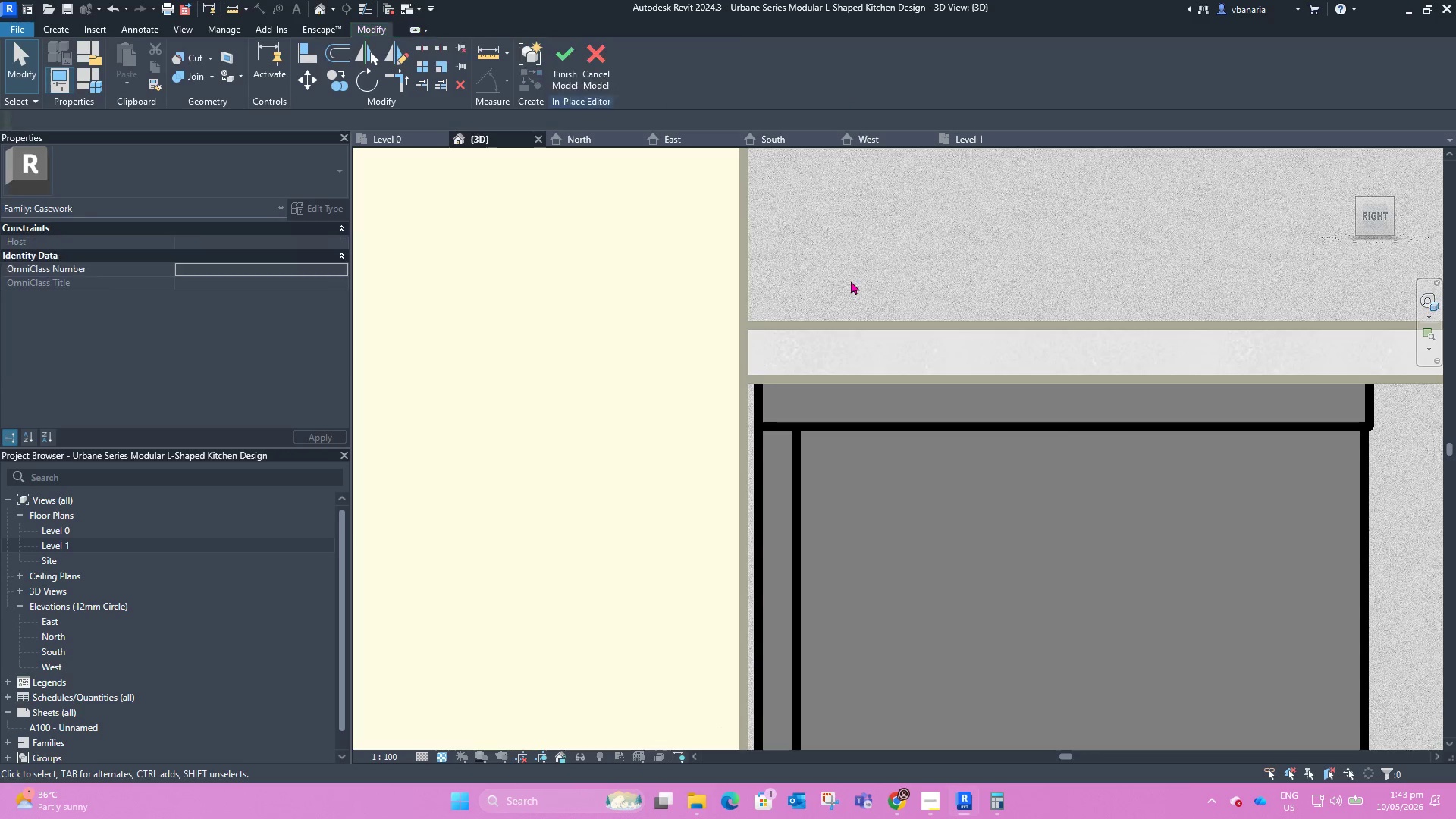 
scroll: coordinate [898, 332], scroll_direction: down, amount: 14.0
 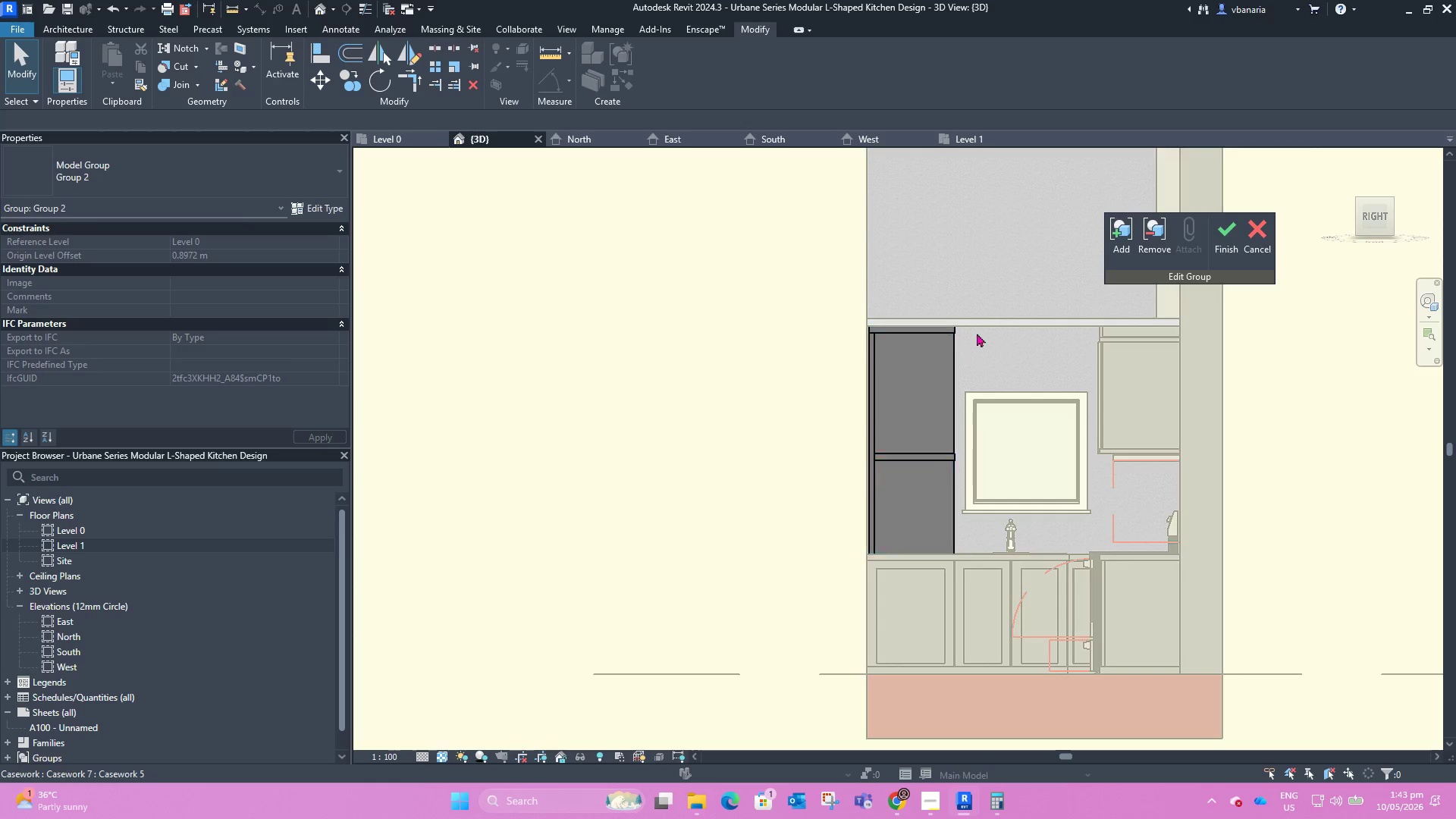 
left_click([1222, 243])
 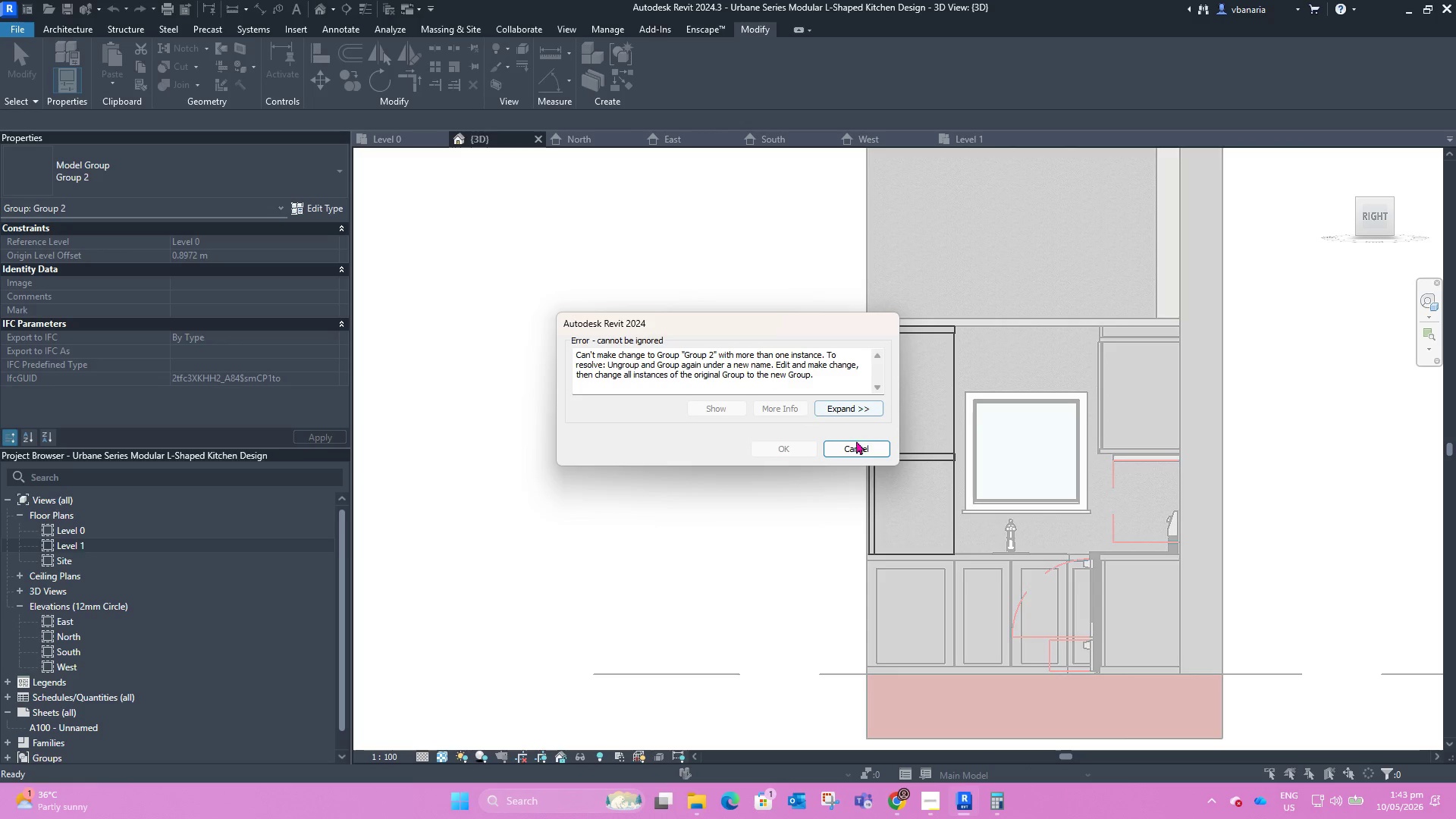 
left_click([848, 447])
 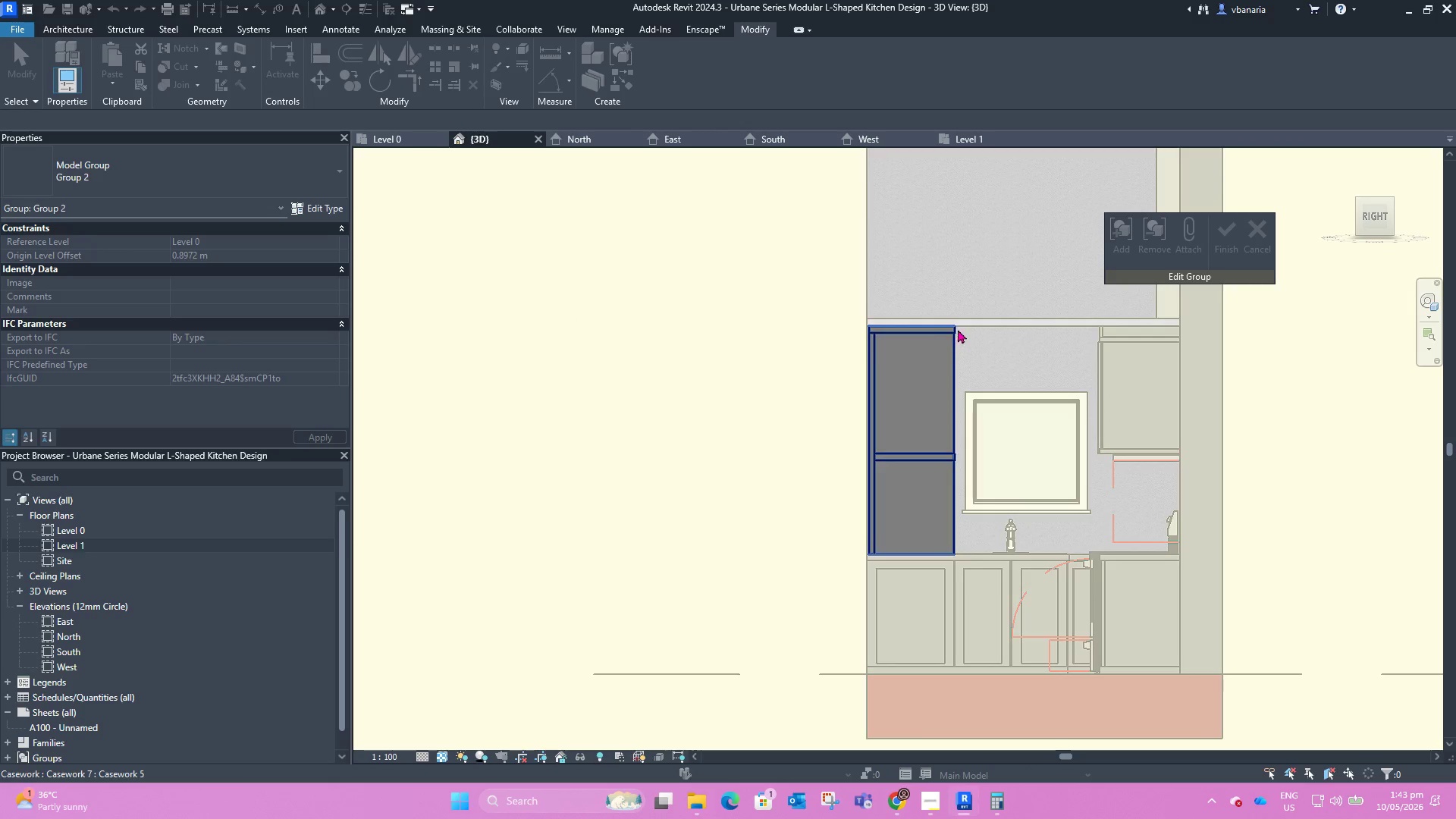 
left_click([977, 258])
 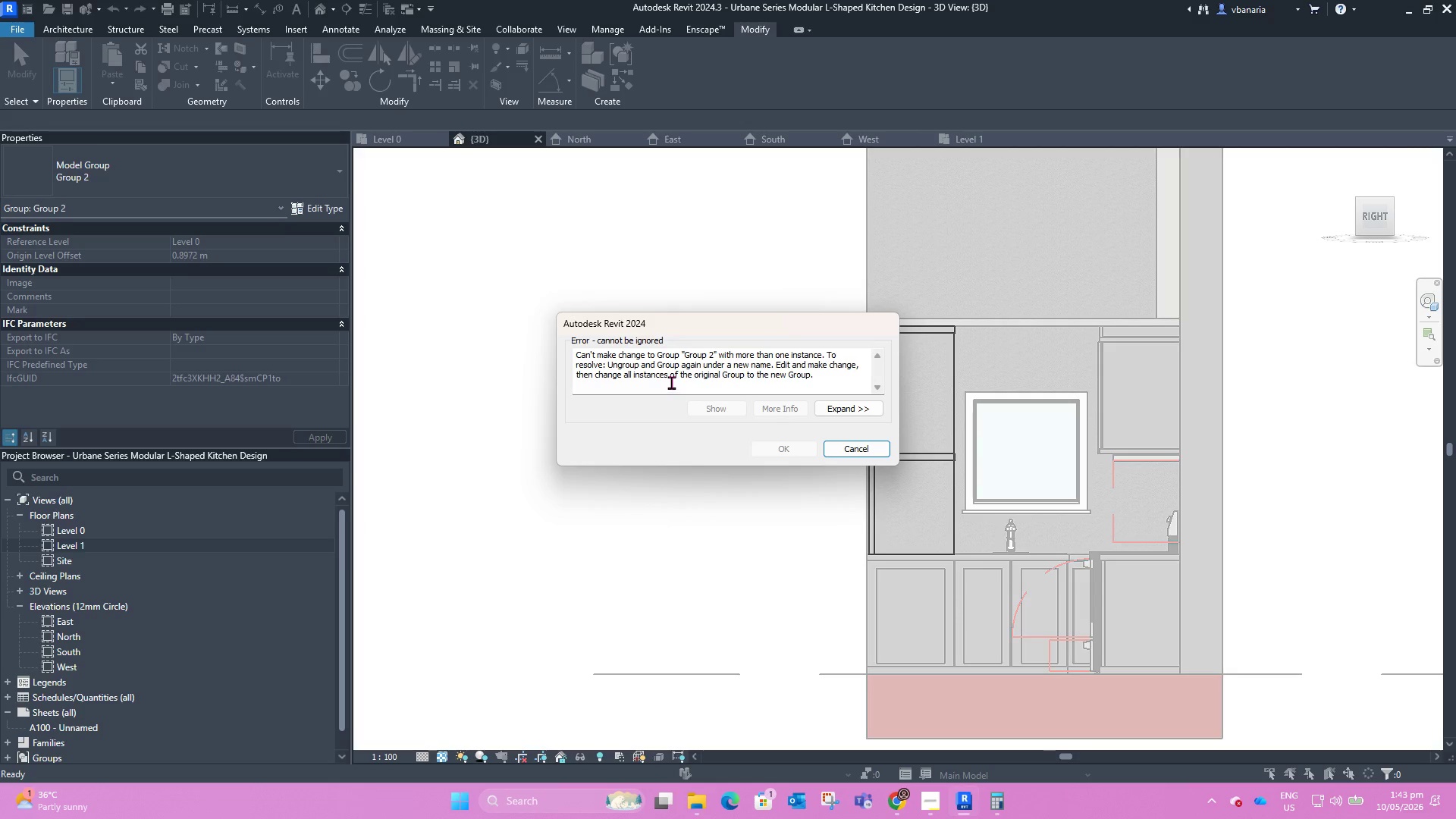 
wait(7.19)
 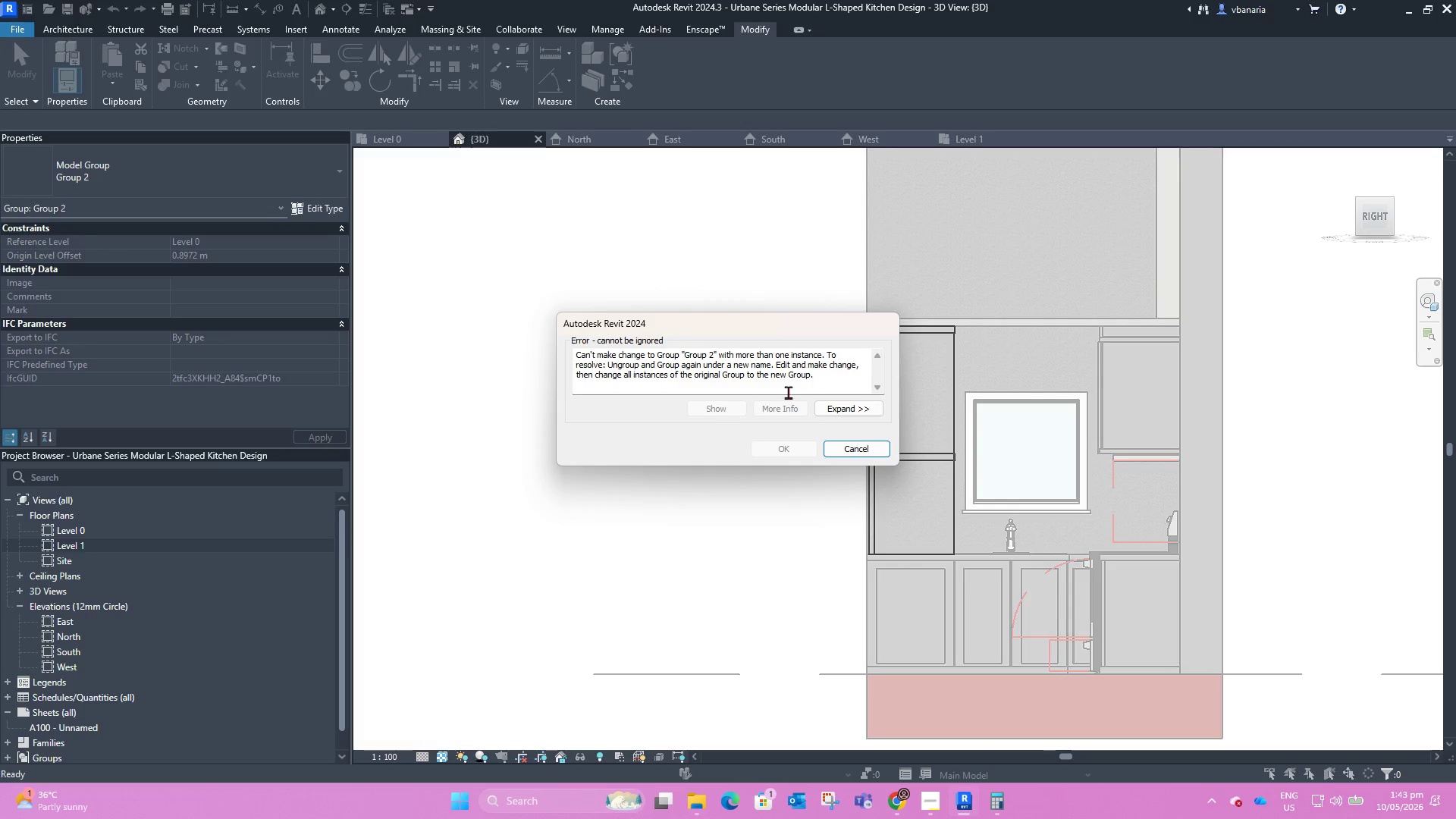 
left_click([950, 354])
 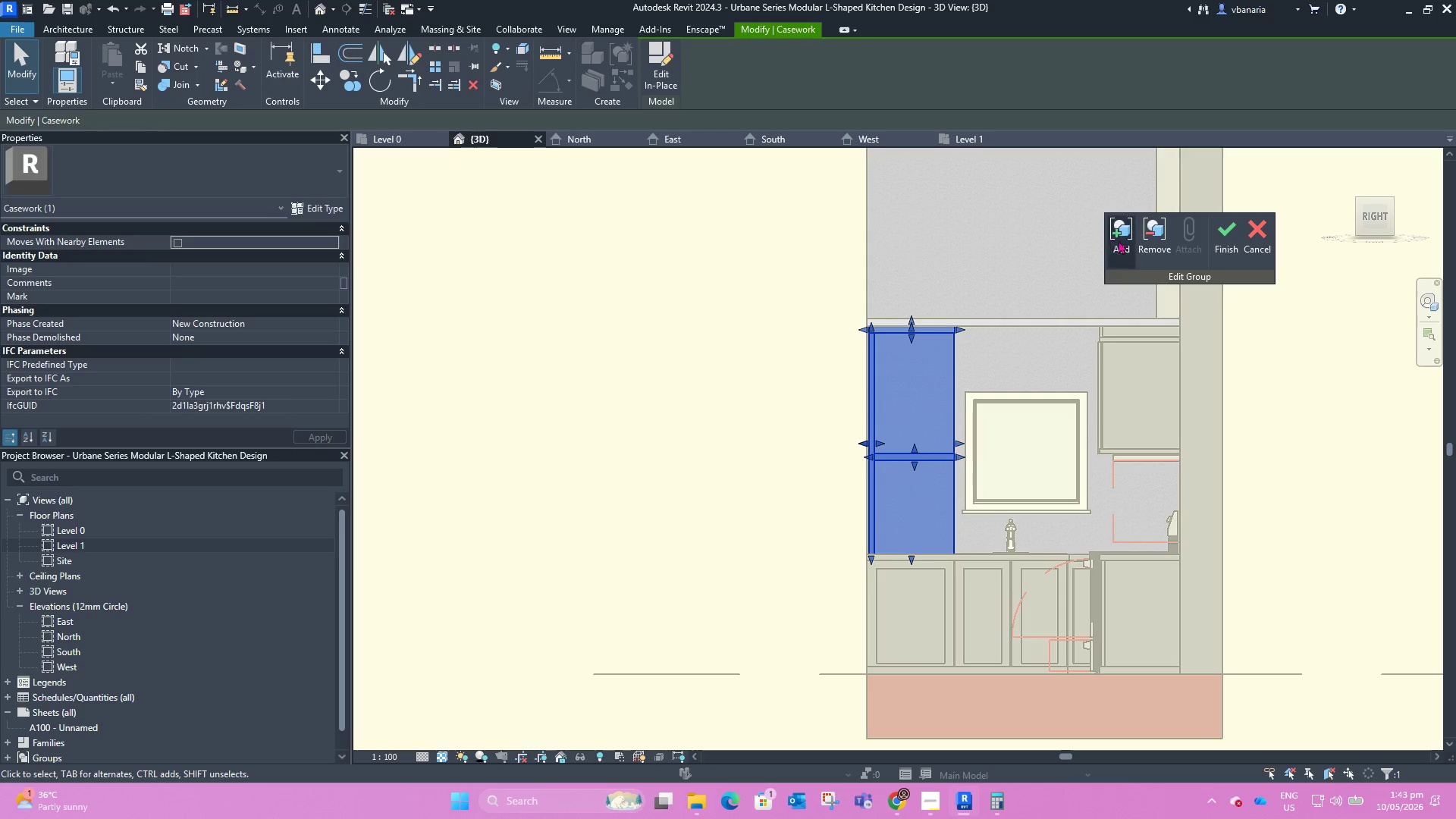 
left_click([1224, 243])
 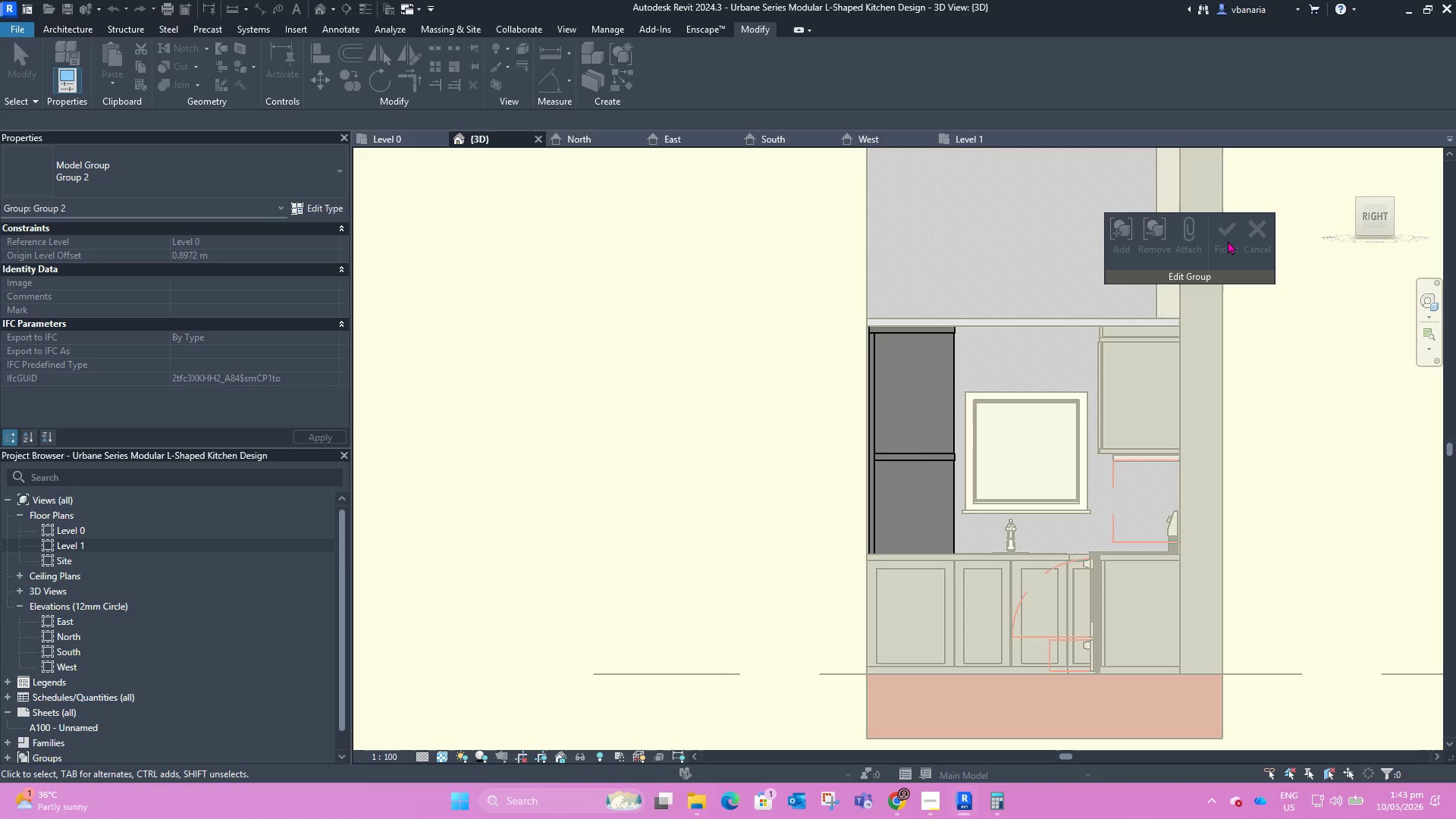 
double_click([1254, 235])
 